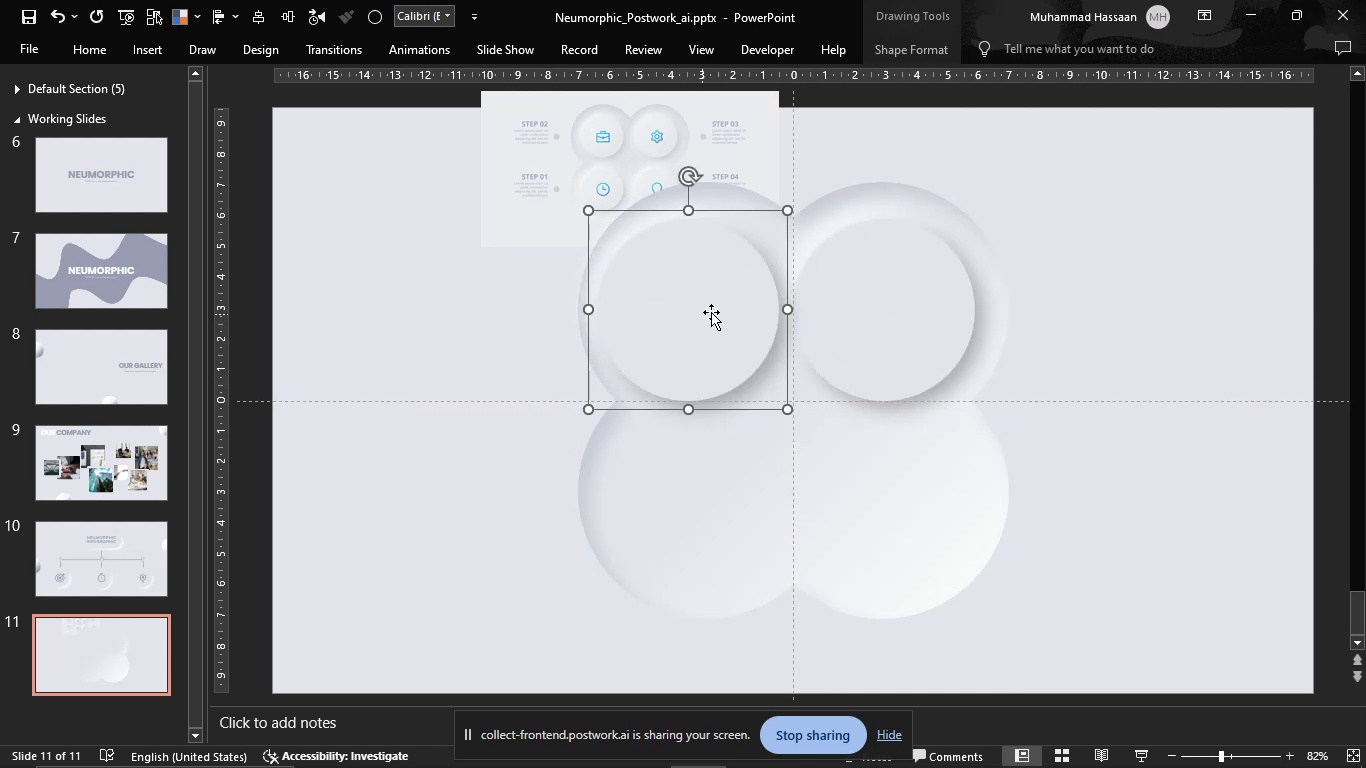 
hold_key(key=ControlLeft, duration=0.36)
 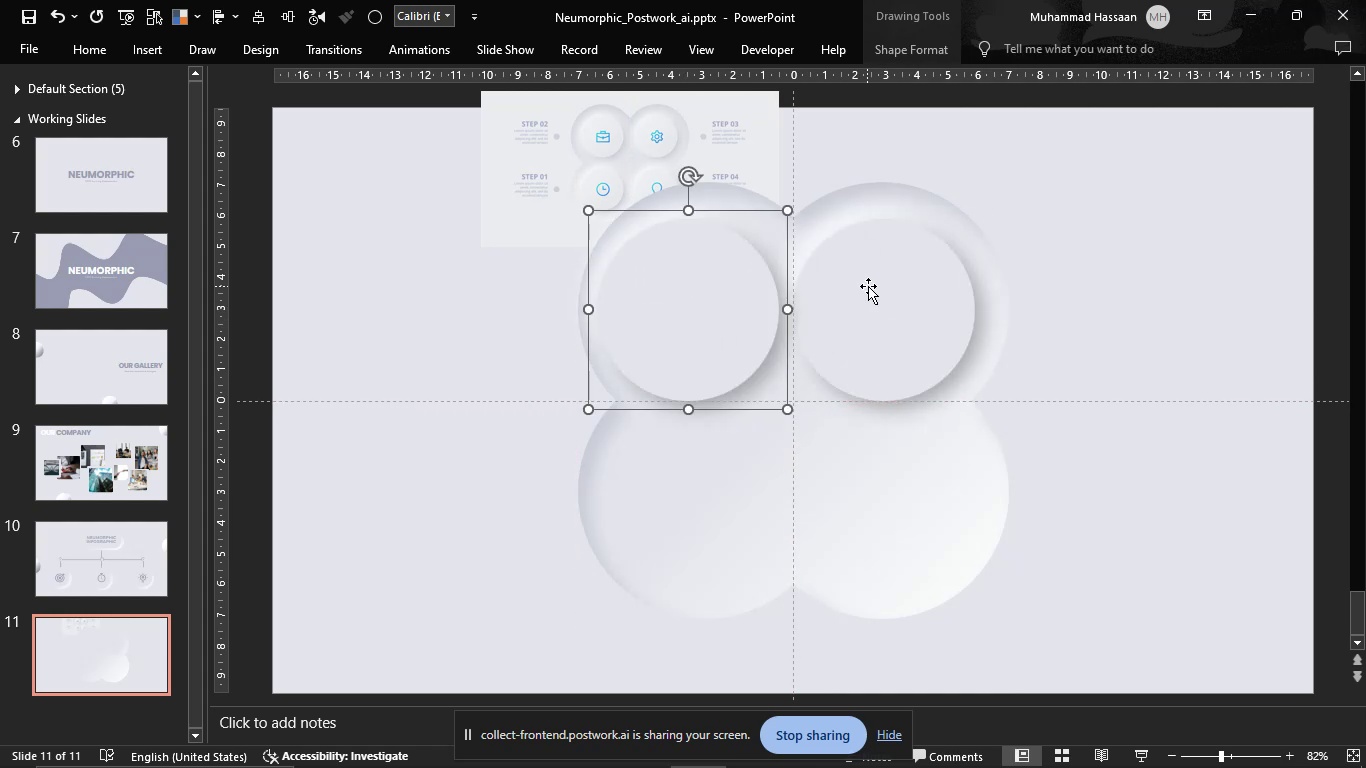 
left_click([870, 286])
 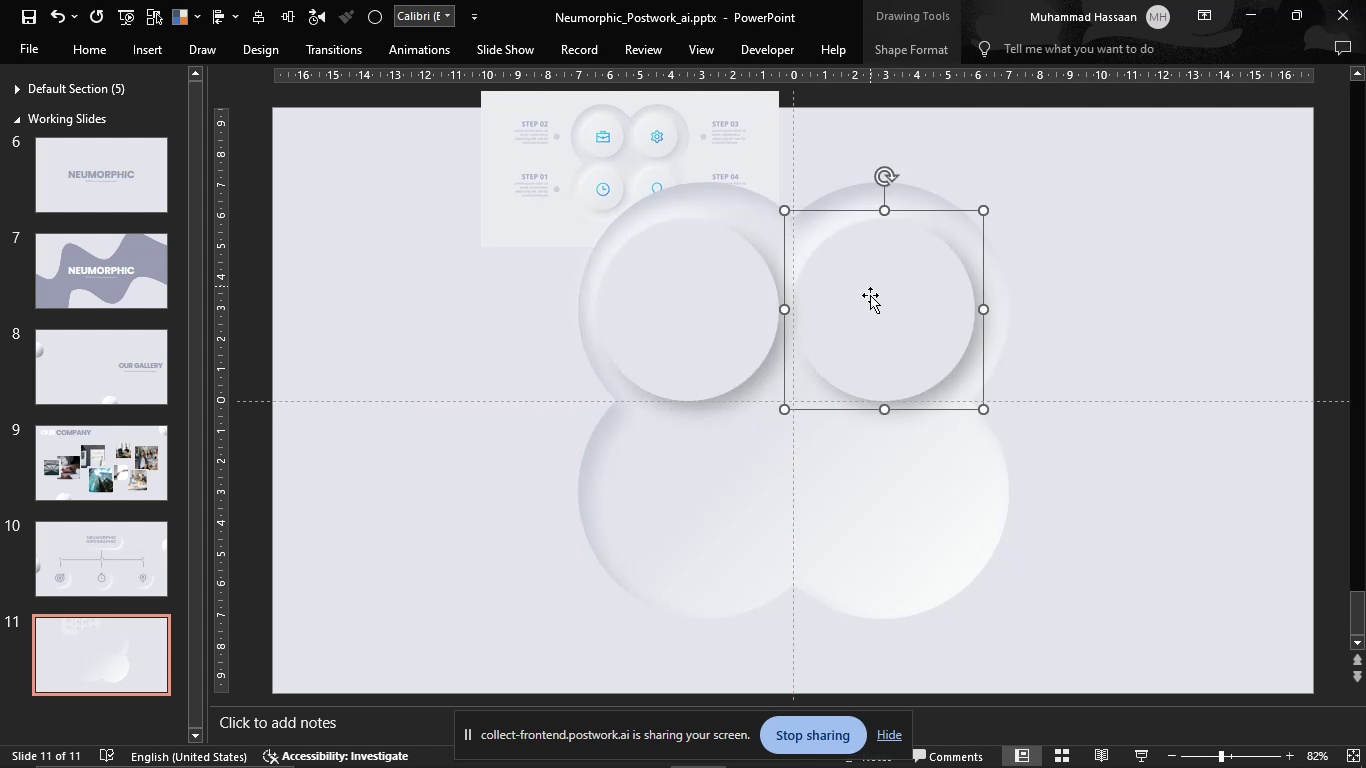 
hold_key(key=ShiftLeft, duration=0.65)
 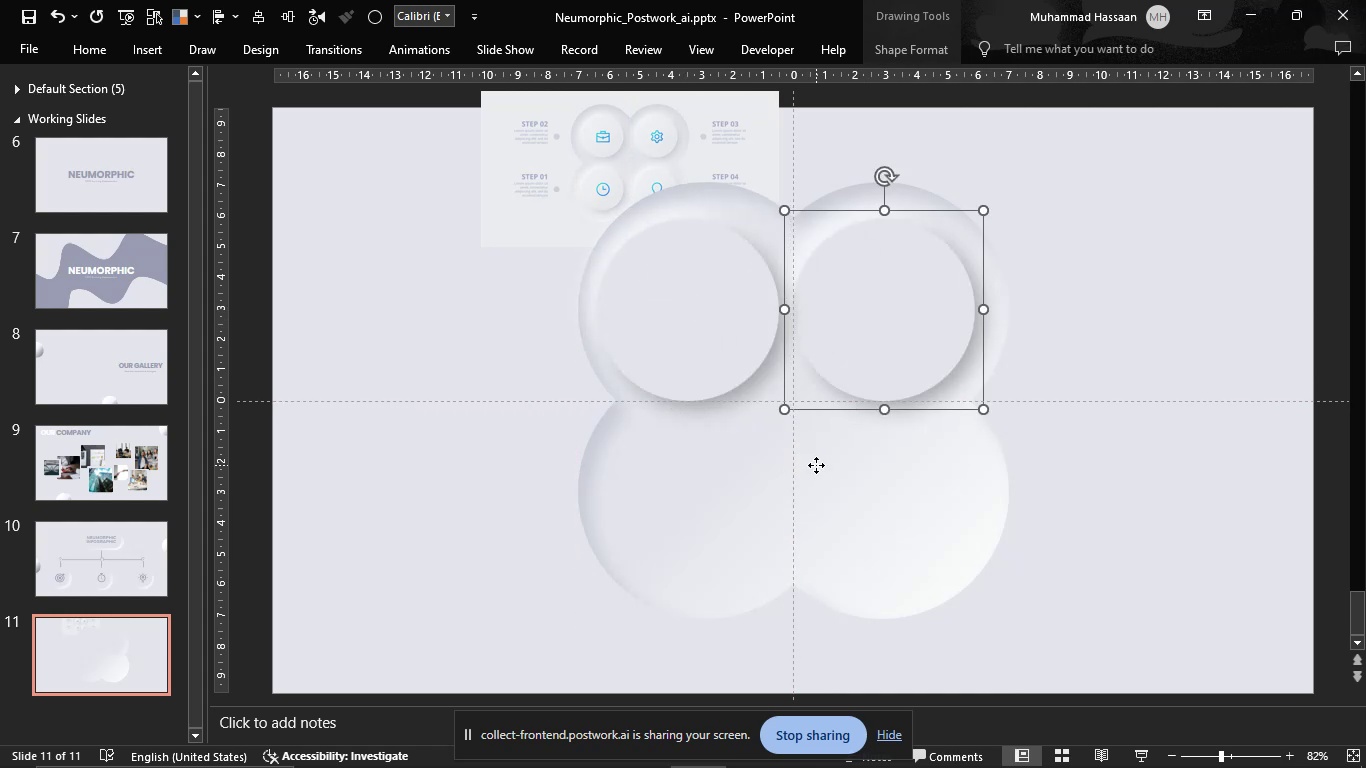 
left_click([816, 465])
 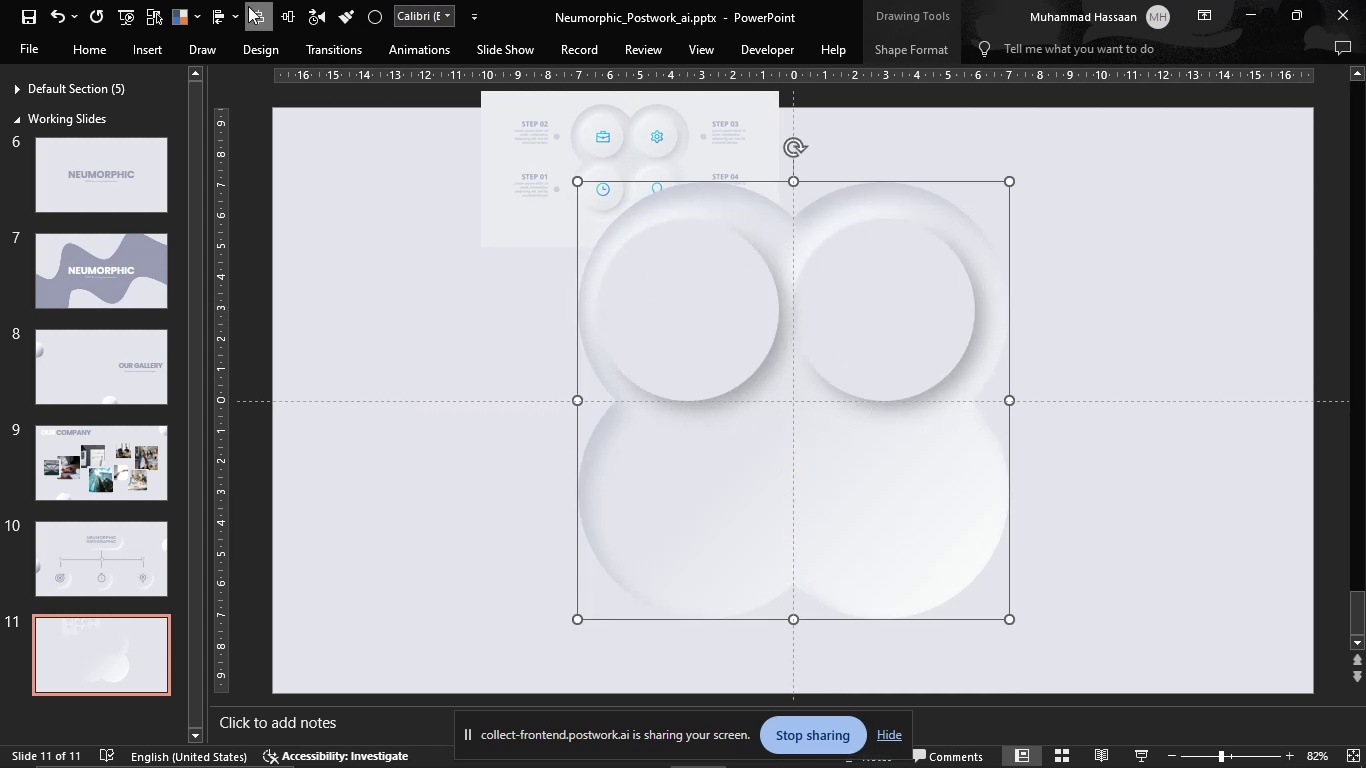 
double_click([287, 13])
 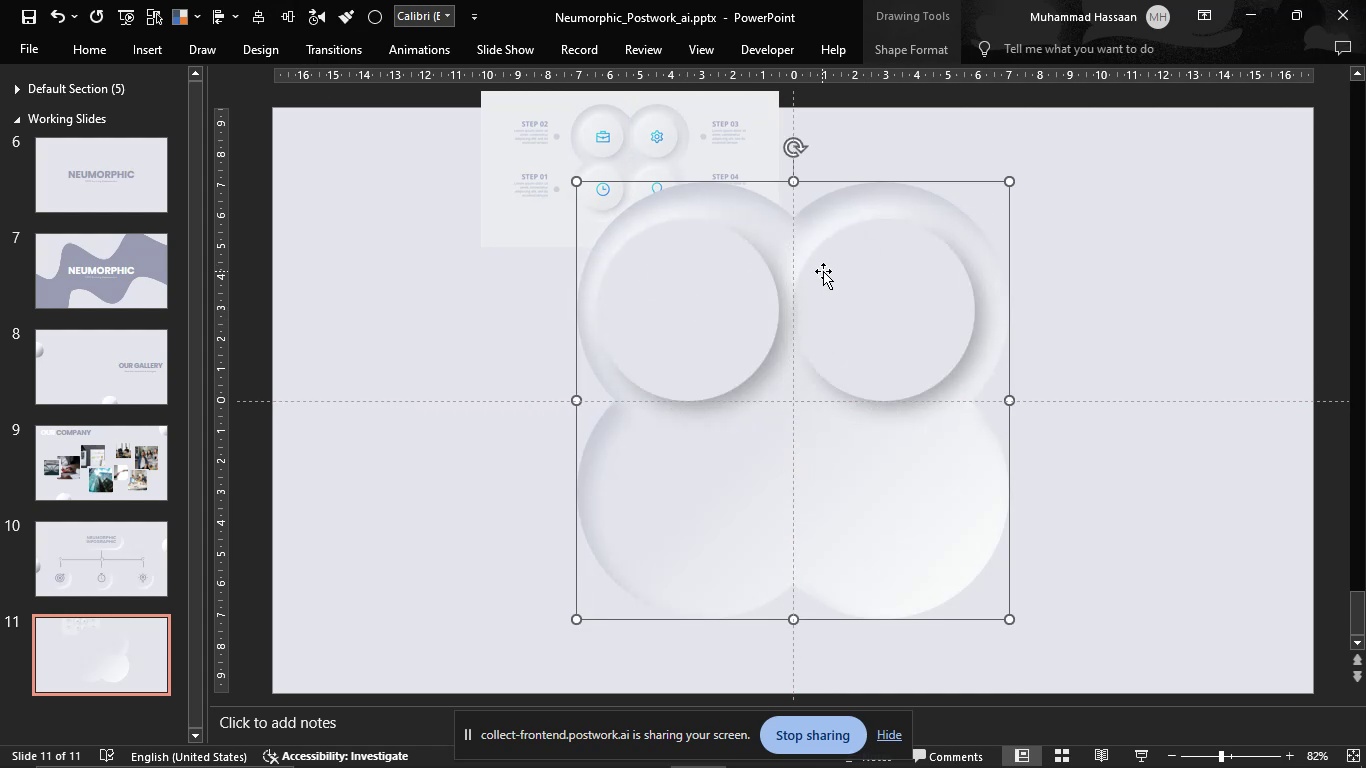 
left_click([833, 270])
 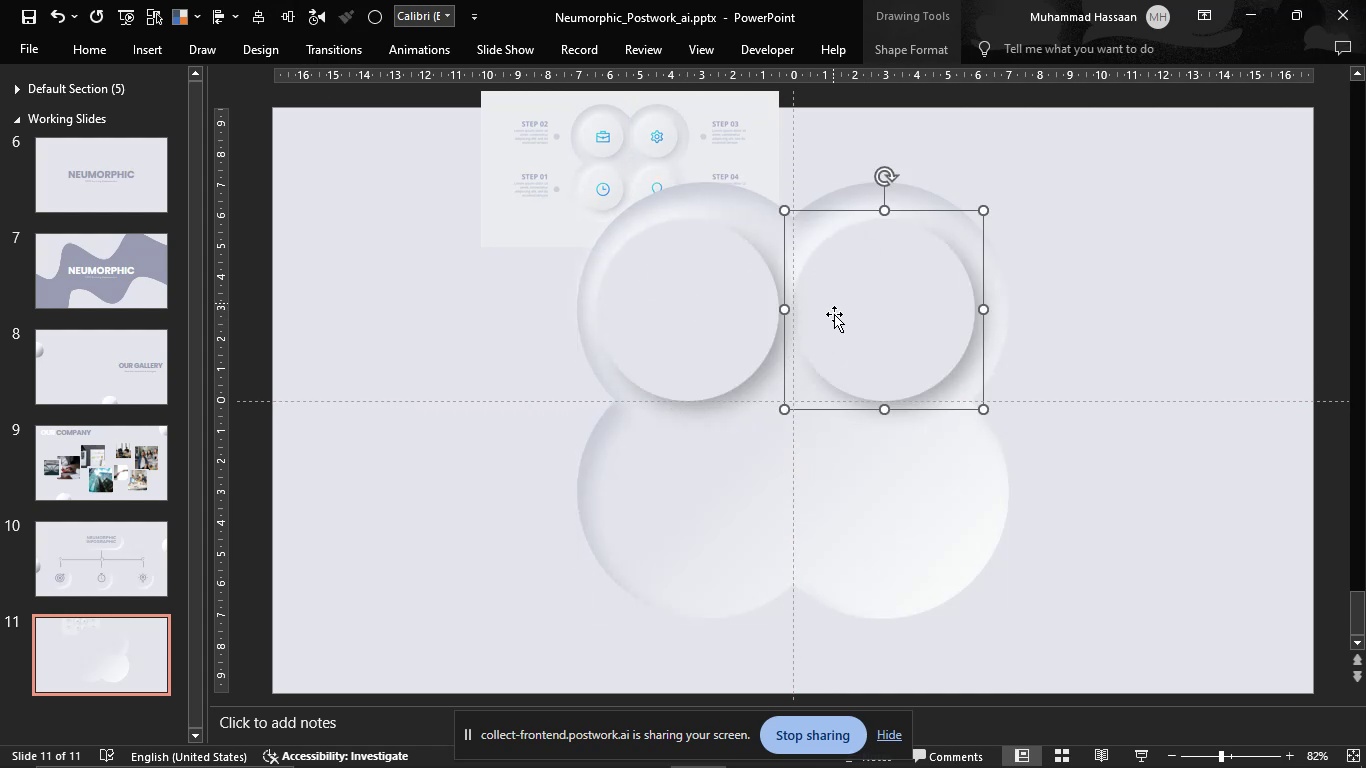 
hold_key(key=ShiftLeft, duration=1.53)
left_click_drag(start_coordinate=[784, 410], to_coordinate=[808, 391])
 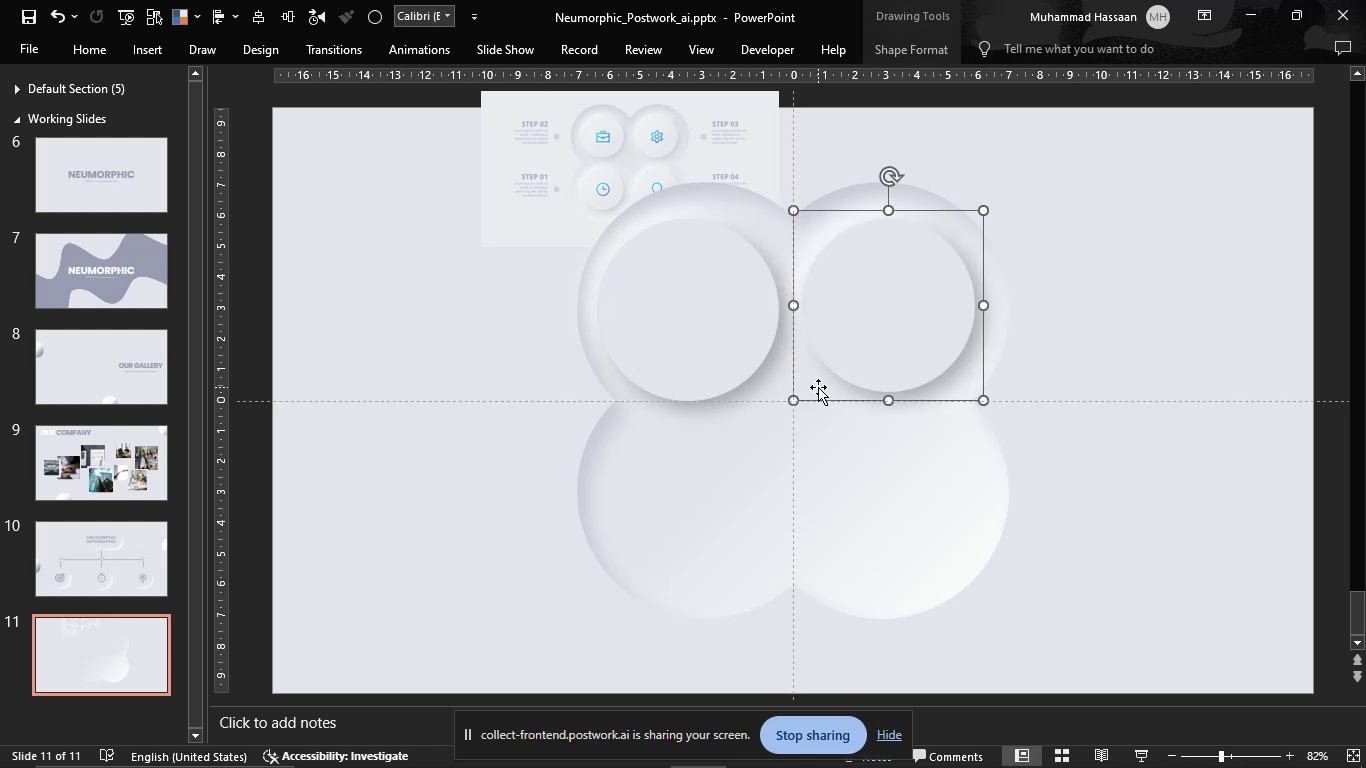 
hold_key(key=ShiftLeft, duration=1.51)
 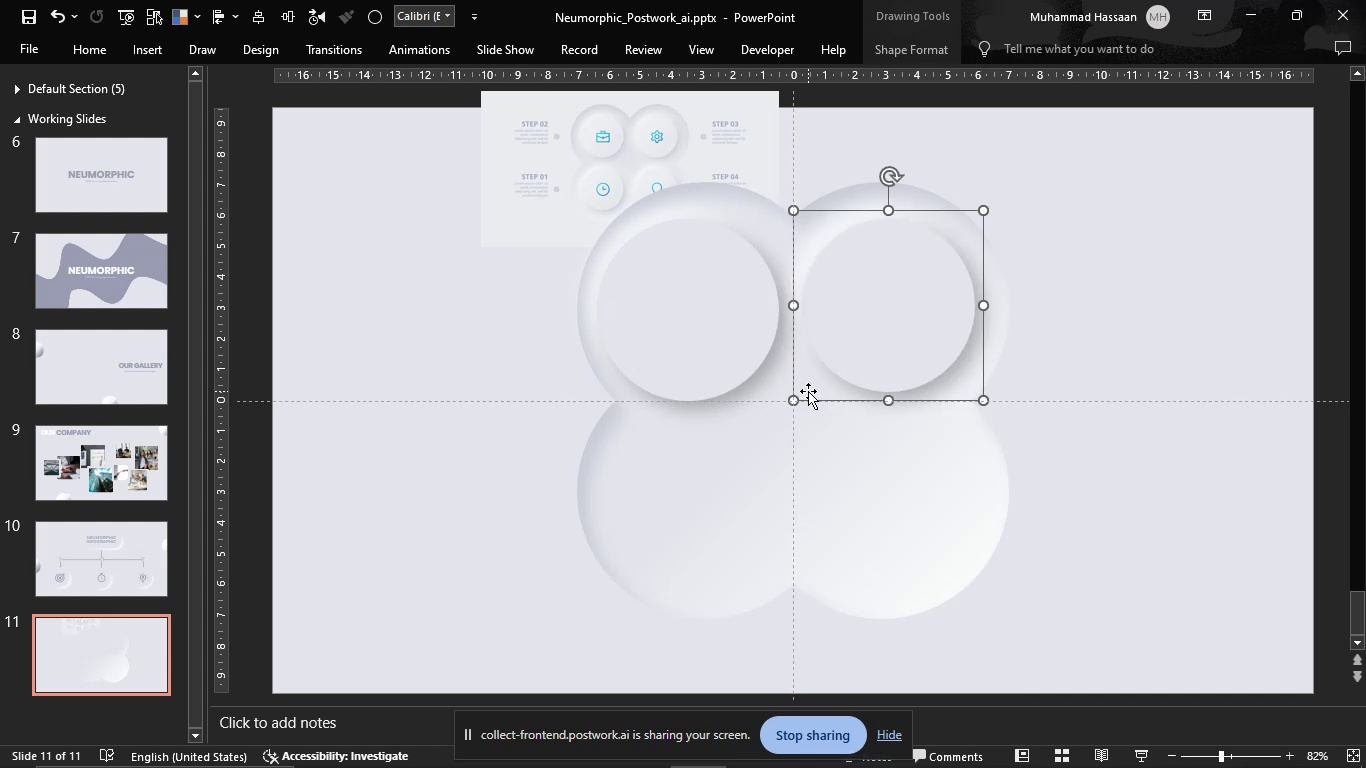 
key(Shift+ShiftLeft)
 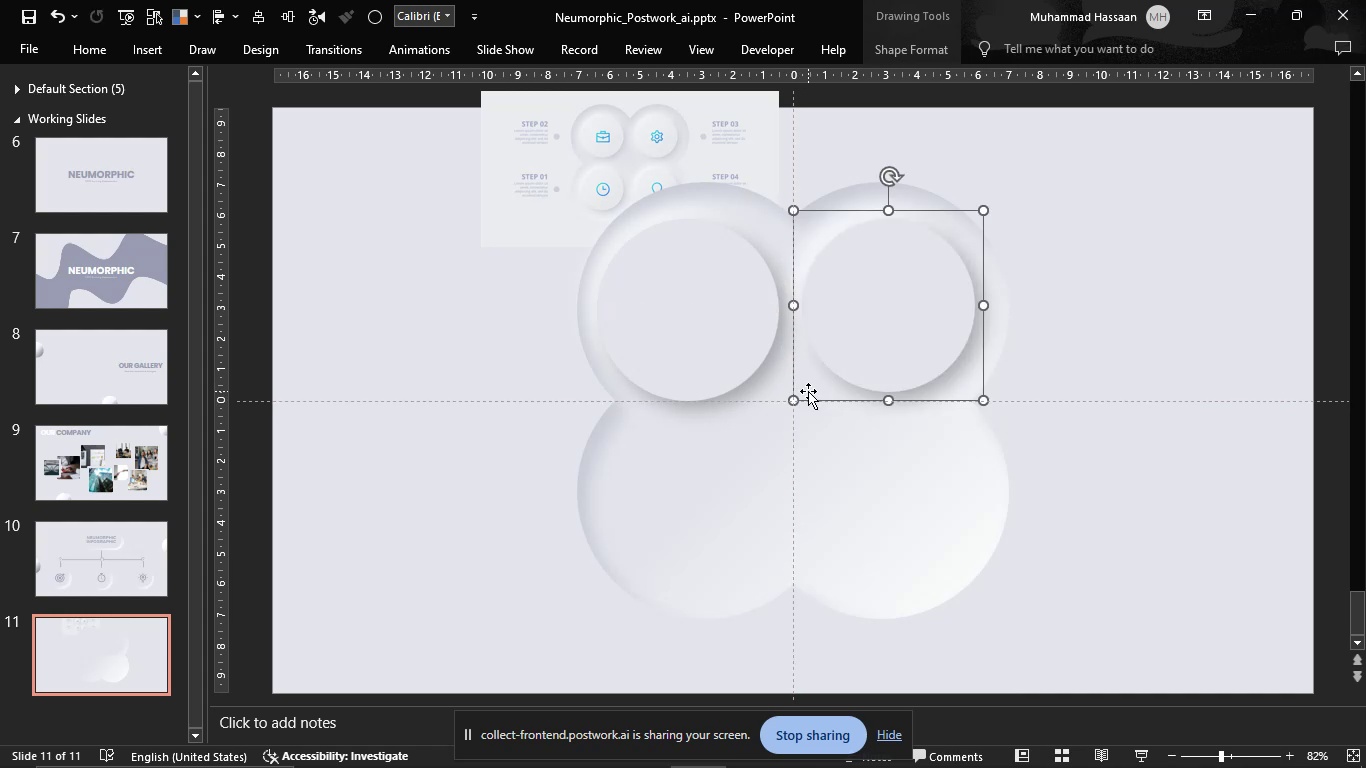 
key(Shift+ShiftLeft)
 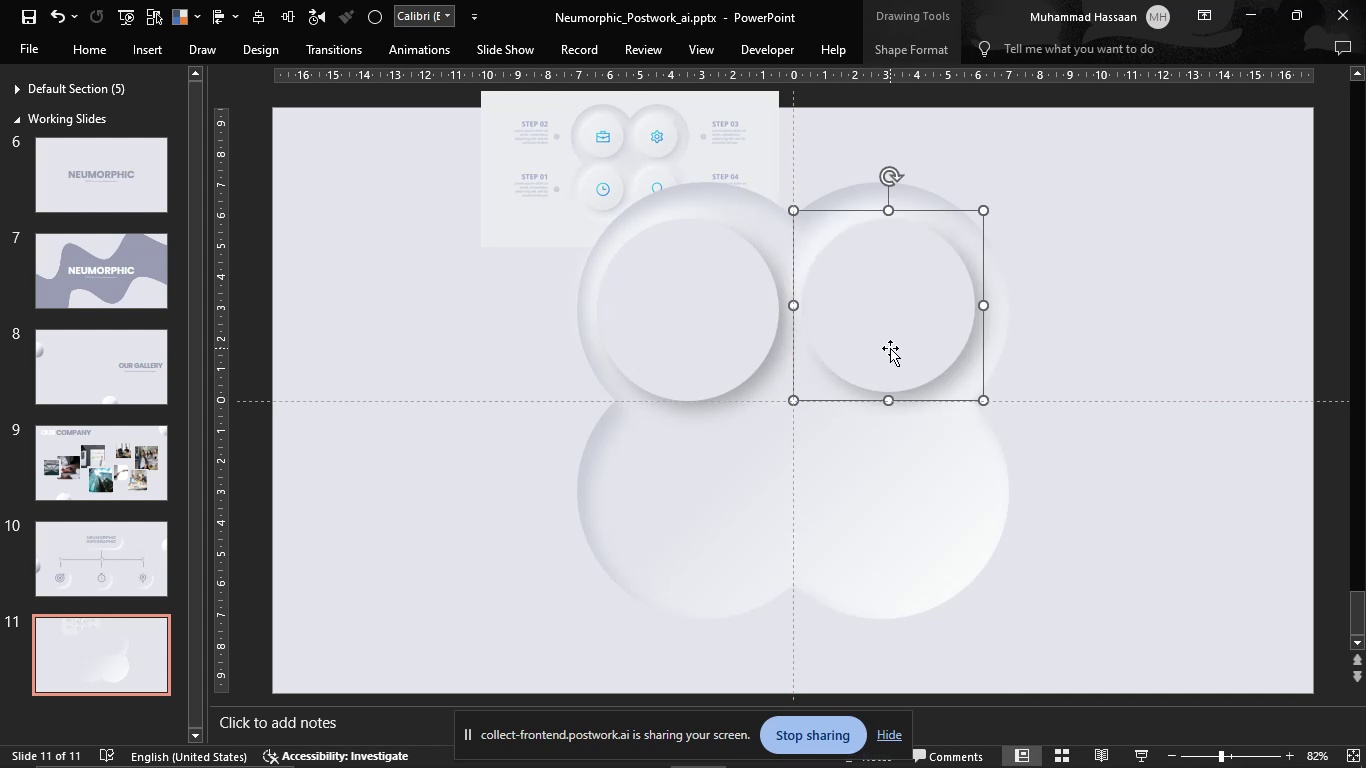 
left_click([890, 348])
 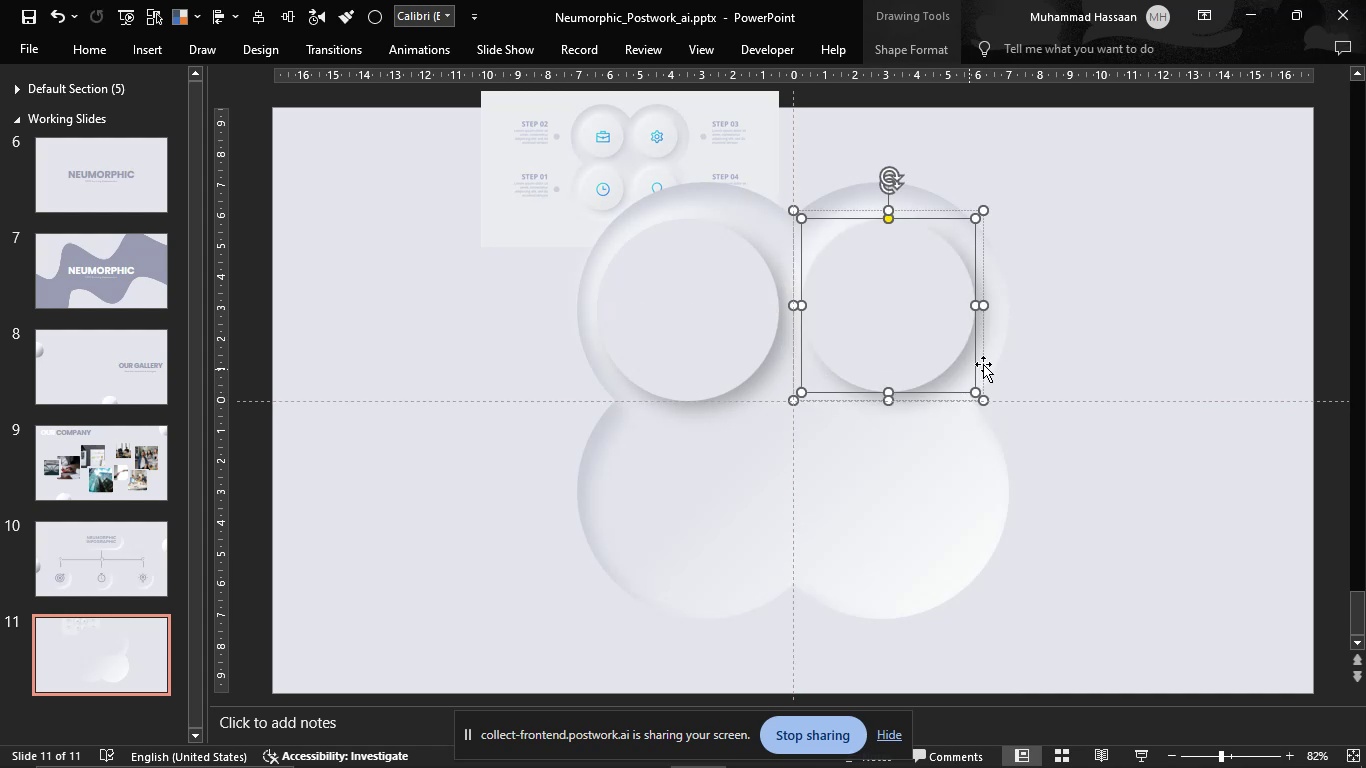 
left_click([1023, 337])
 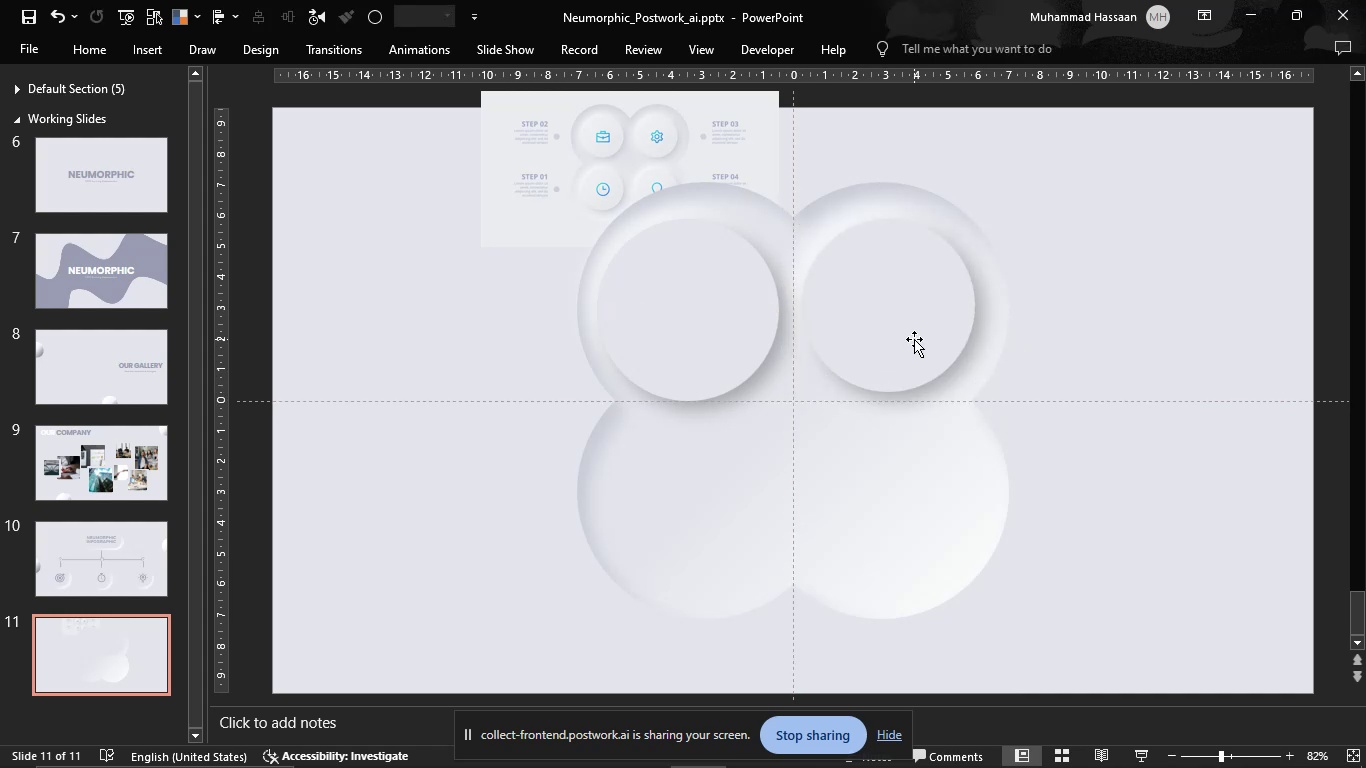 
left_click_drag(start_coordinate=[914, 339], to_coordinate=[928, 547])
 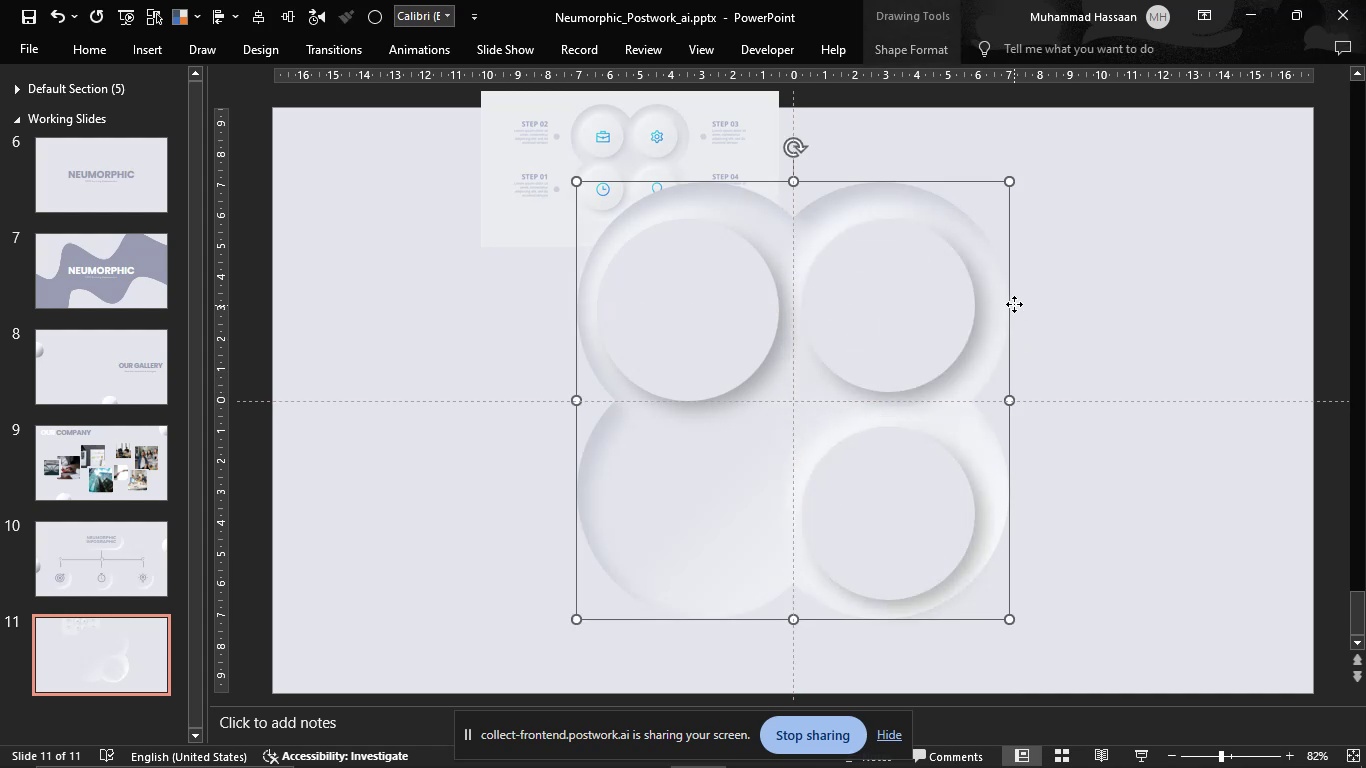 
hold_key(key=ShiftLeft, duration=3.97)
 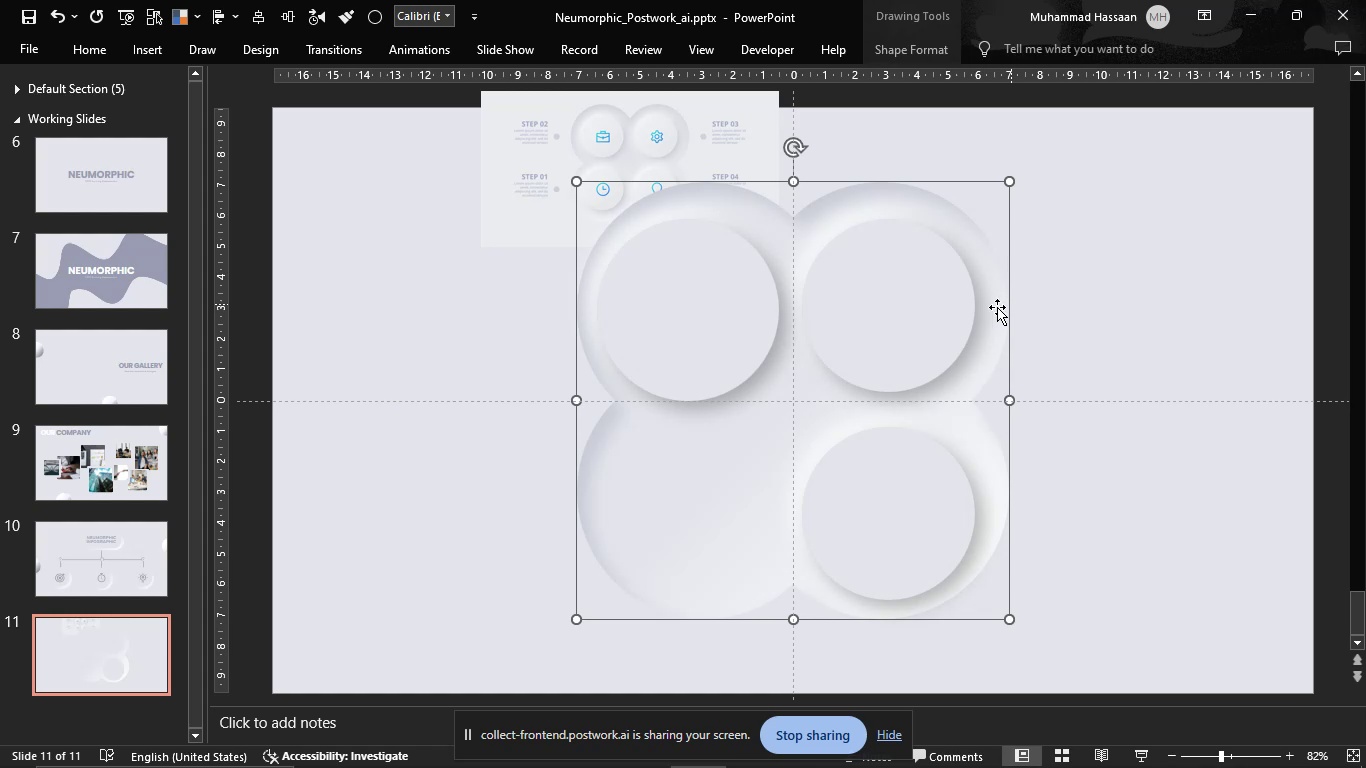 
hold_key(key=ControlLeft, duration=1.53)
 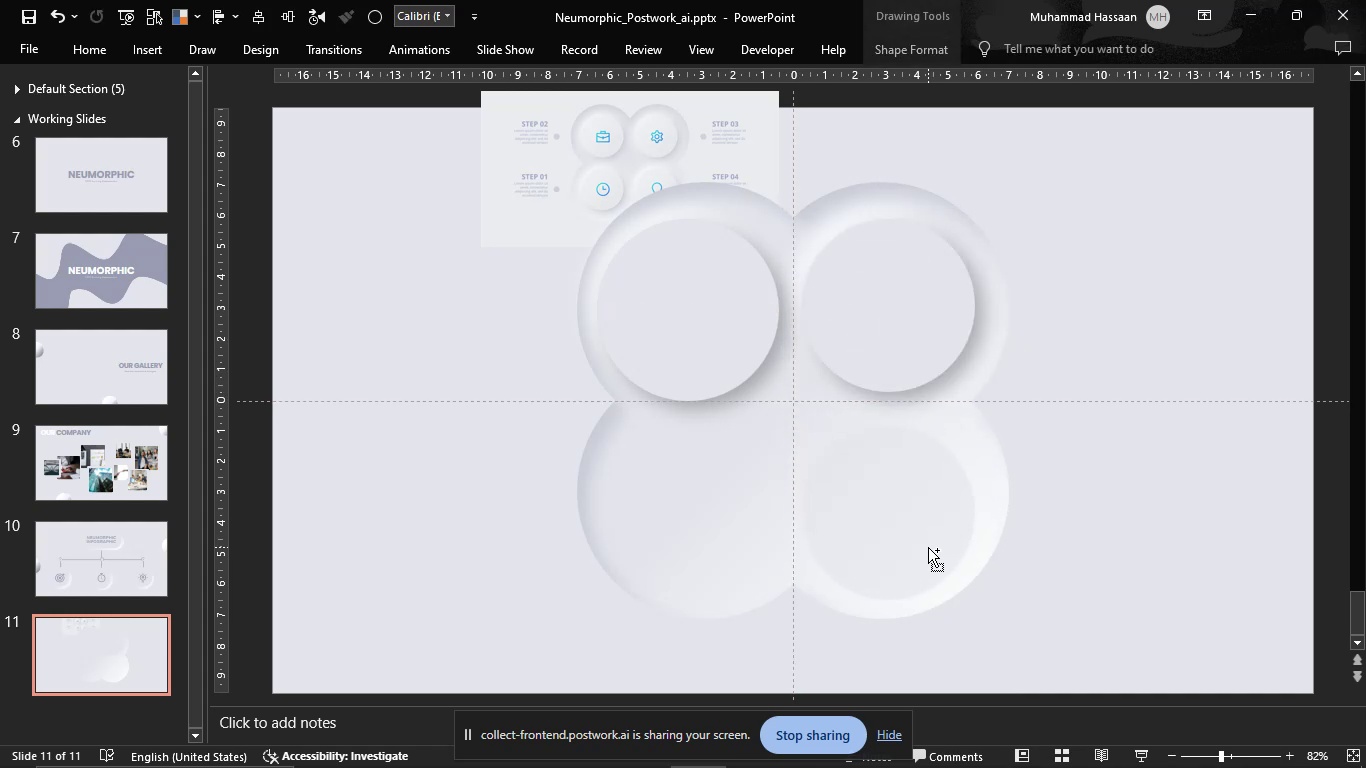 
hold_key(key=ControlLeft, duration=1.51)
 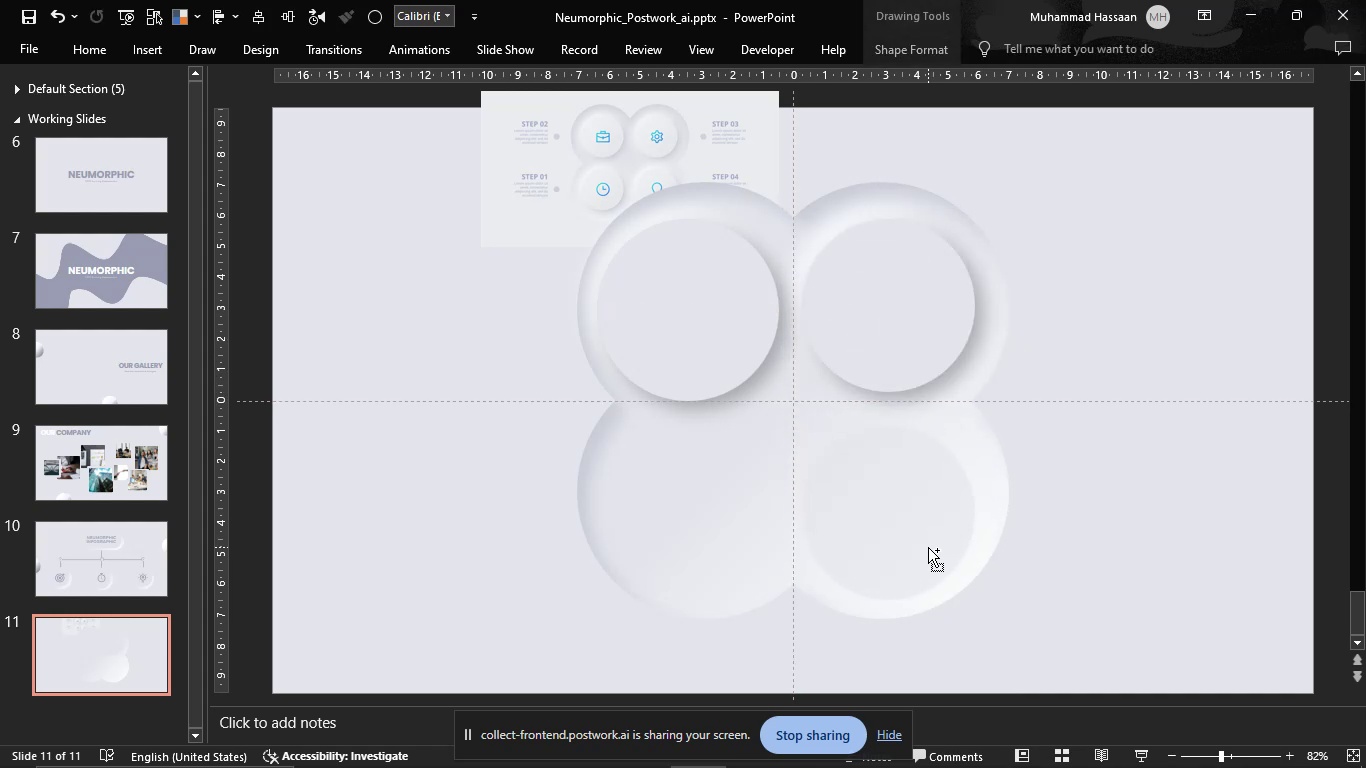 
key(Control+Shift+ControlLeft)
 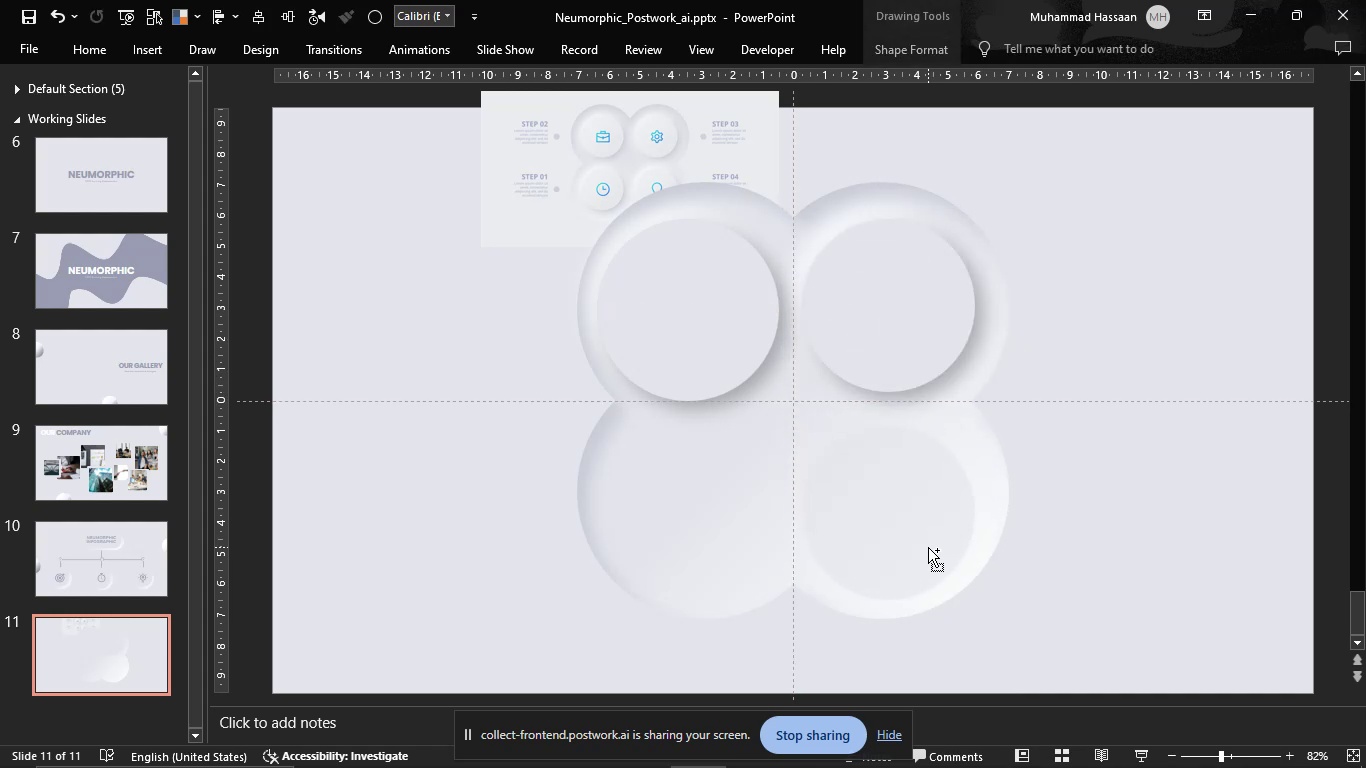 
key(Control+Shift+ControlLeft)
 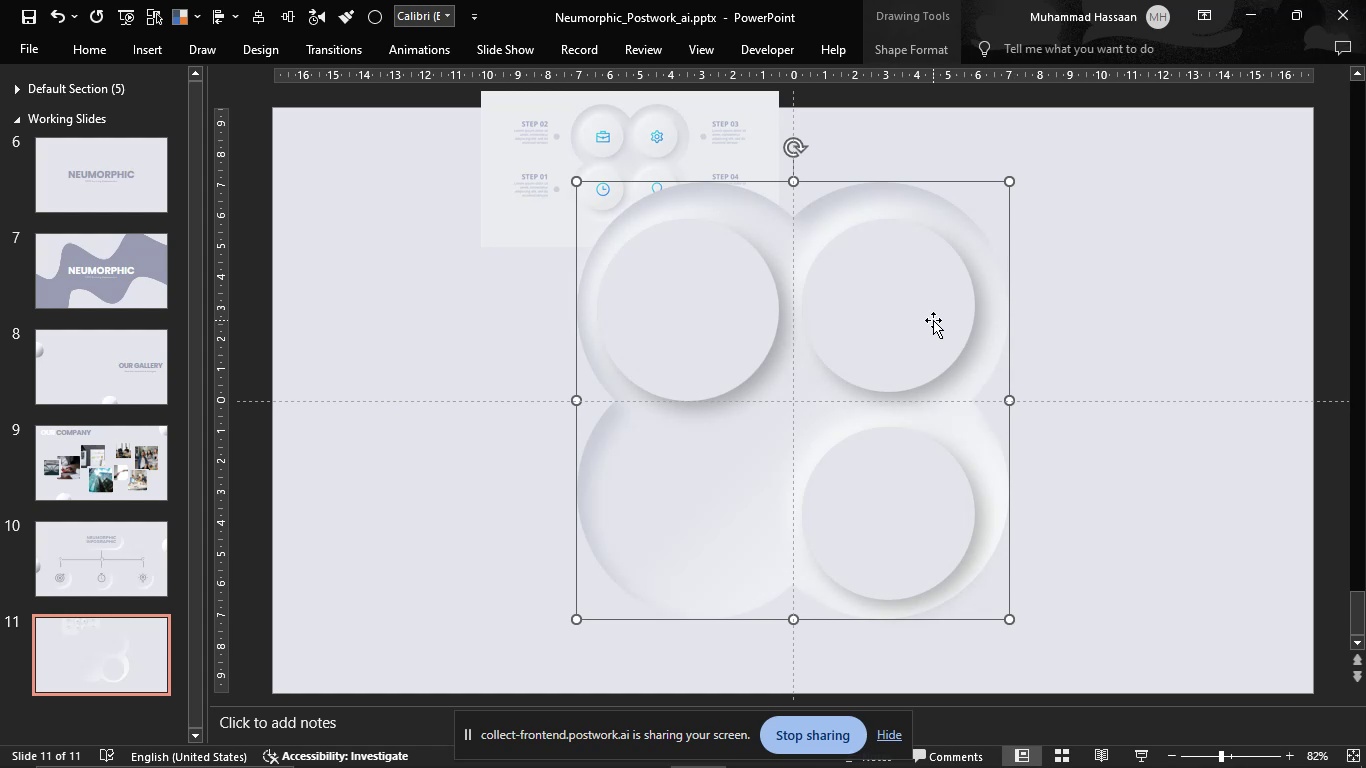 
left_click([931, 320])
 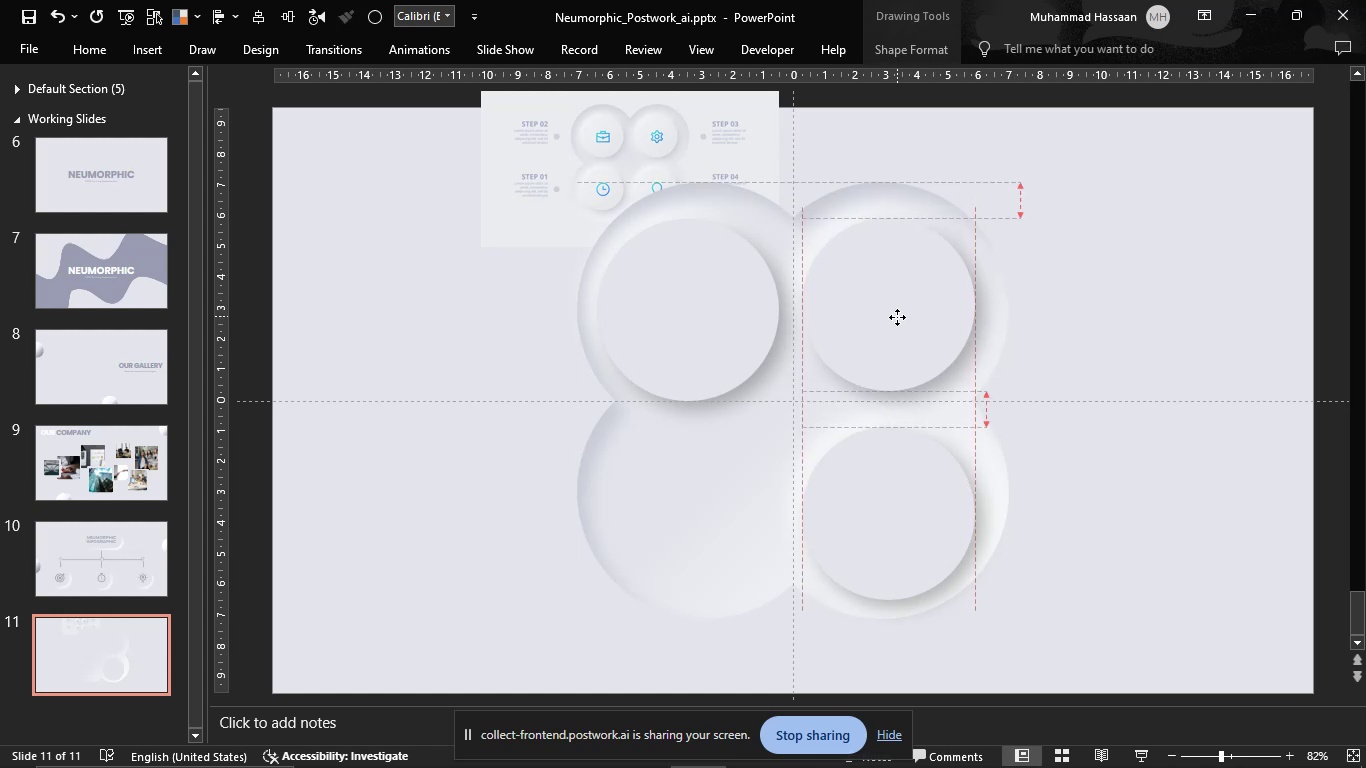 
wait(7.63)
 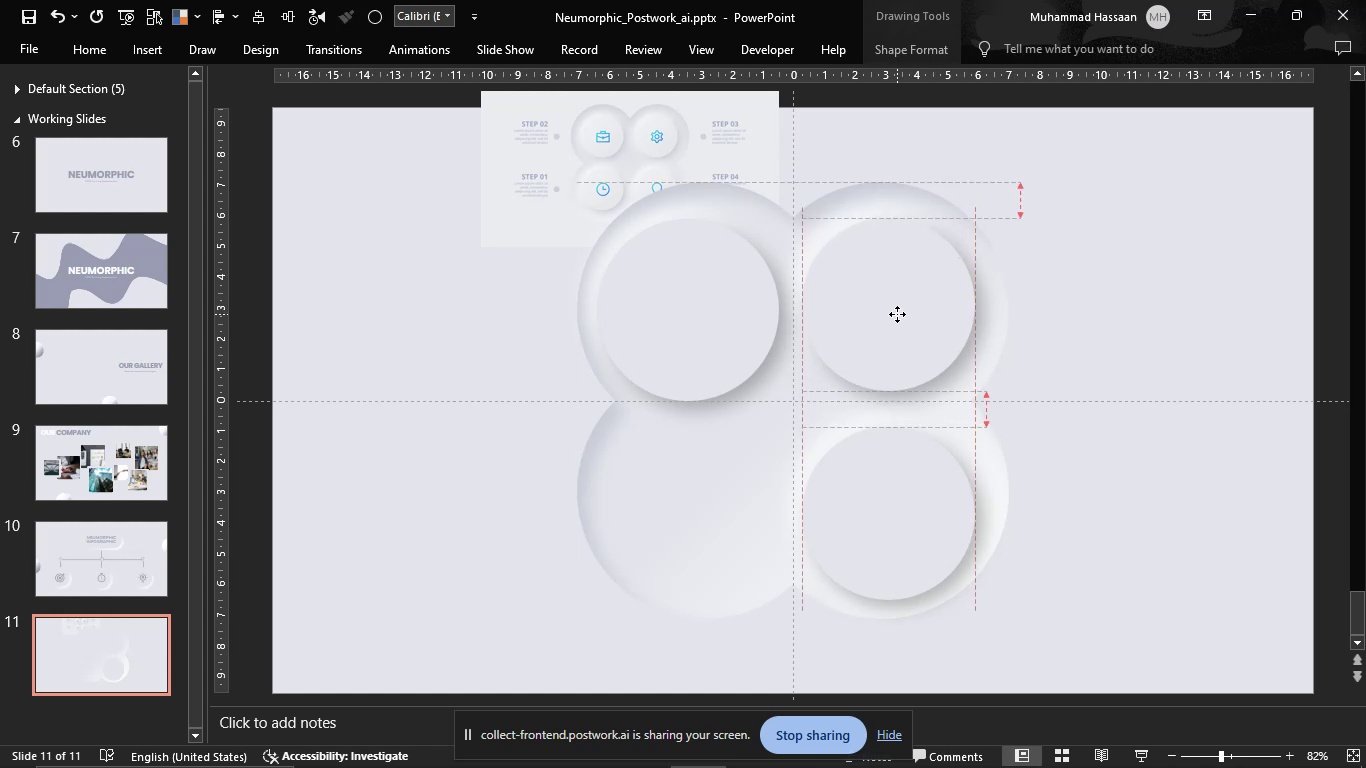 
left_click([1093, 279])
 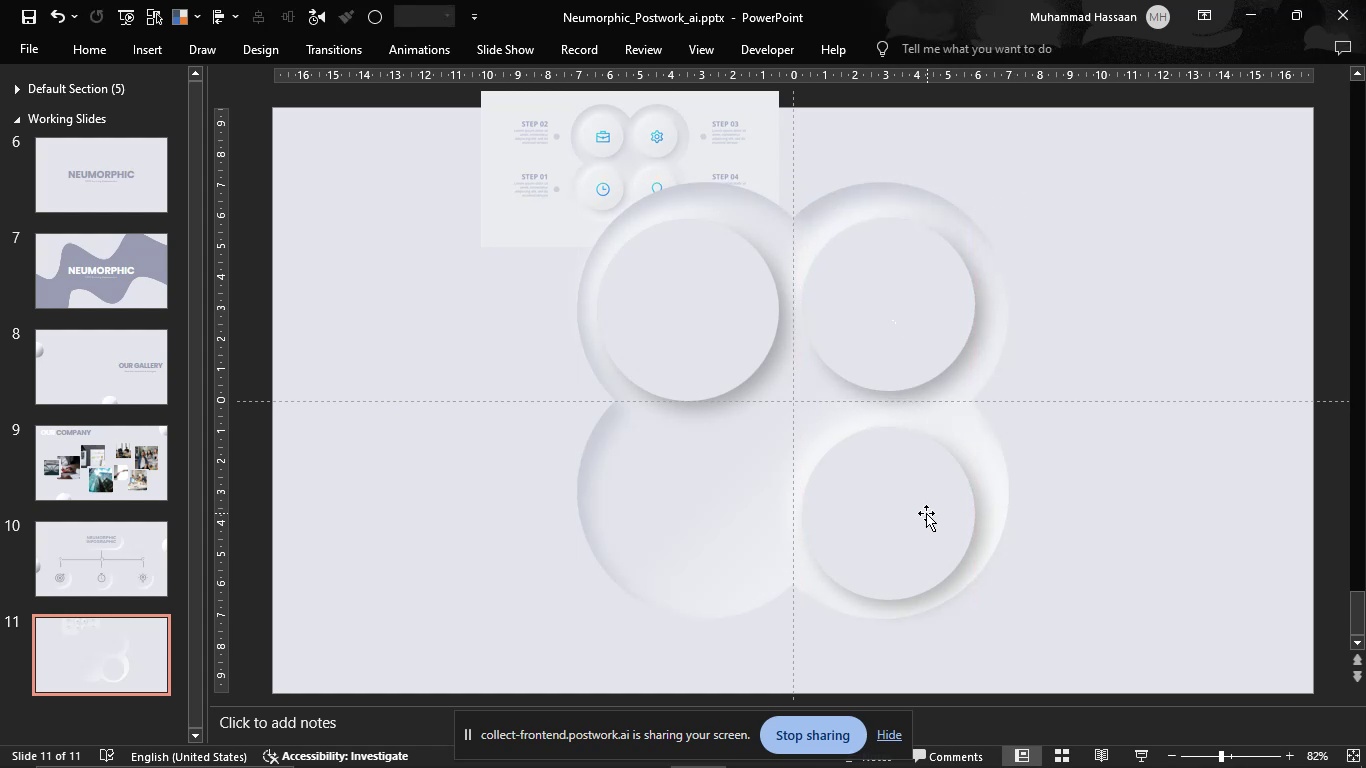 
left_click_drag(start_coordinate=[920, 513], to_coordinate=[920, 503])
 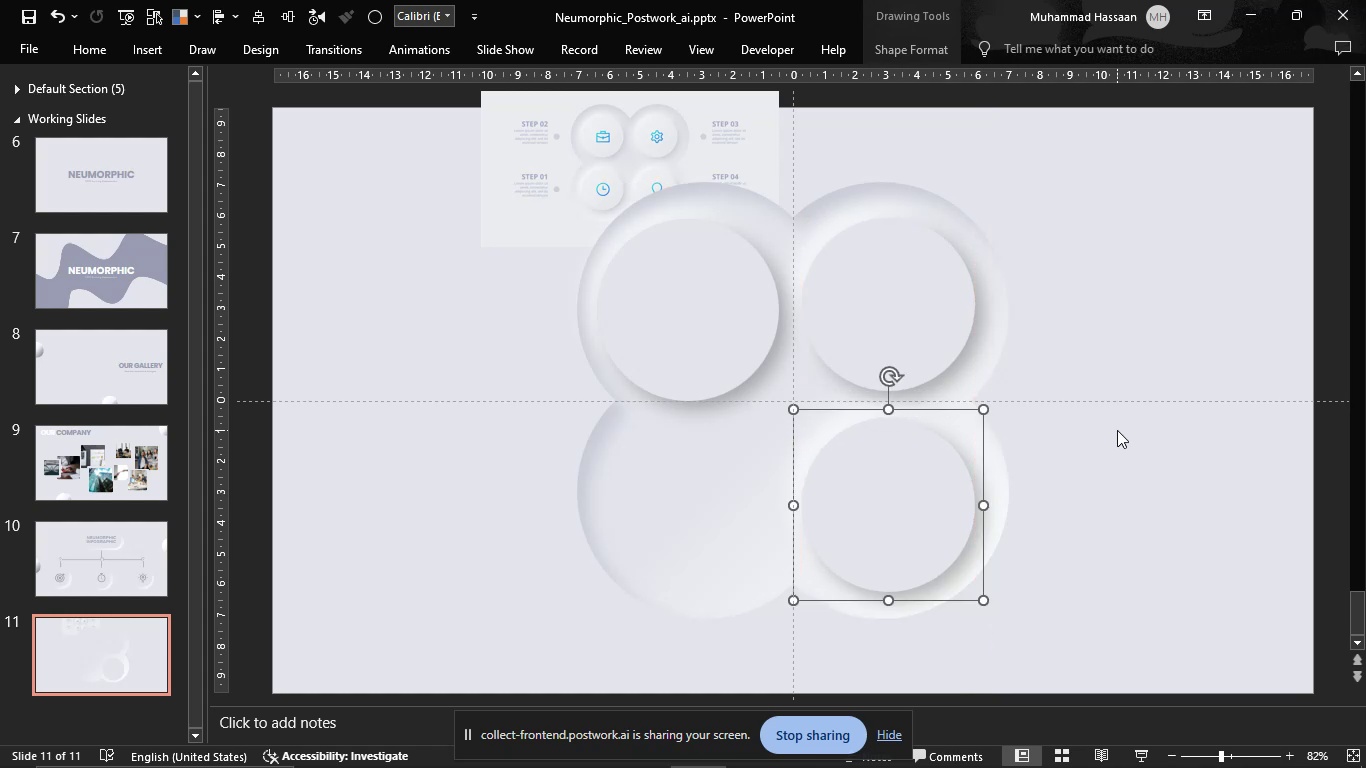 
left_click([1117, 430])
 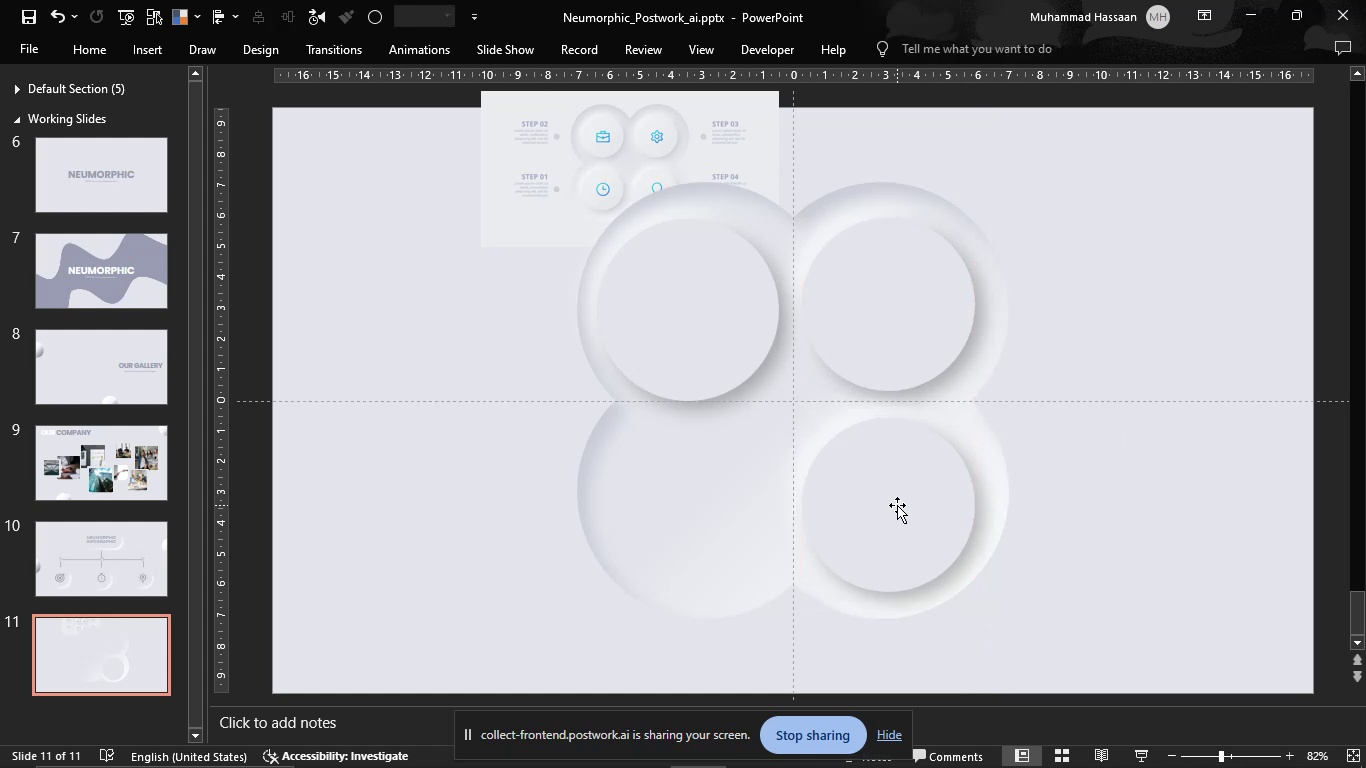 
left_click([897, 505])
 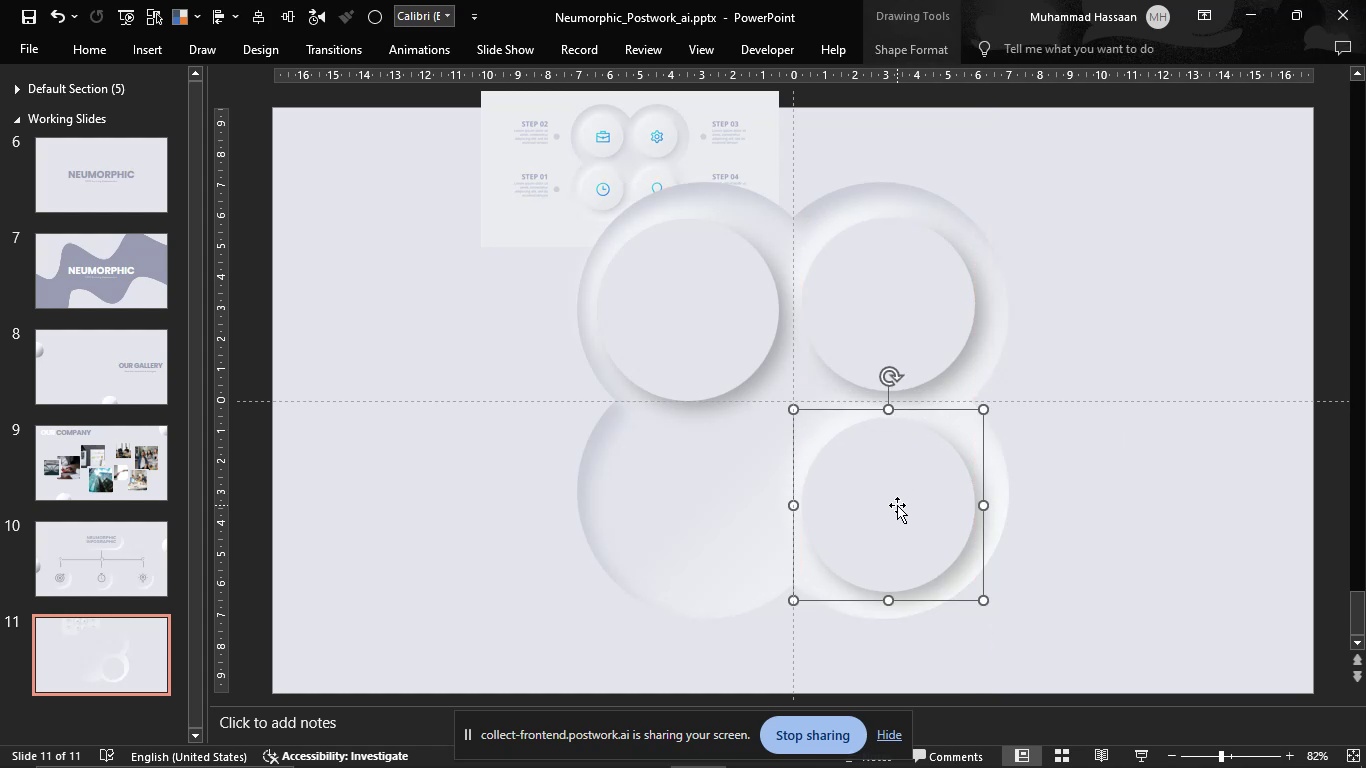 
left_click([709, 340])
 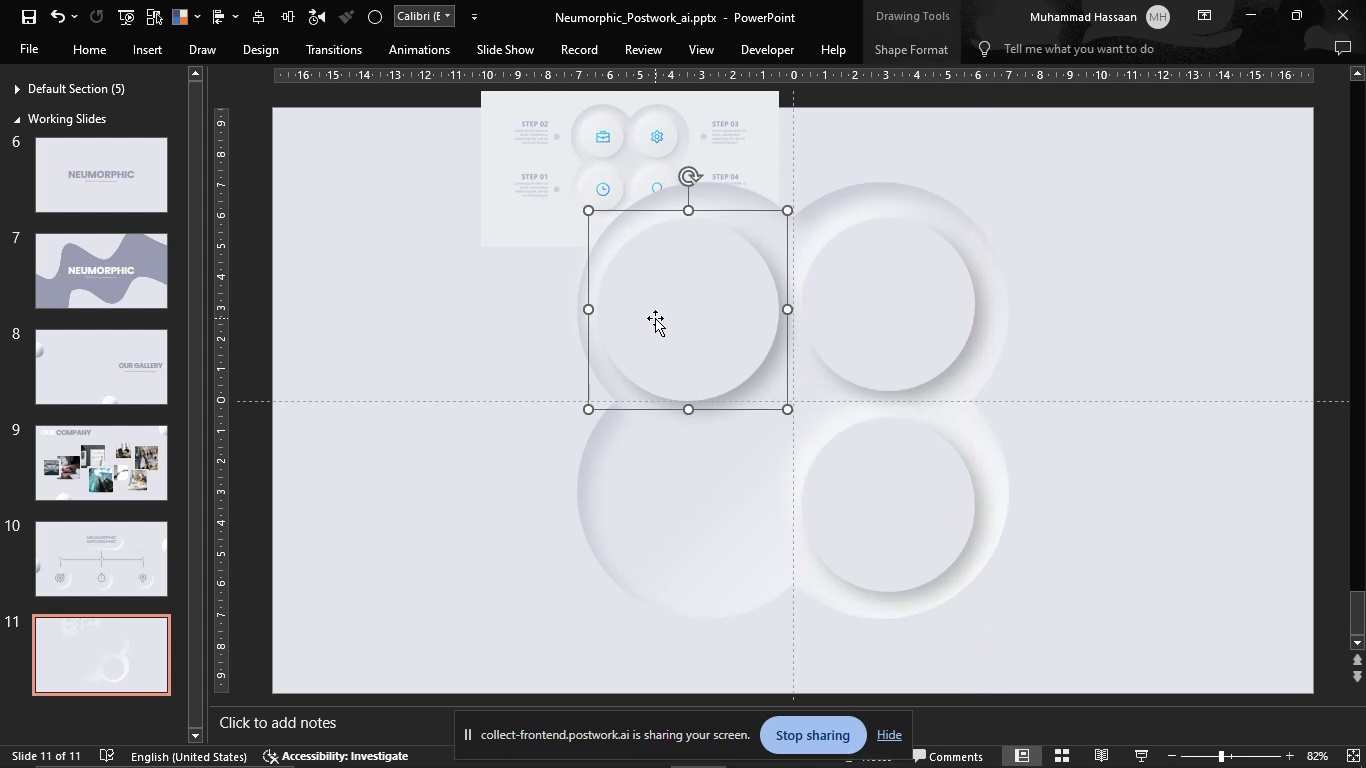 
left_click_drag(start_coordinate=[655, 318], to_coordinate=[1147, 247])
 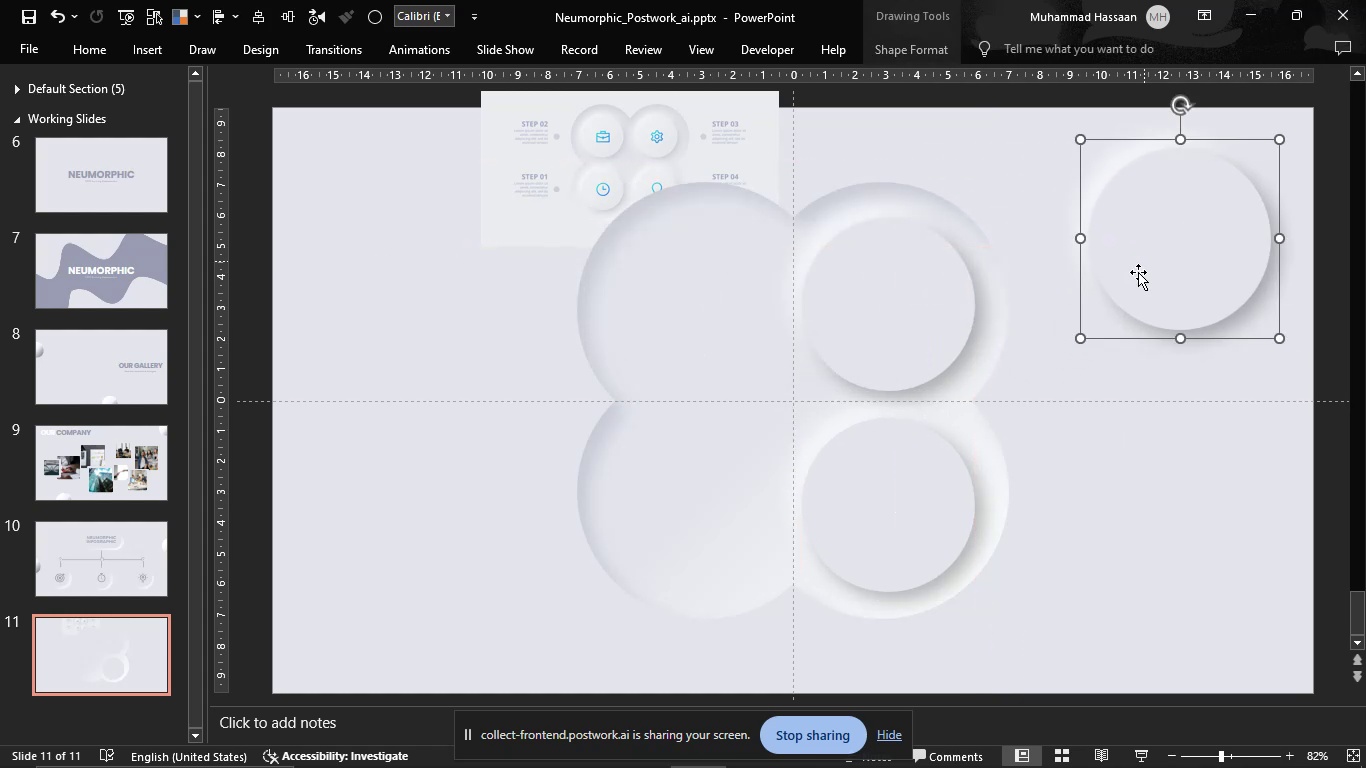 
hold_key(key=ControlLeft, duration=4.38)
left_click([895, 532])
 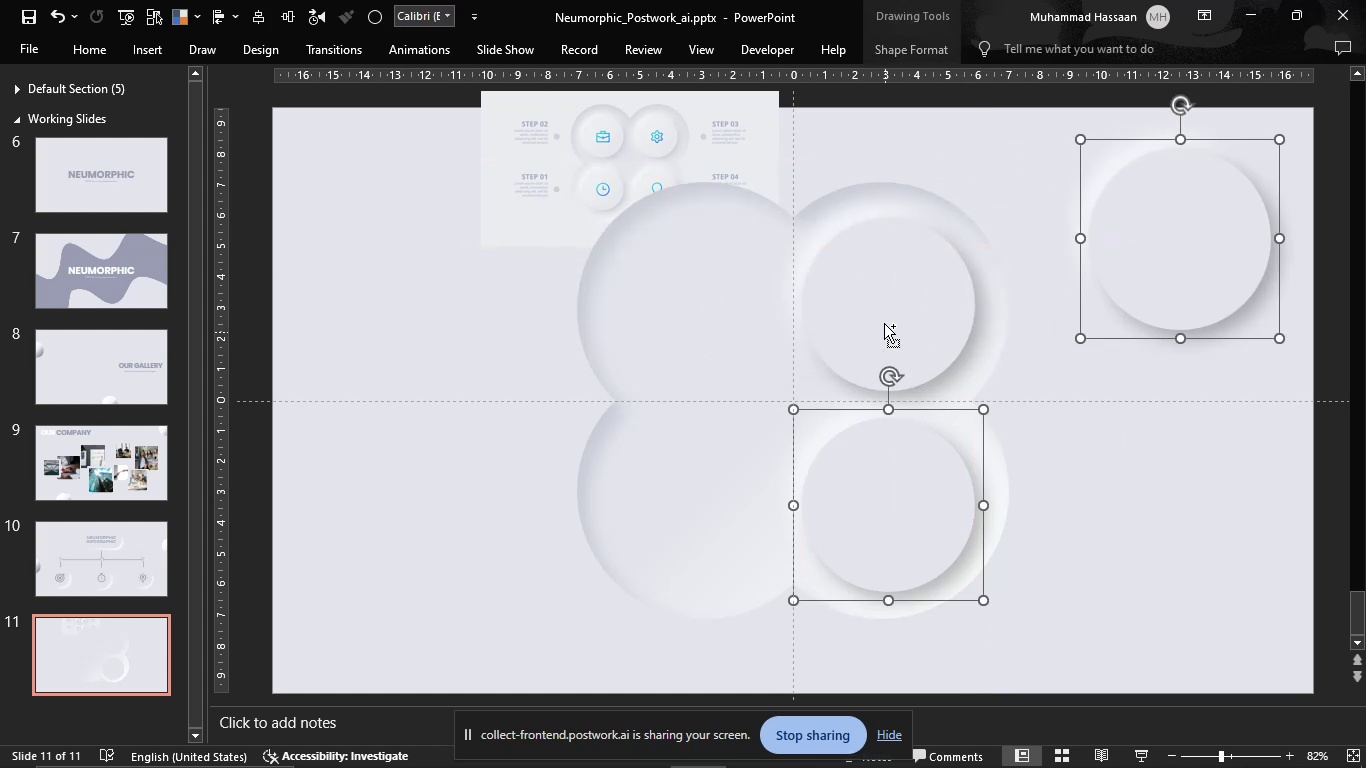 
left_click([883, 317])
 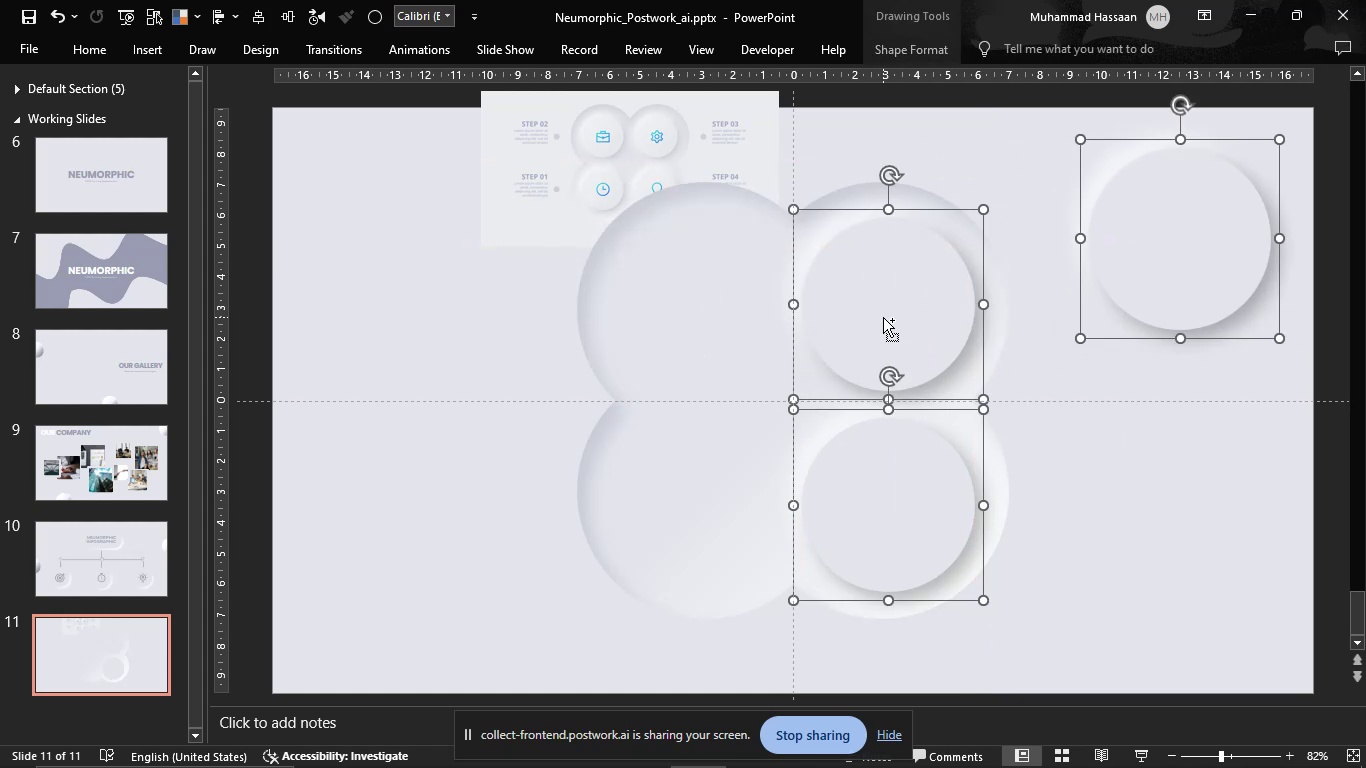 
hold_key(key=ShiftLeft, duration=1.5)
left_click_drag(start_coordinate=[899, 282], to_coordinate=[692, 293])
 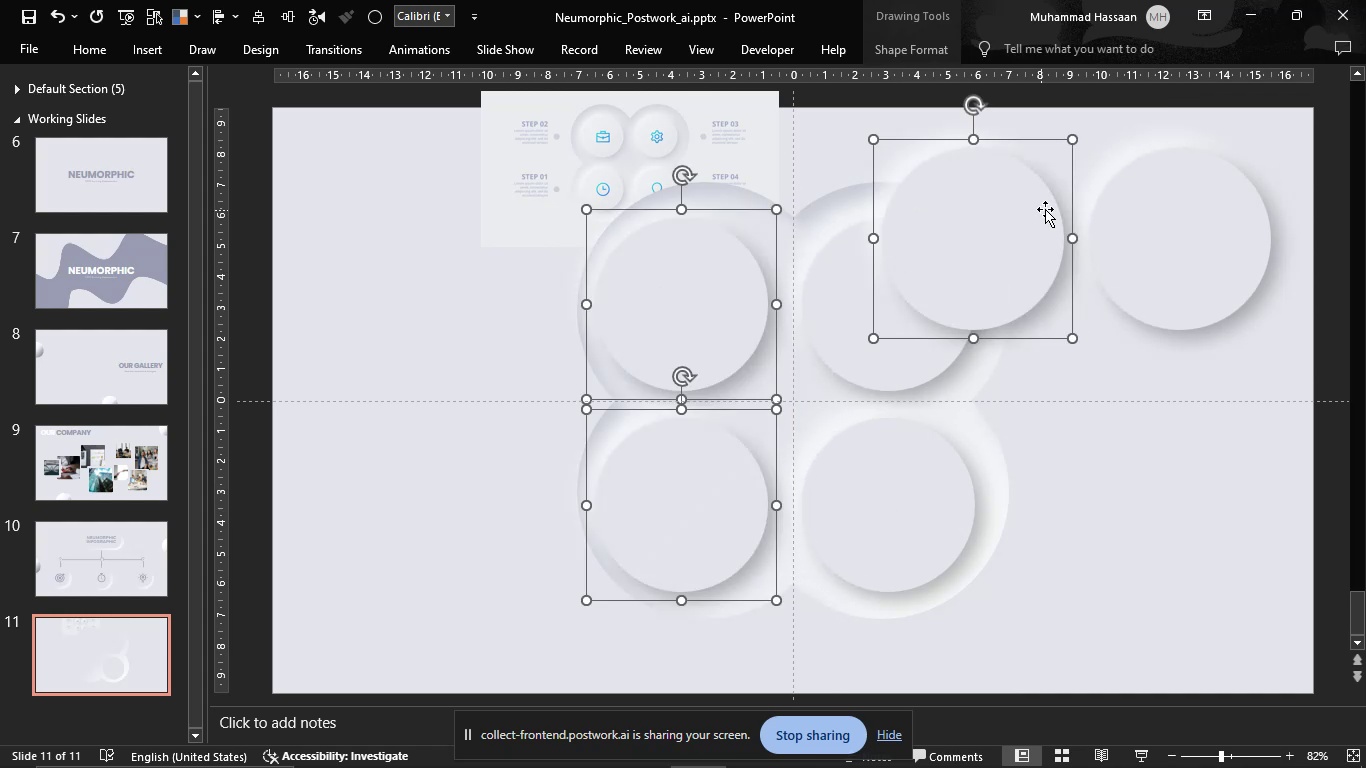 
hold_key(key=ShiftLeft, duration=1.36)
 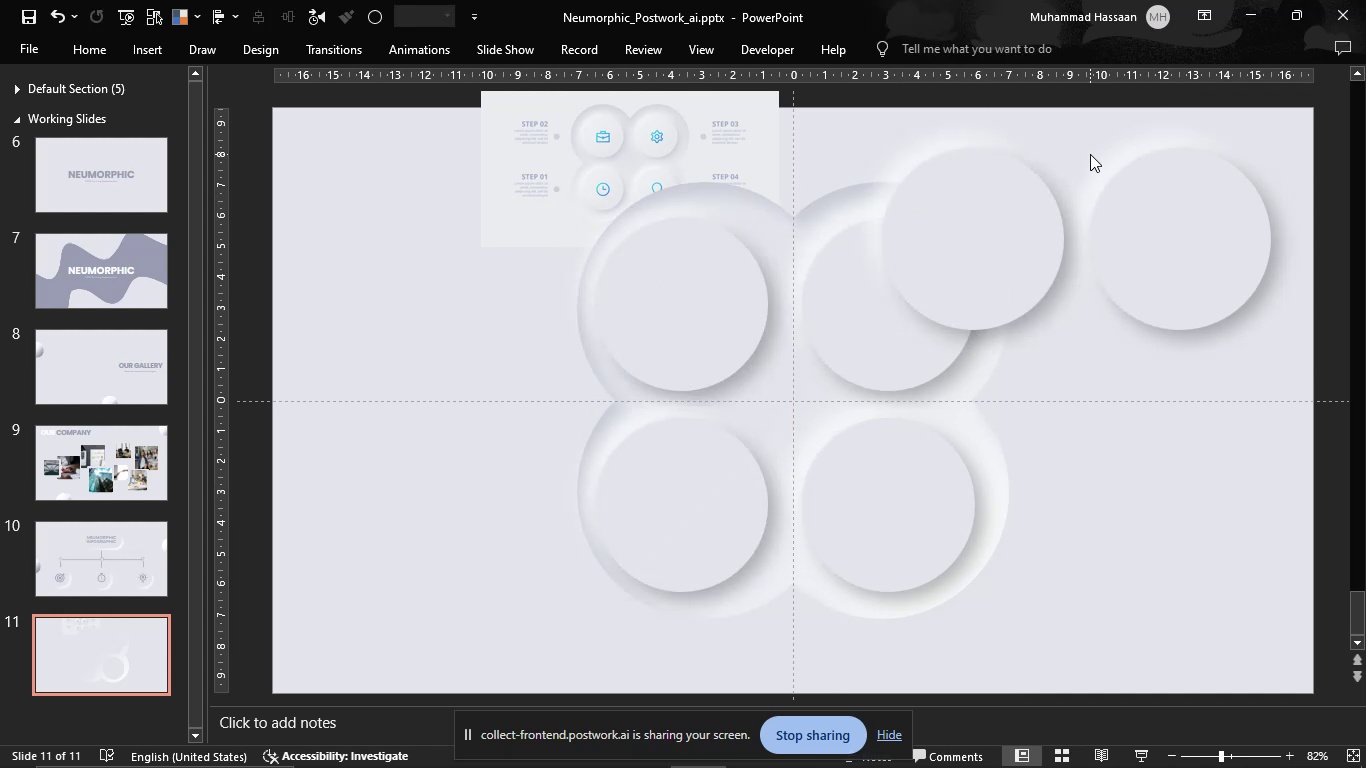 
double_click([973, 225])
 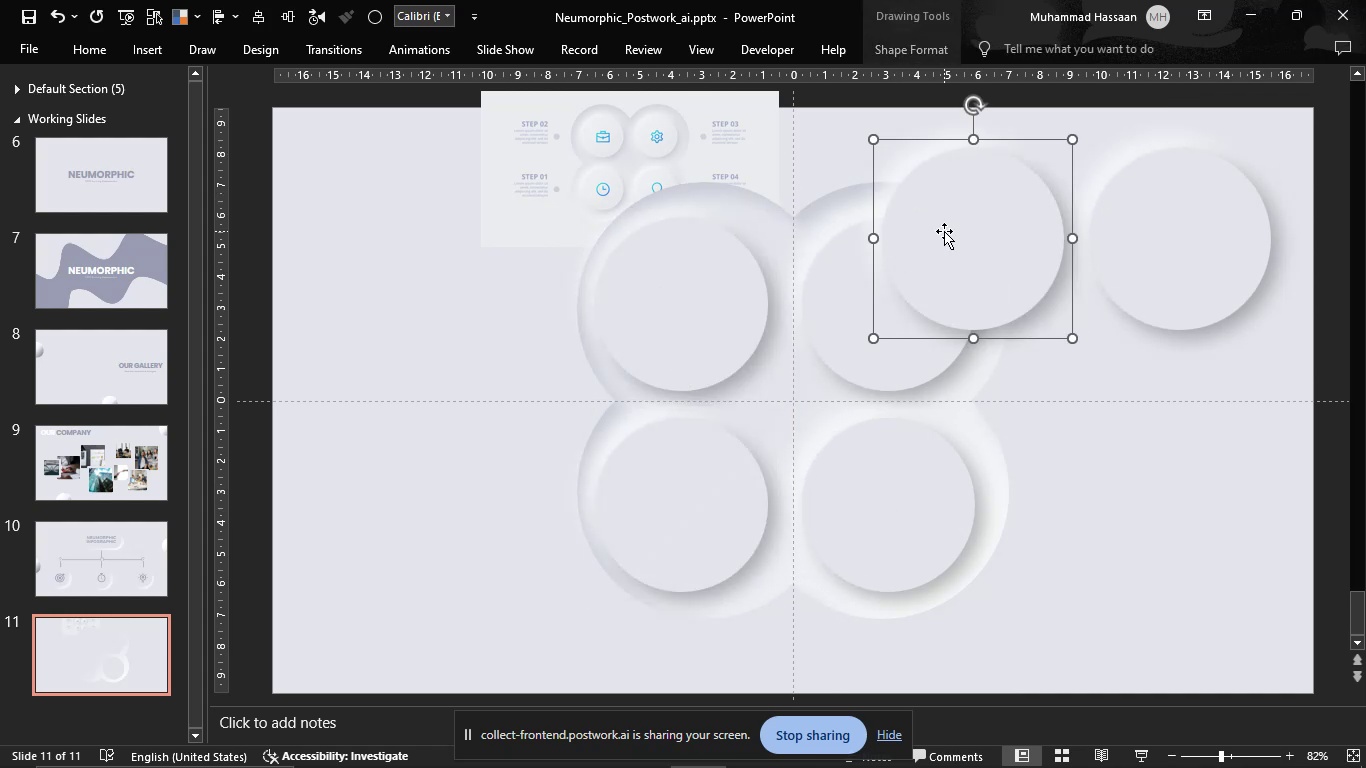 
key(Delete)
 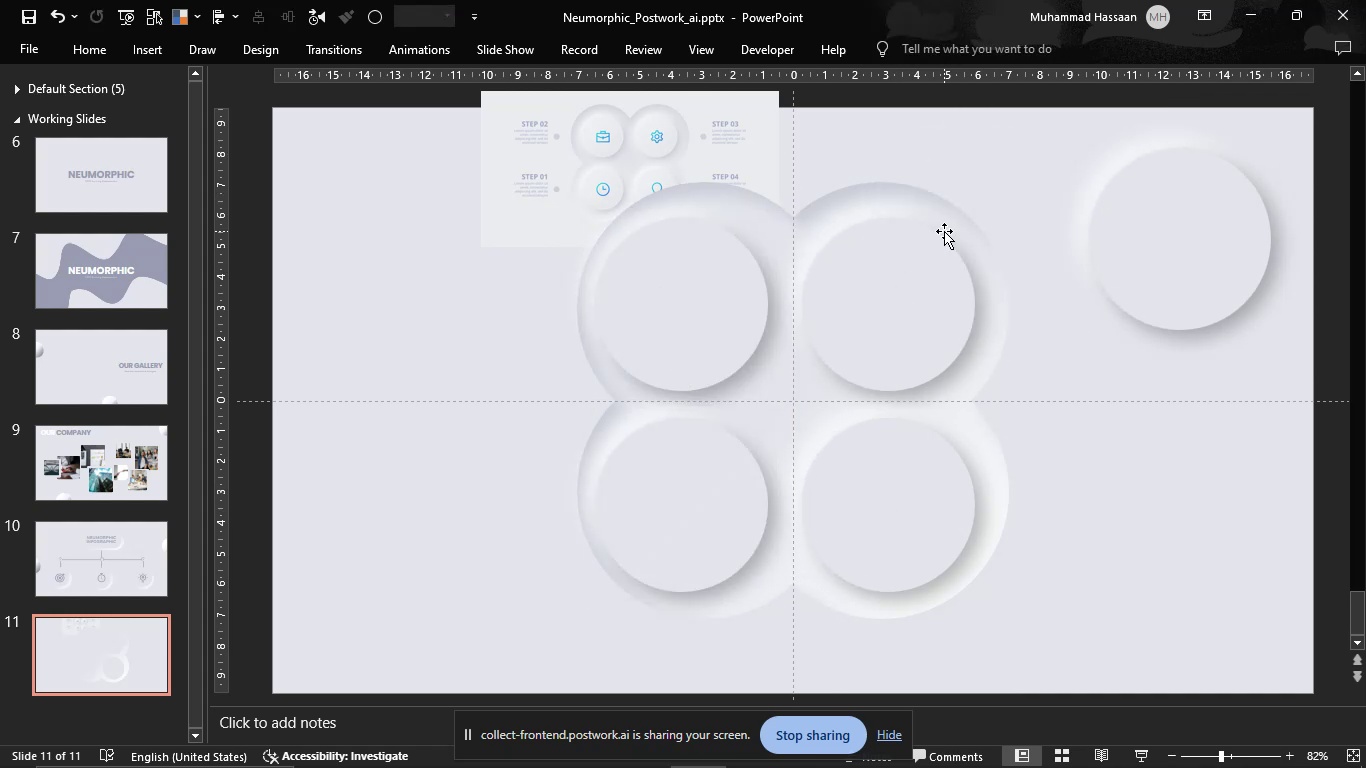 
hold_key(key=ControlLeft, duration=1.48)
left_click([704, 268])
 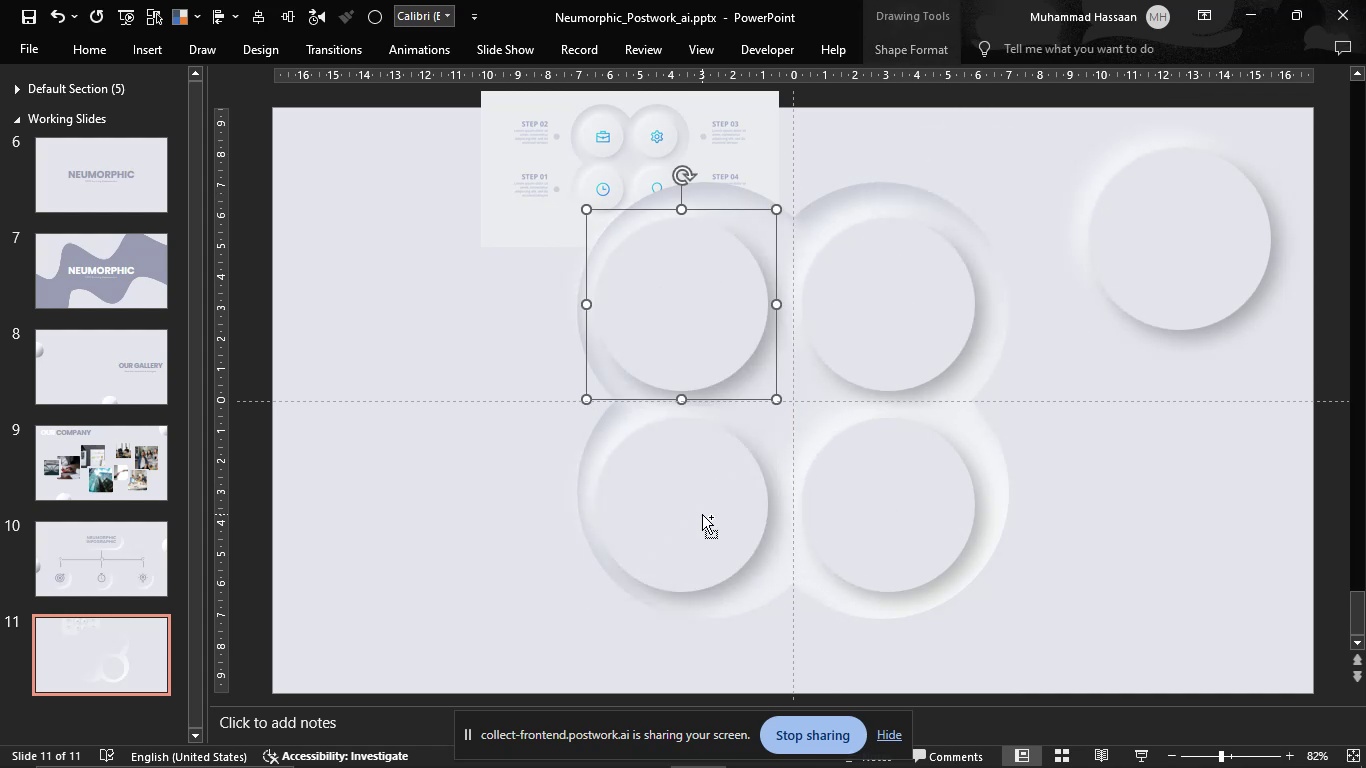 
left_click([702, 514])
 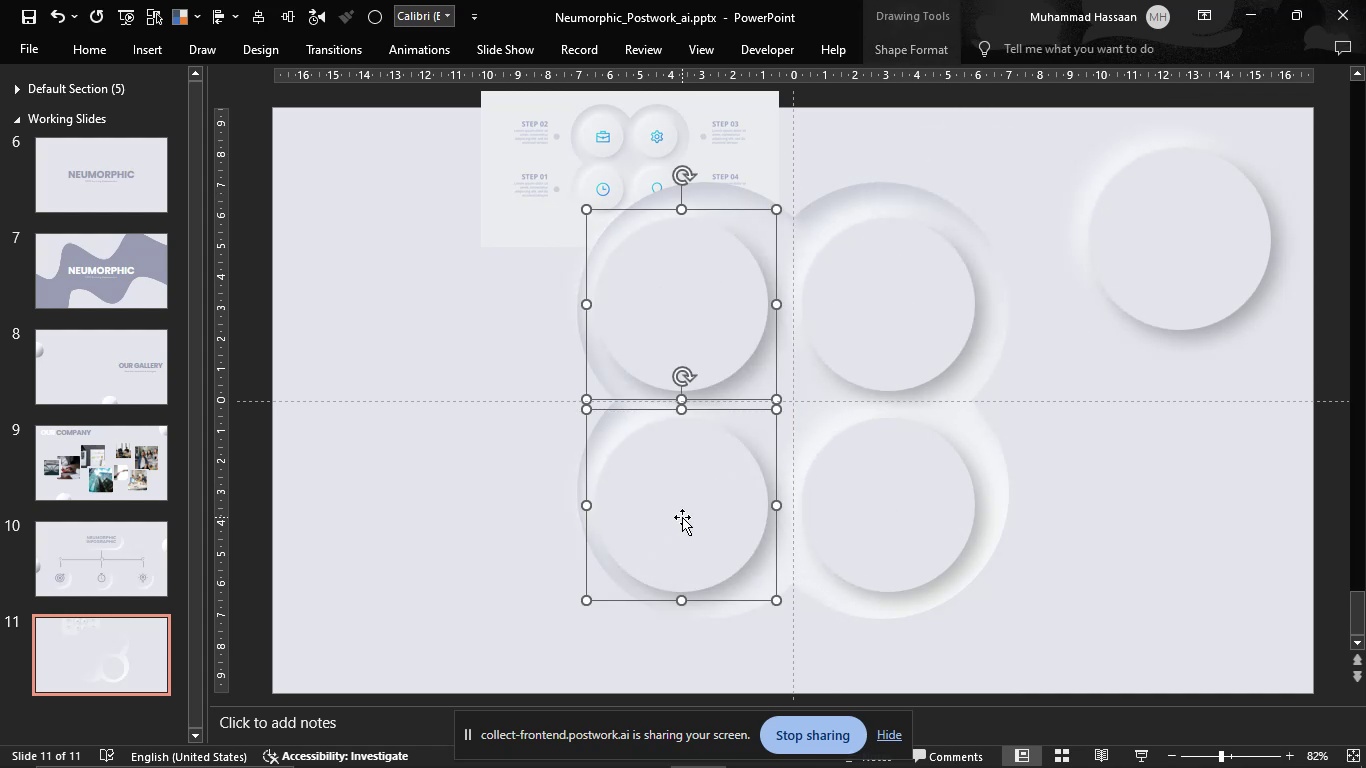 
hold_key(key=ShiftLeft, duration=1.52)
left_click_drag(start_coordinate=[682, 517], to_coordinate=[698, 520])
 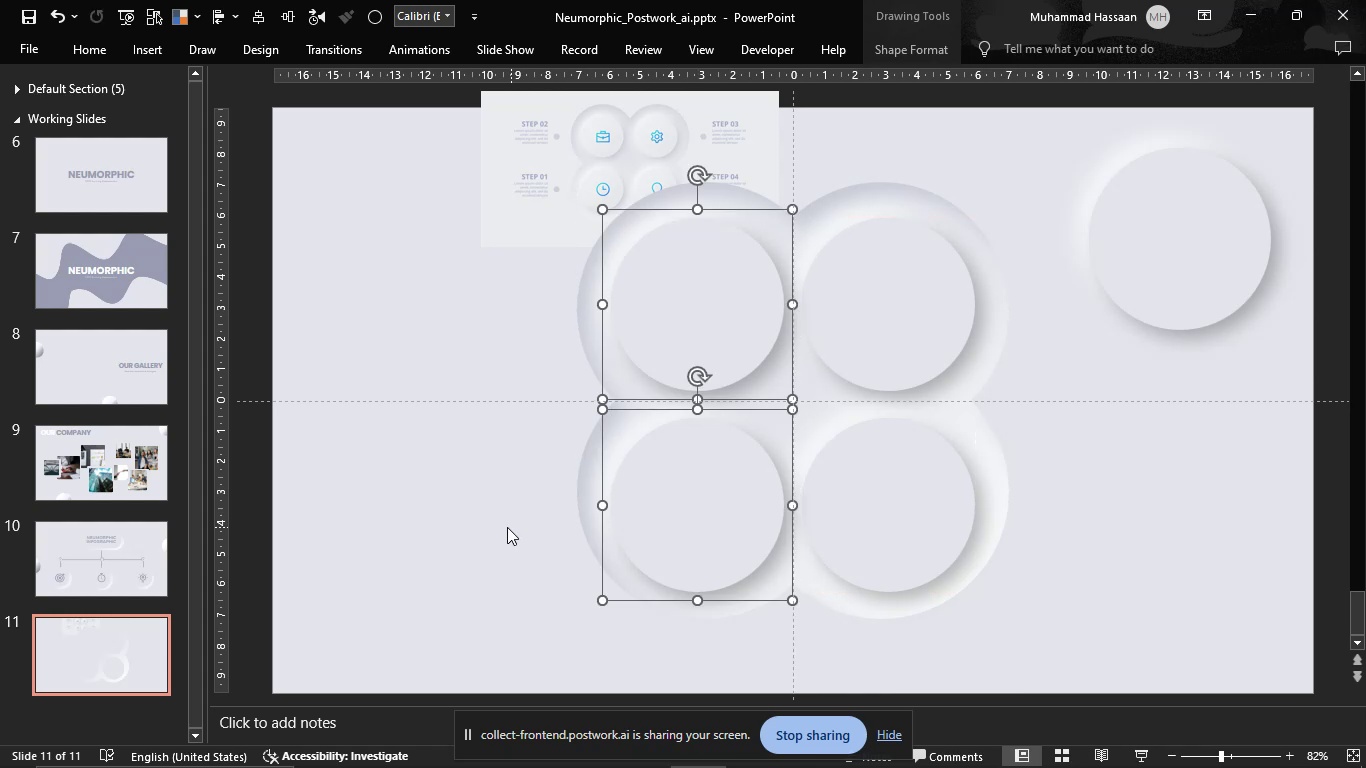 
hold_key(key=ShiftLeft, duration=1.44)
 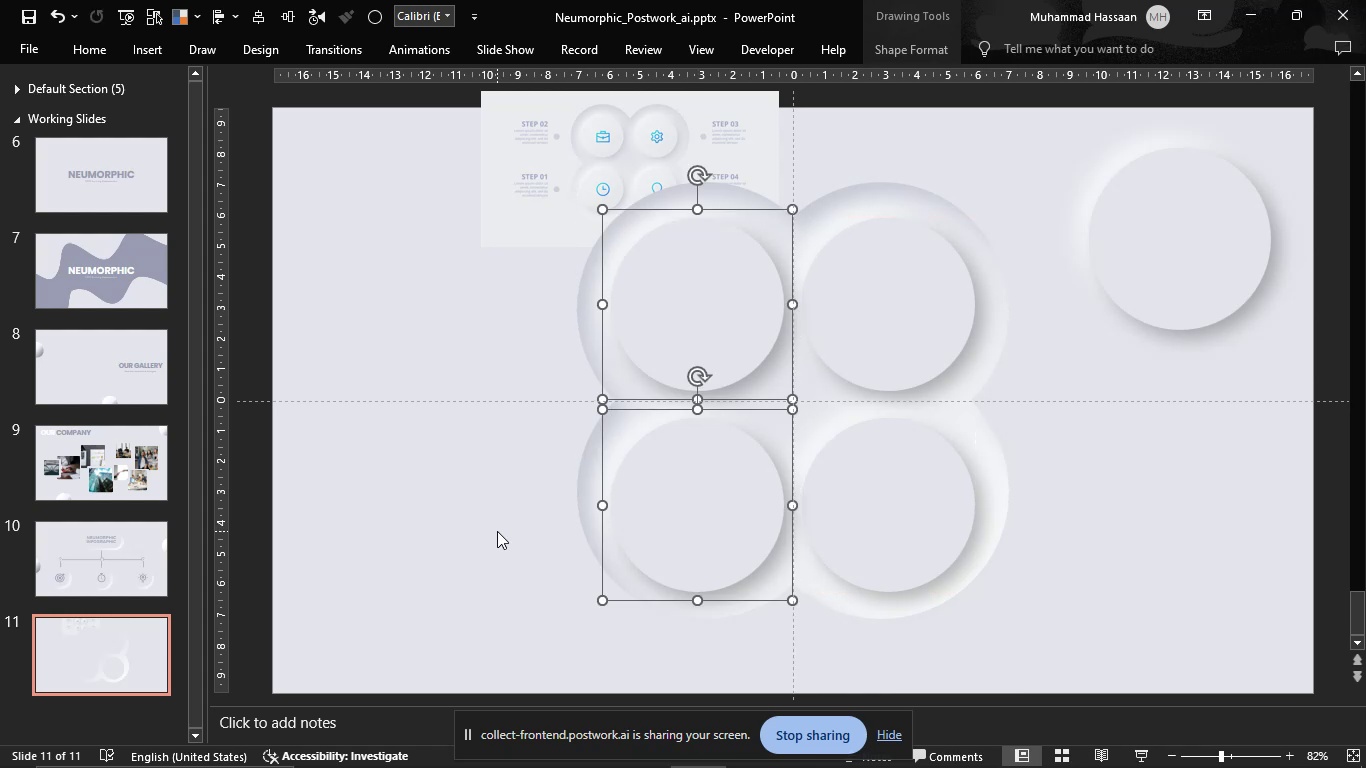 
left_click([497, 531])
 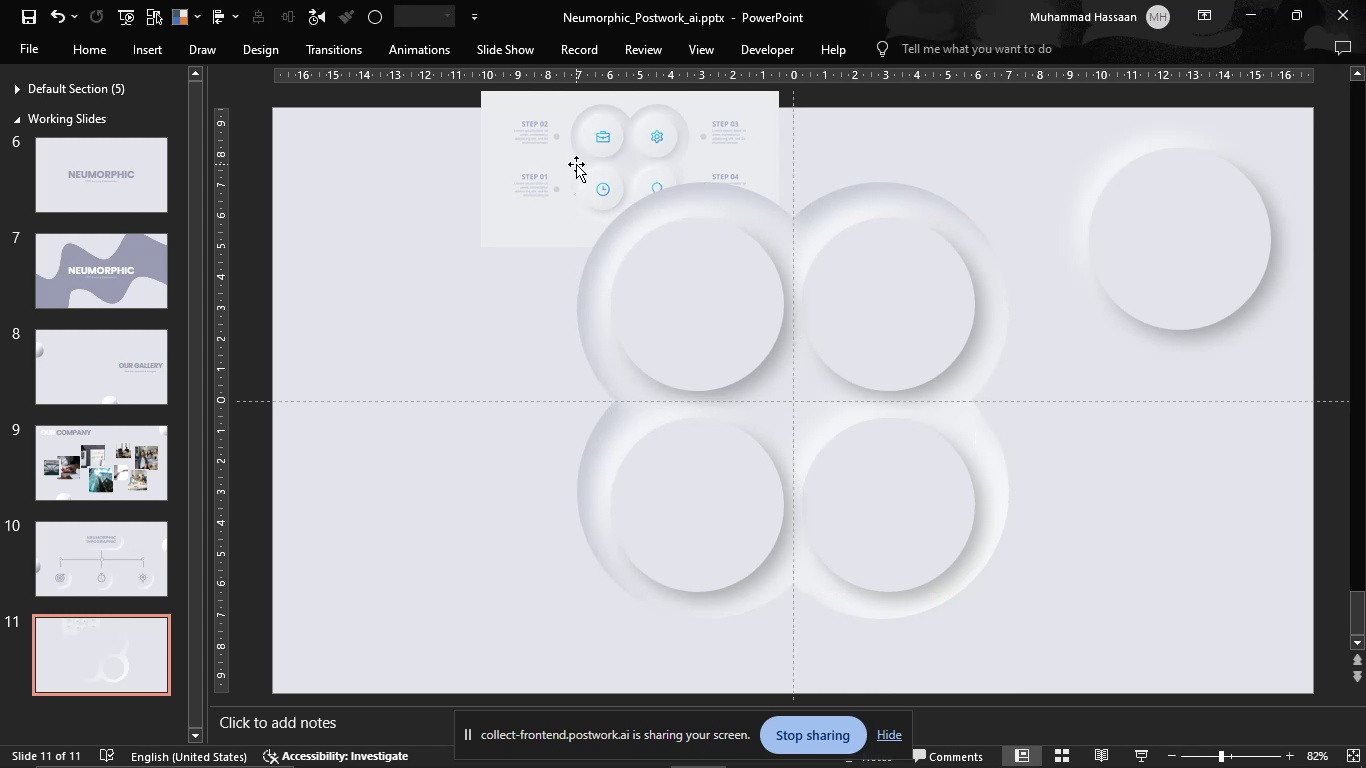 
left_click_drag(start_coordinate=[576, 164], to_coordinate=[413, 102])
 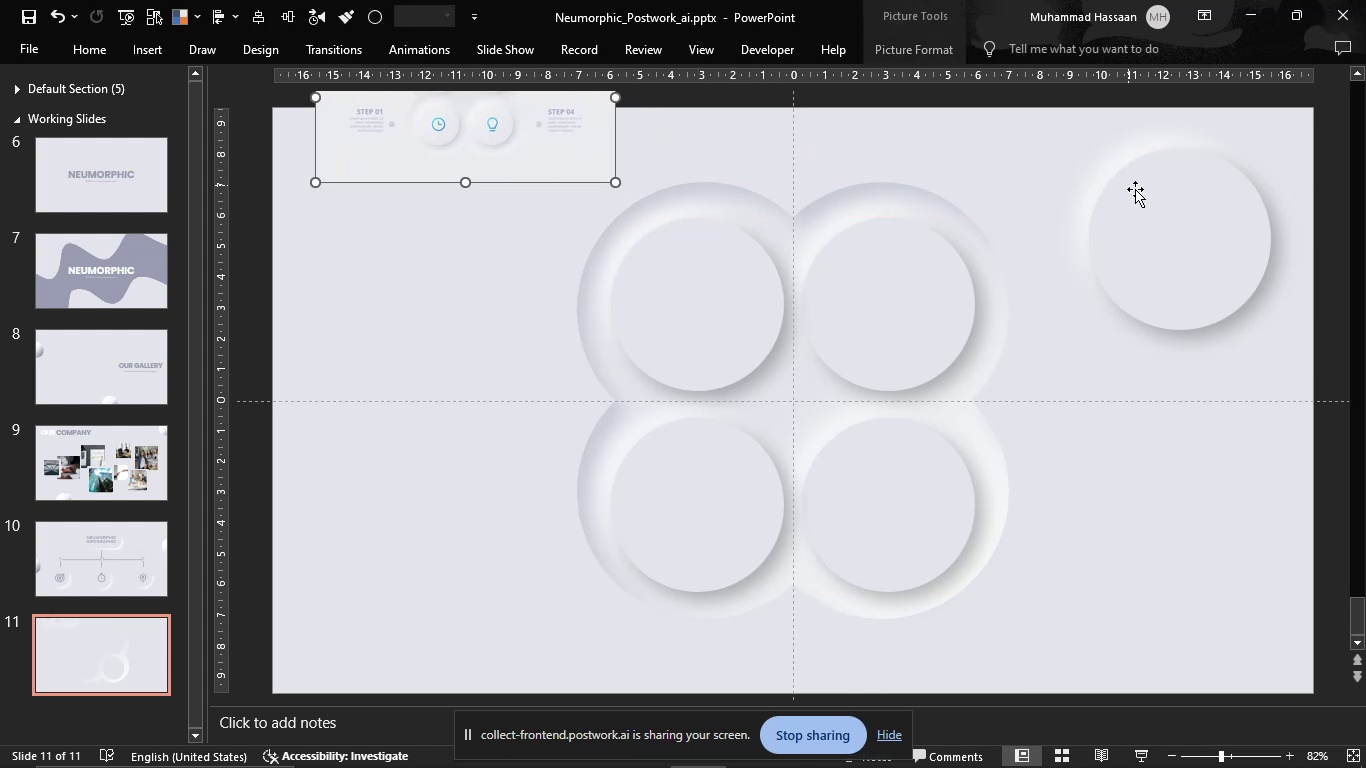 
left_click([1138, 191])
 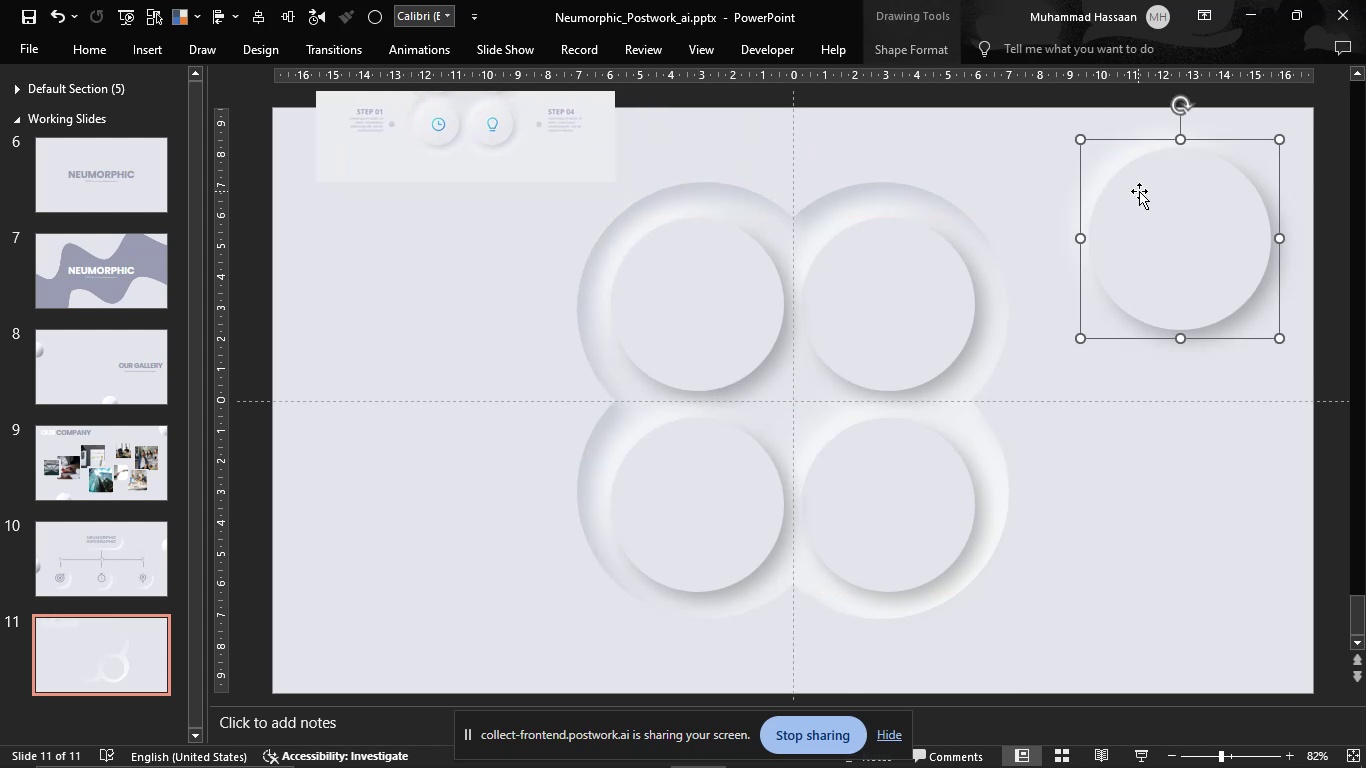 
hold_key(key=ControlLeft, duration=1.16)
scroll: coordinate [1139, 195], scroll_direction: down, amount: 1.0
 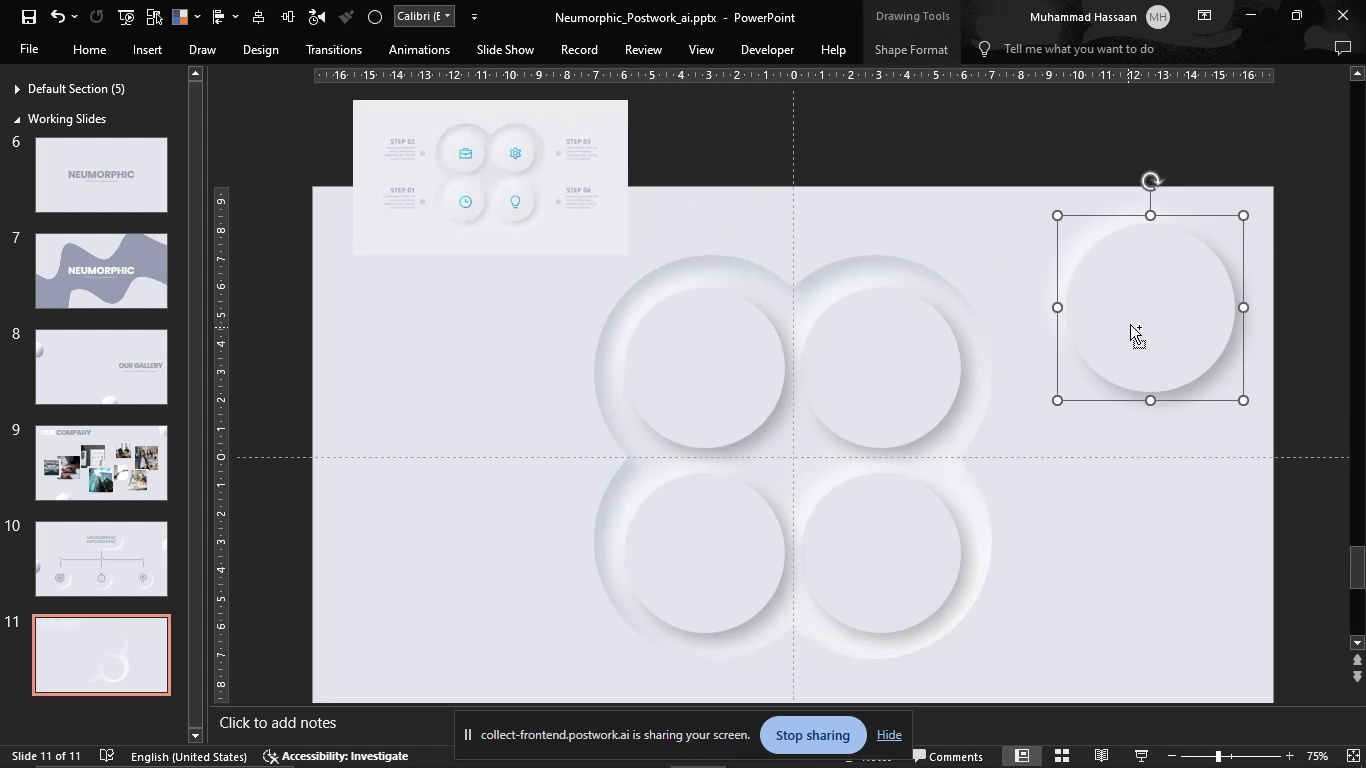 
left_click_drag(start_coordinate=[1139, 306], to_coordinate=[1002, 146])
 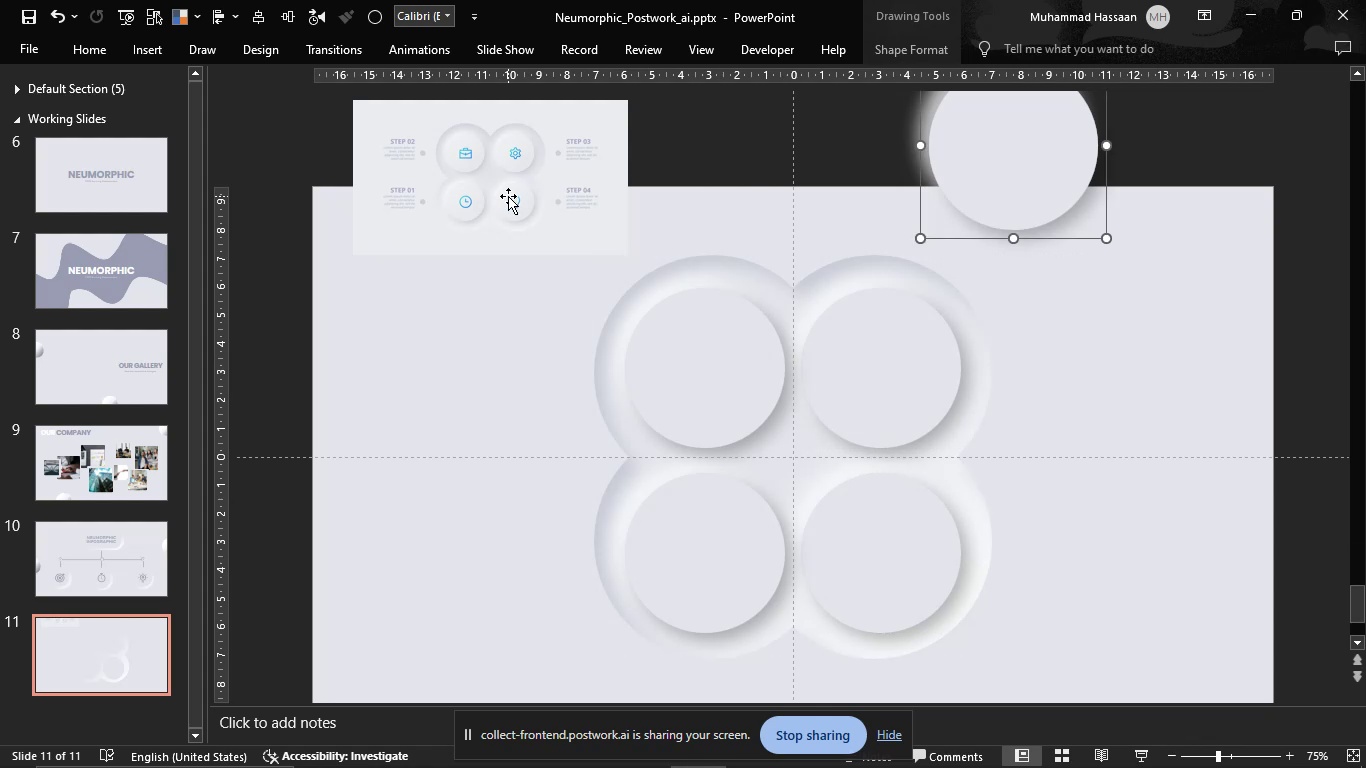 
left_click_drag(start_coordinate=[508, 196], to_coordinate=[508, 185])
 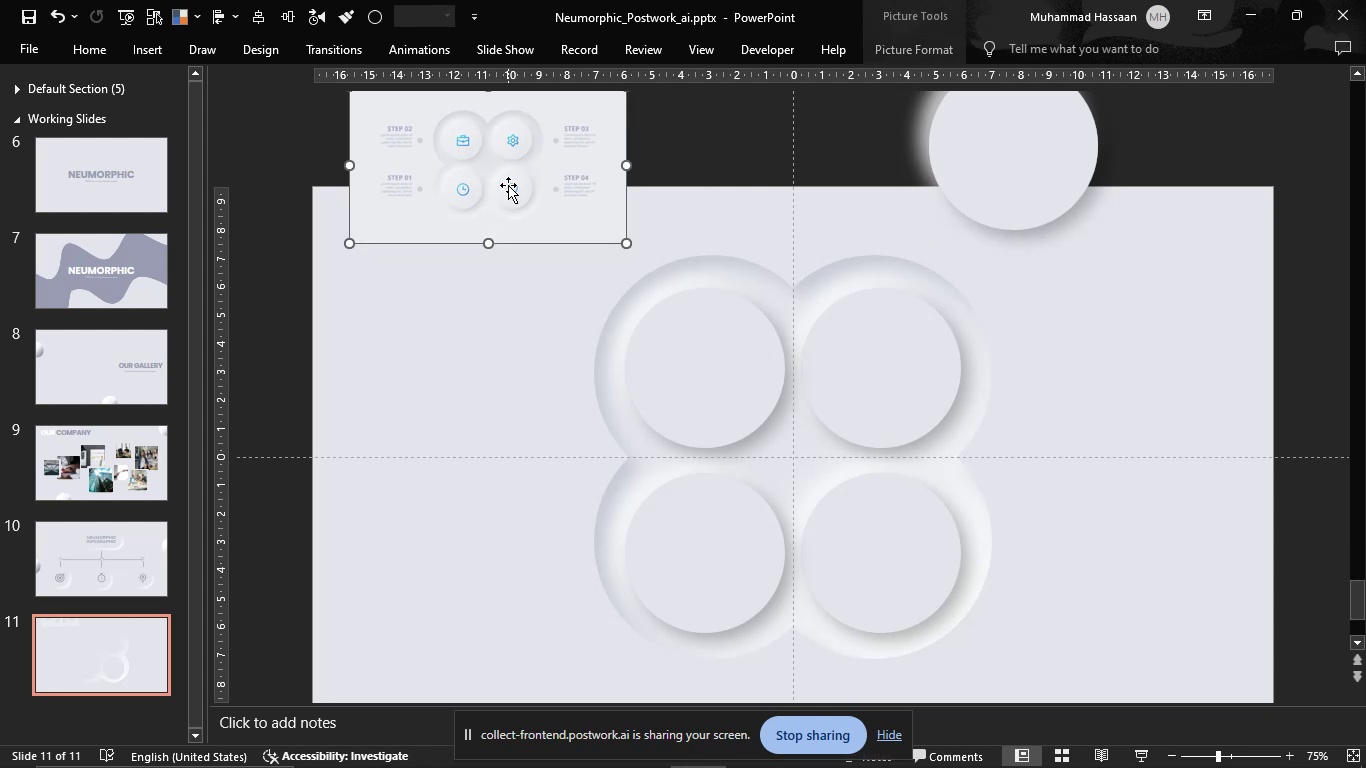 
hold_key(key=ControlLeft, duration=1.53)
 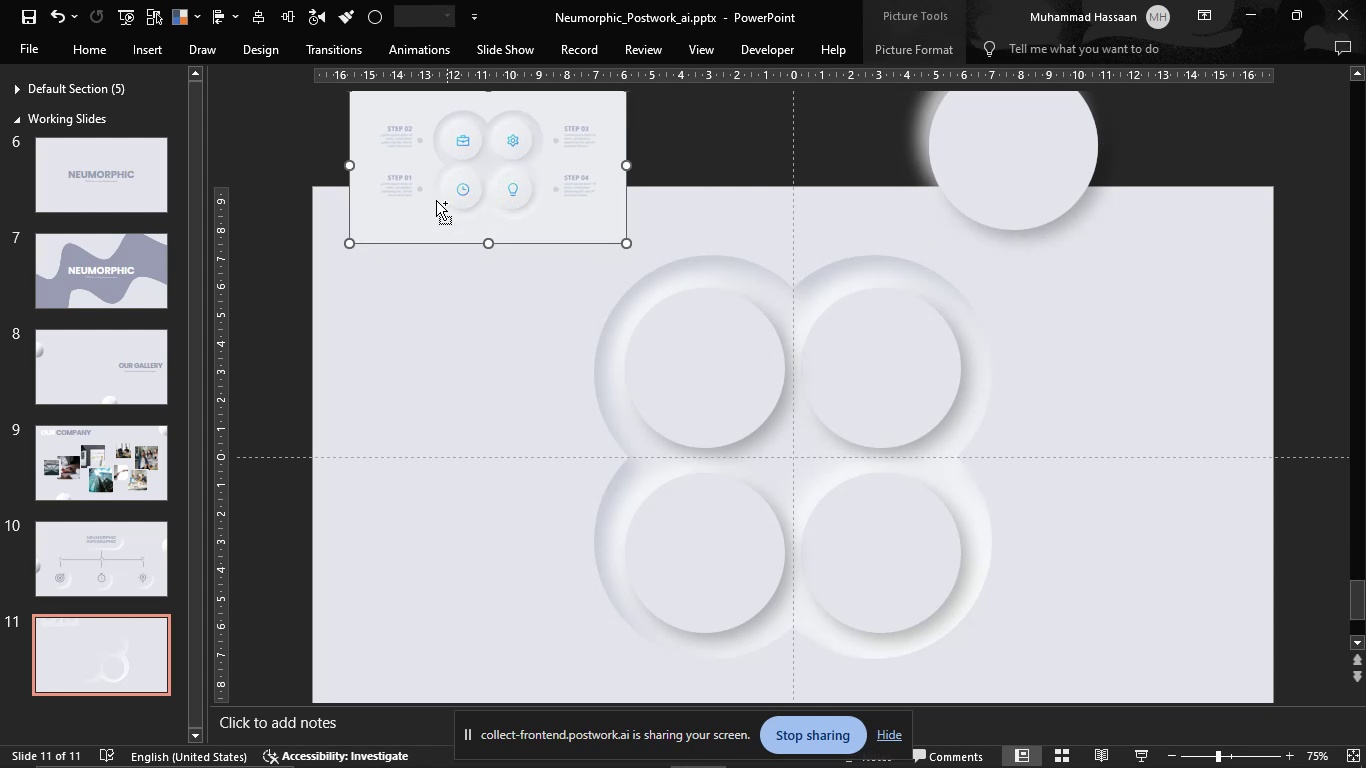 
key(Control+ControlLeft)
 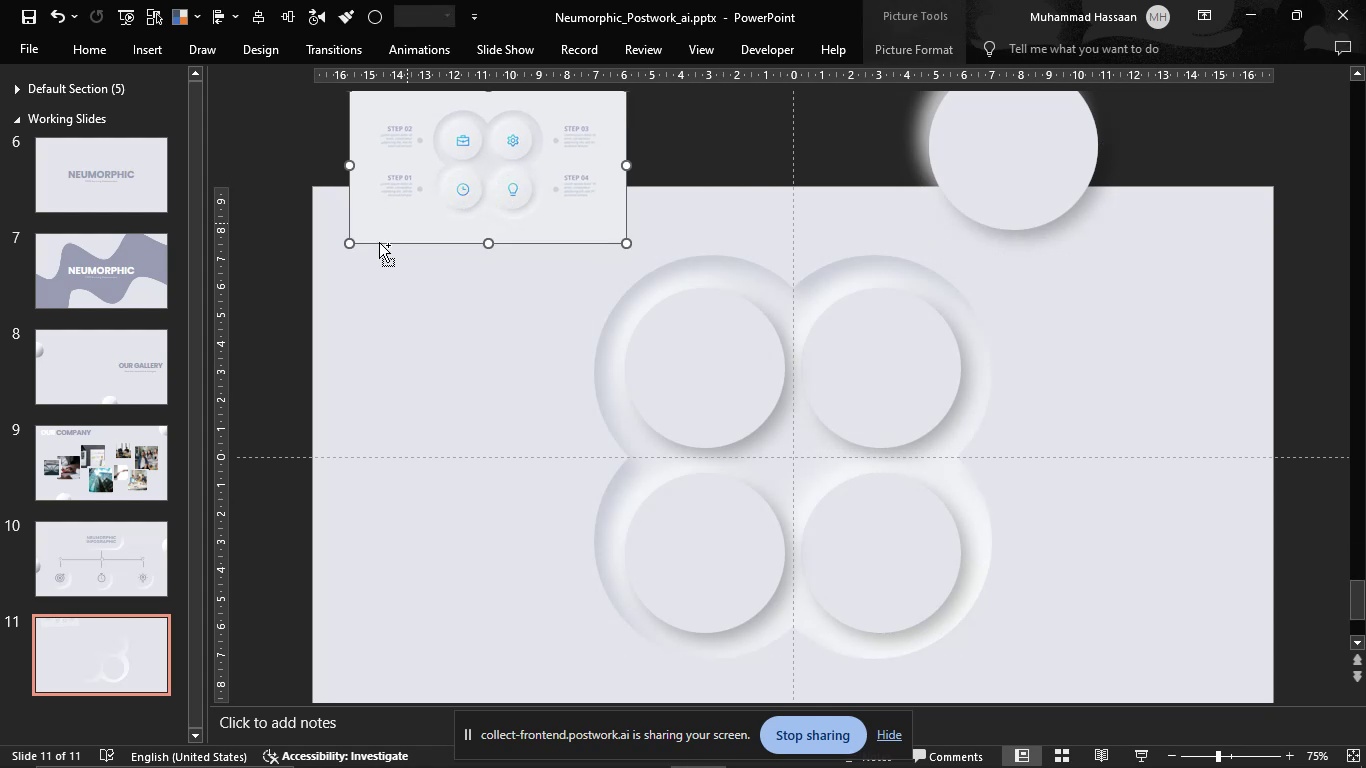 
key(Control+ControlLeft)
 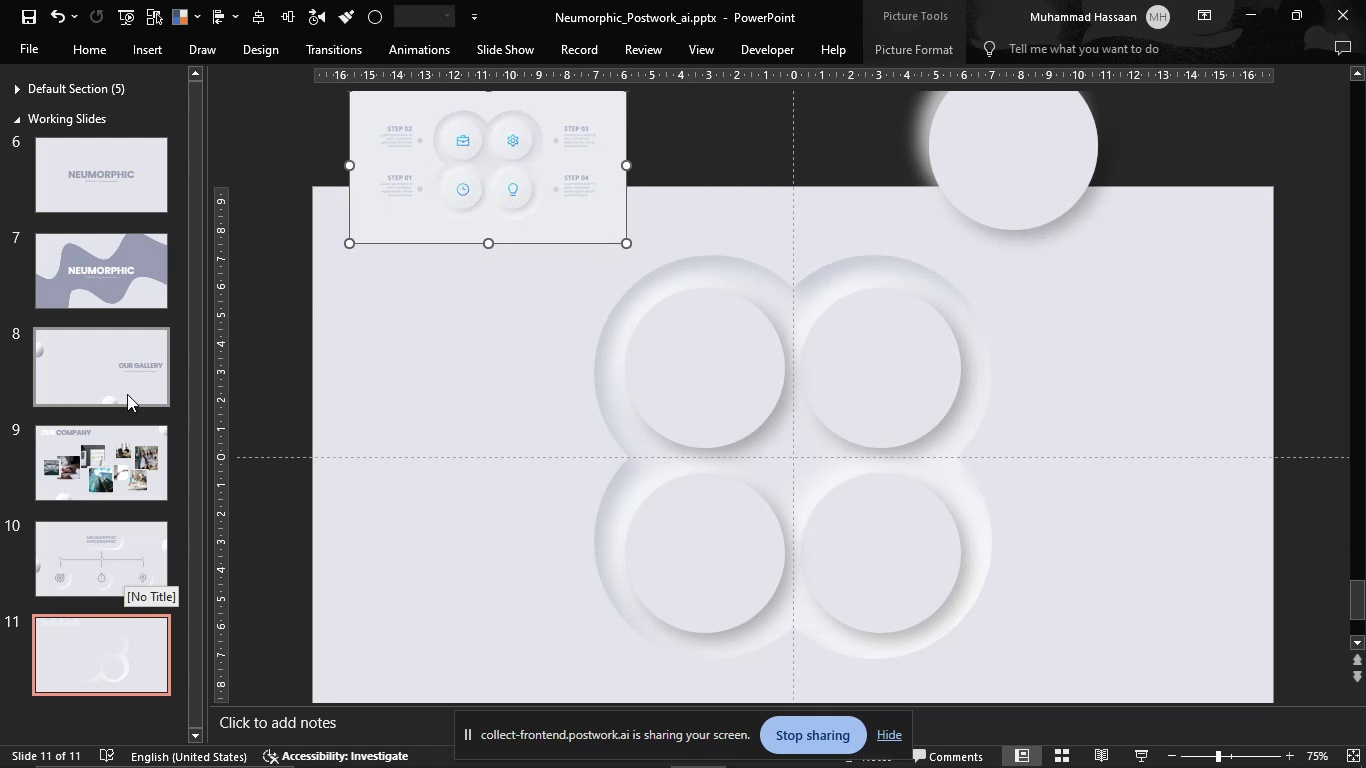 
wait(6.32)
 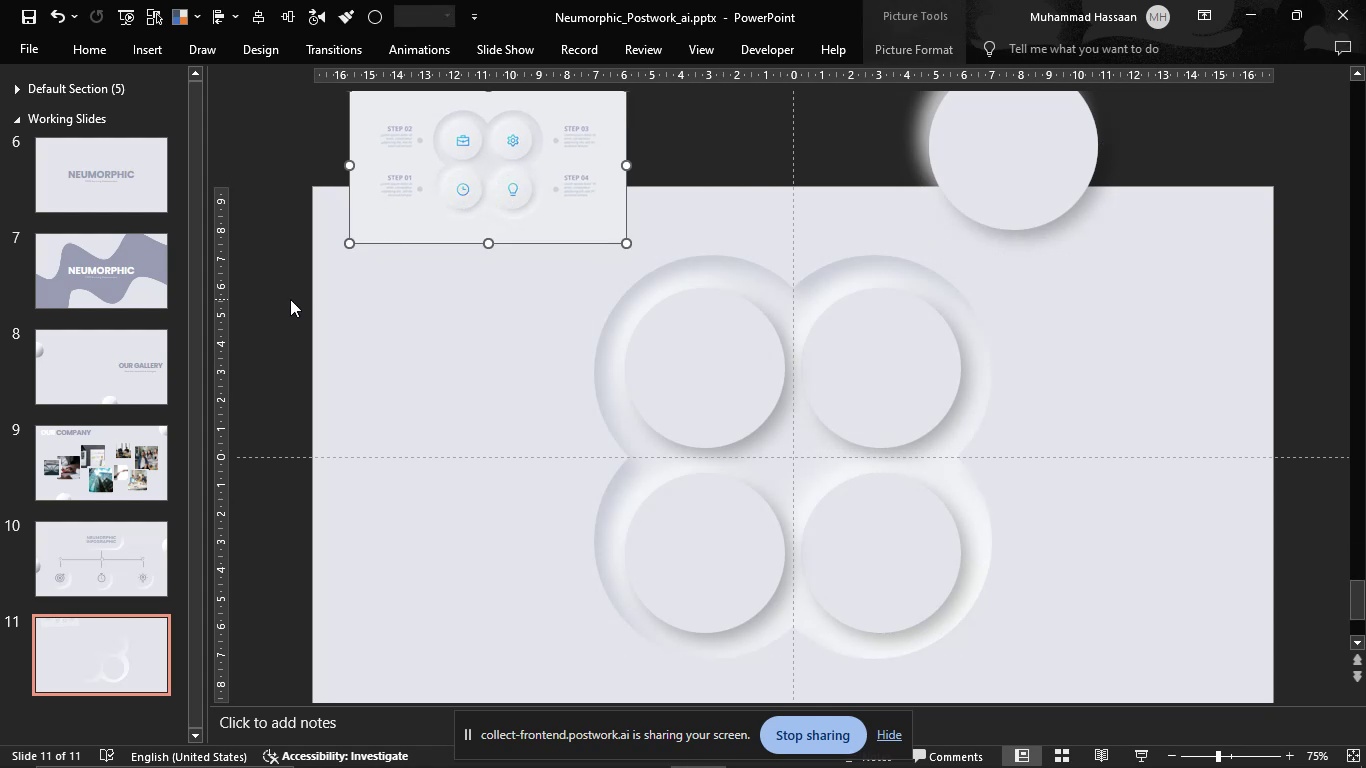 
left_click([39, 87])
 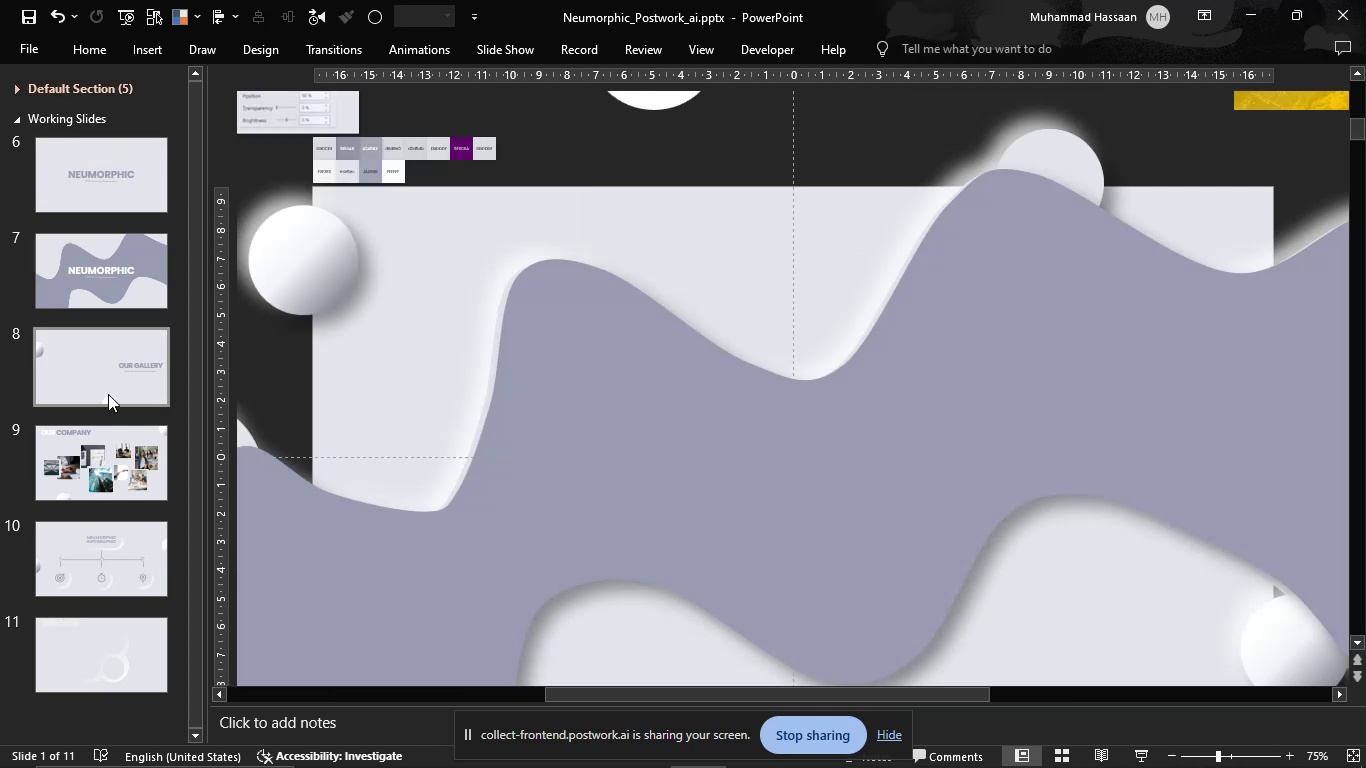 
left_click([109, 395])
 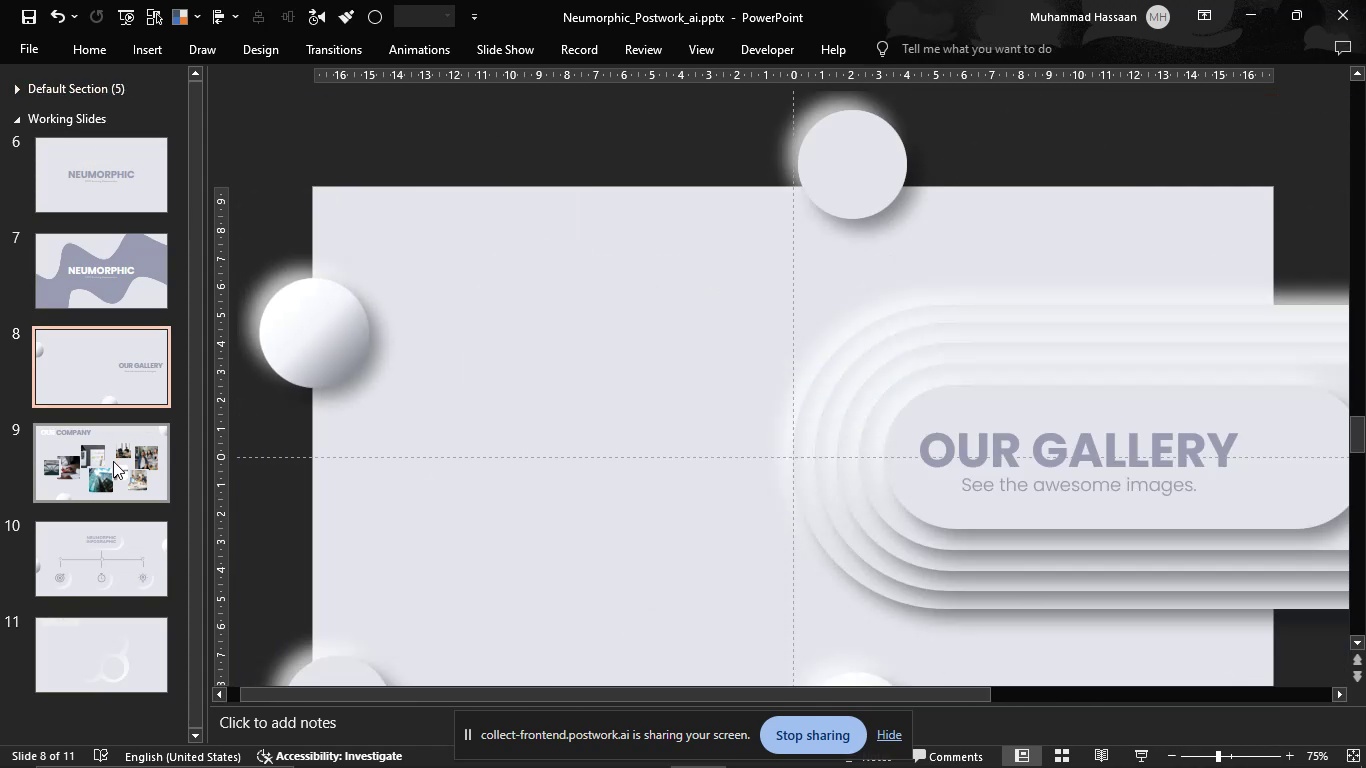 
left_click([113, 461])
 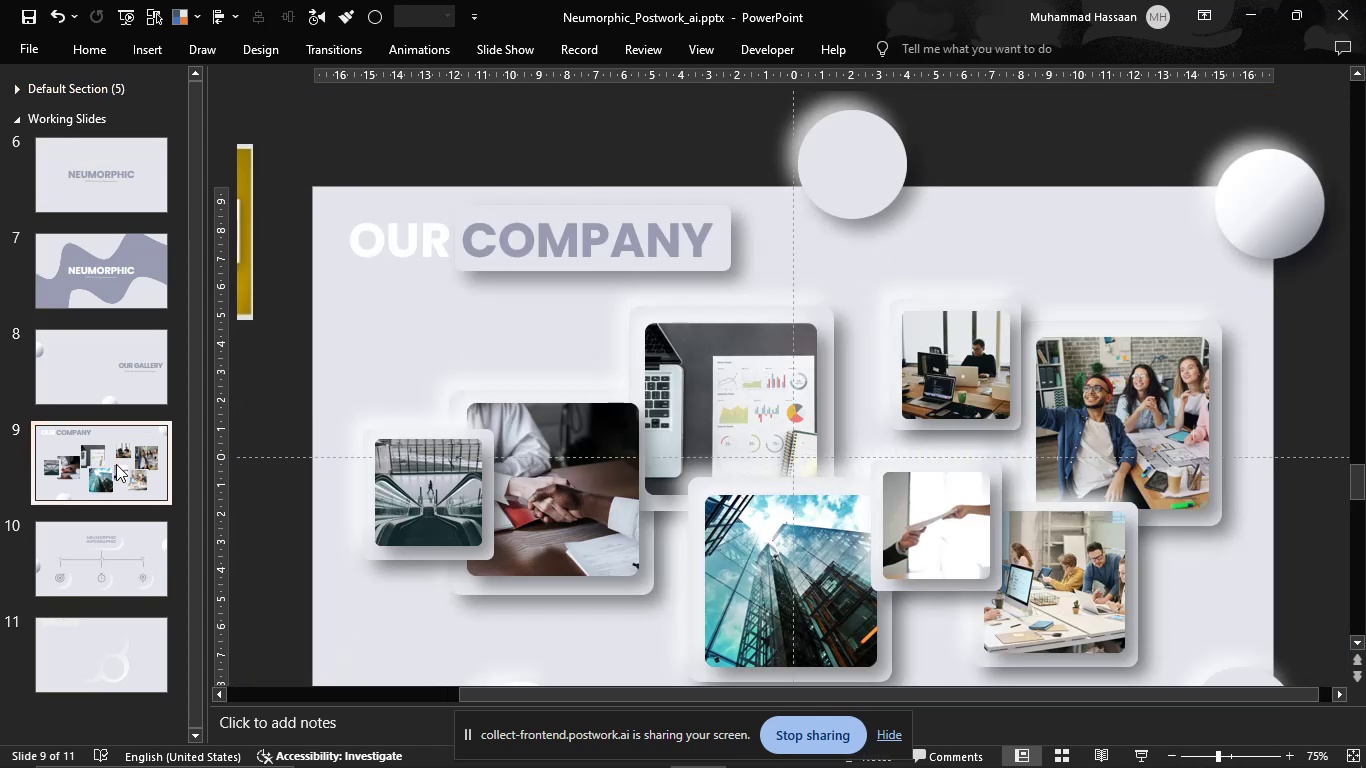 
hold_key(key=ControlLeft, duration=0.74)
scroll: coordinate [133, 496], scroll_direction: down, amount: 2.0
 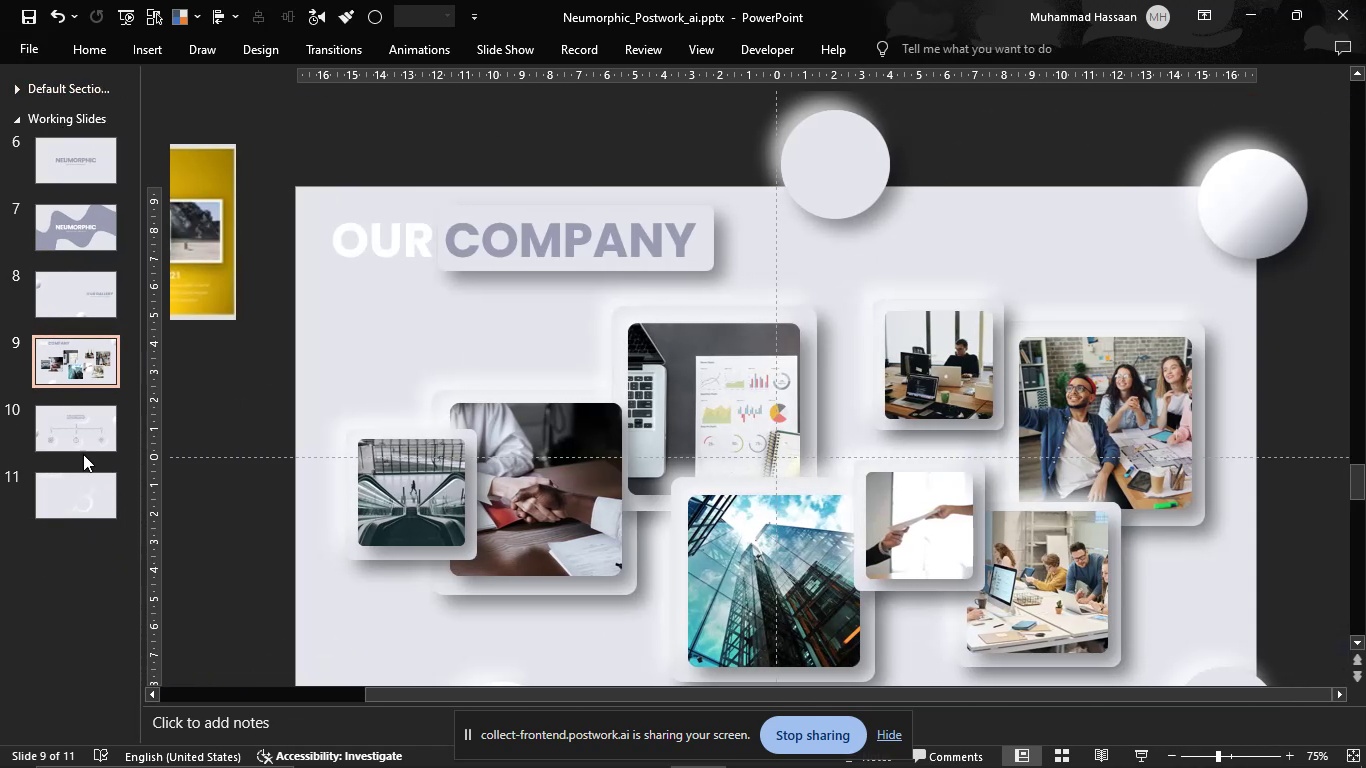 
left_click([85, 495])
 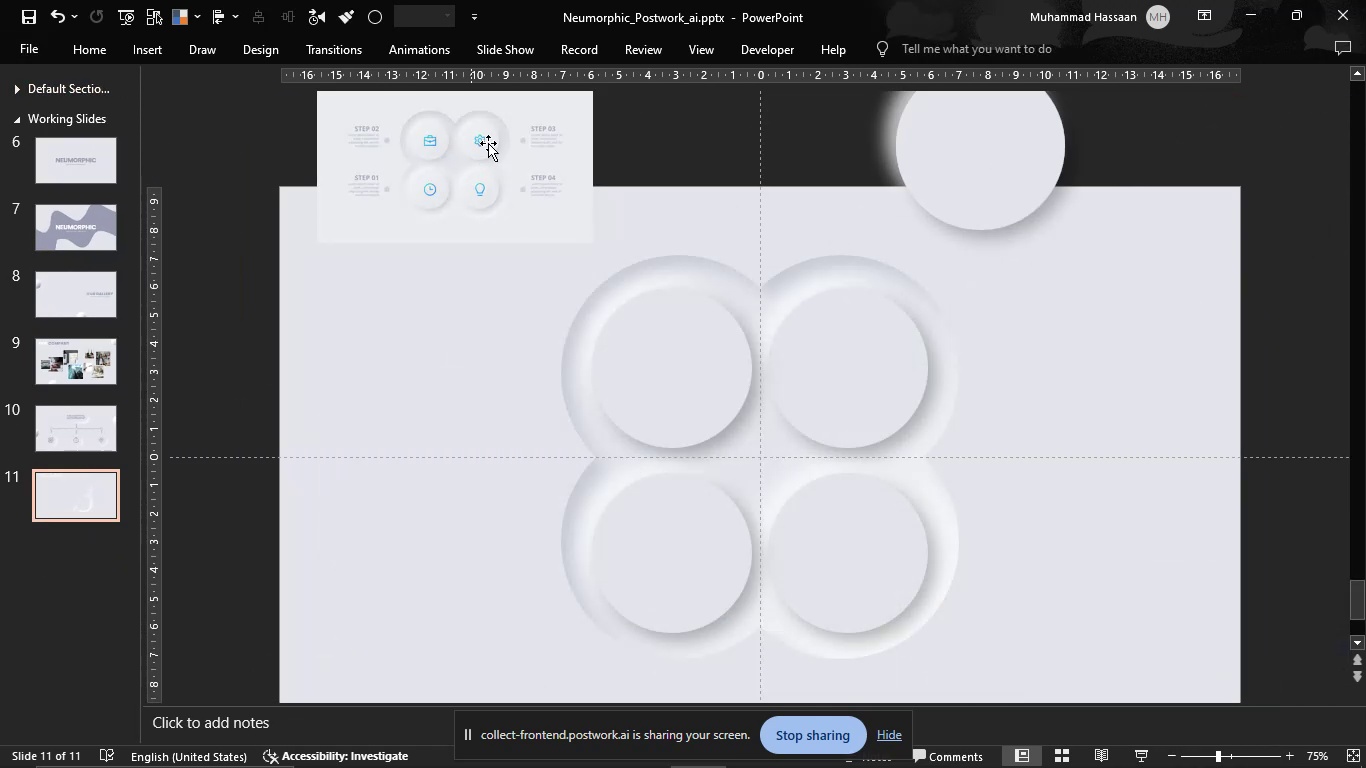 
left_click([491, 143])
 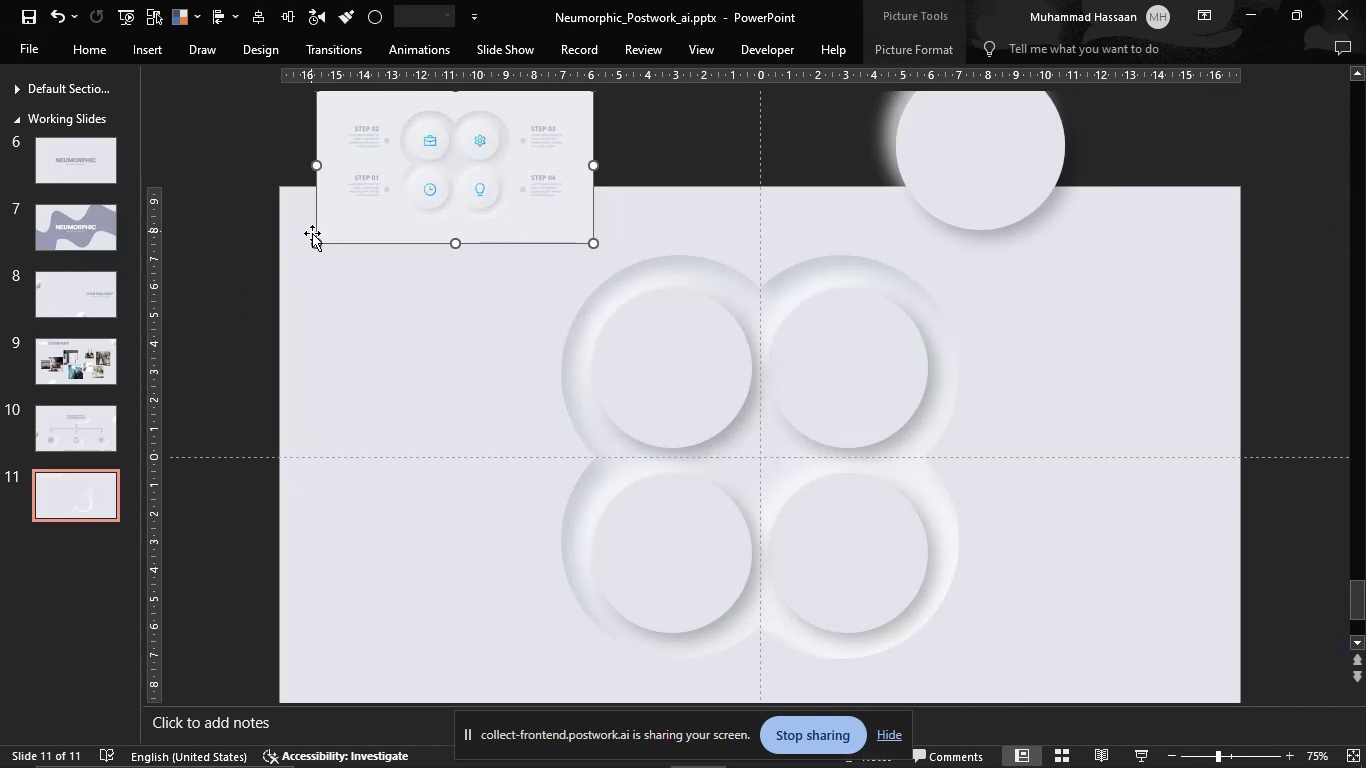 
left_click_drag(start_coordinate=[315, 245], to_coordinate=[181, 467])
 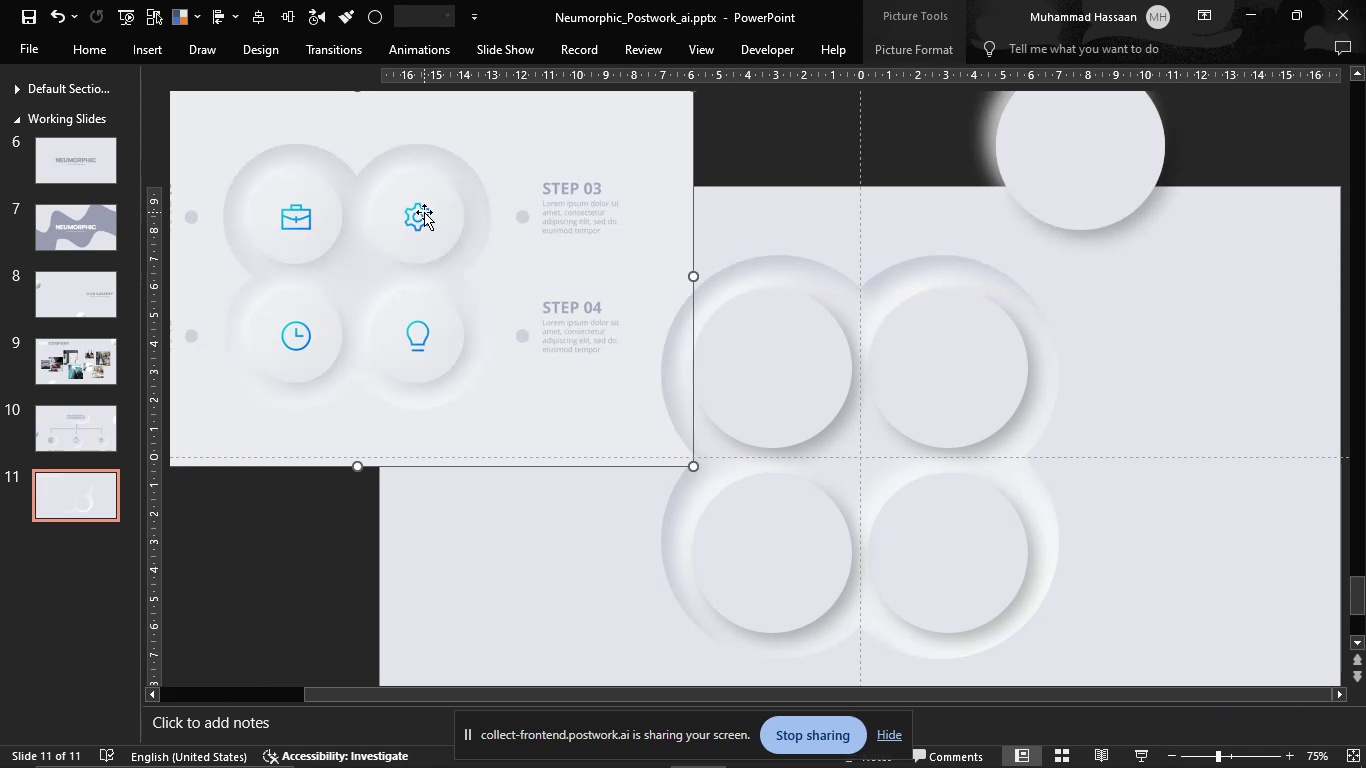 
left_click_drag(start_coordinate=[424, 210], to_coordinate=[573, 256])
 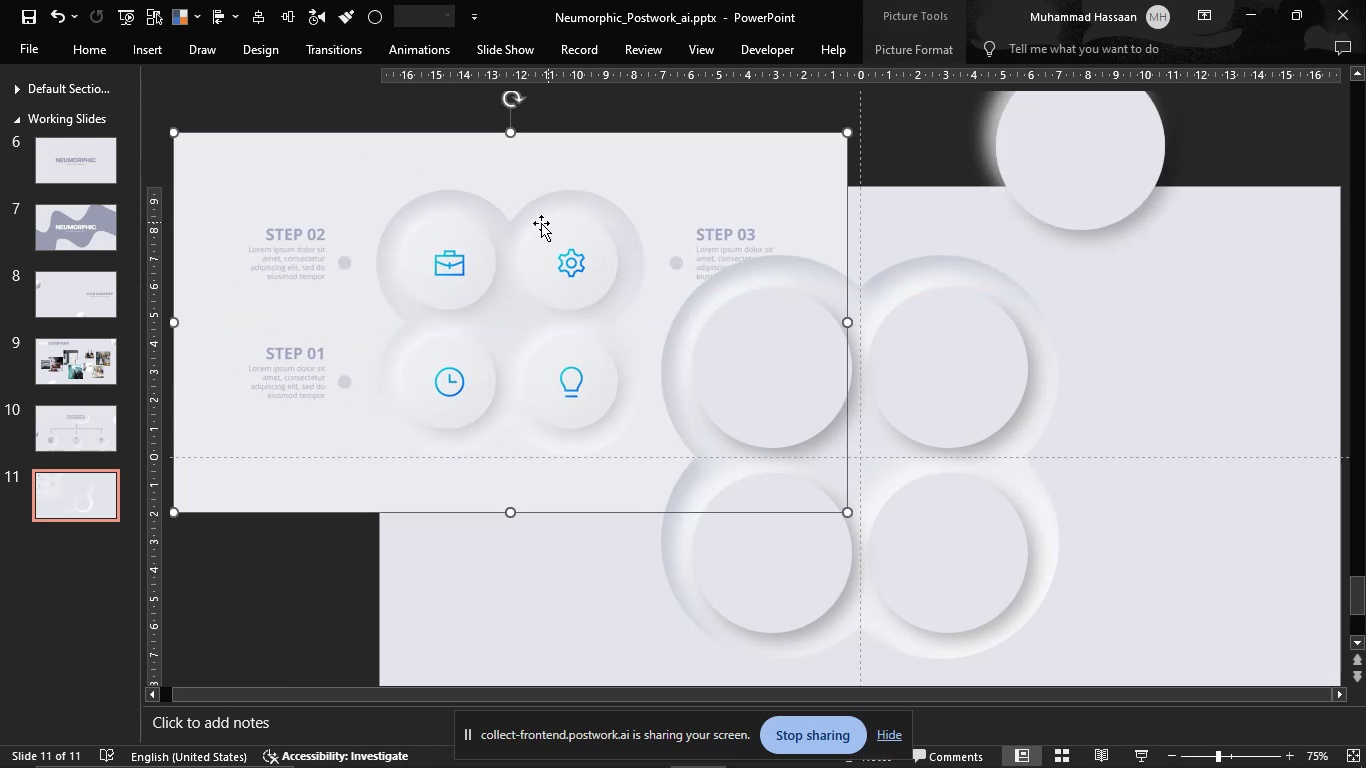 
left_click_drag(start_coordinate=[522, 229], to_coordinate=[490, 147])
 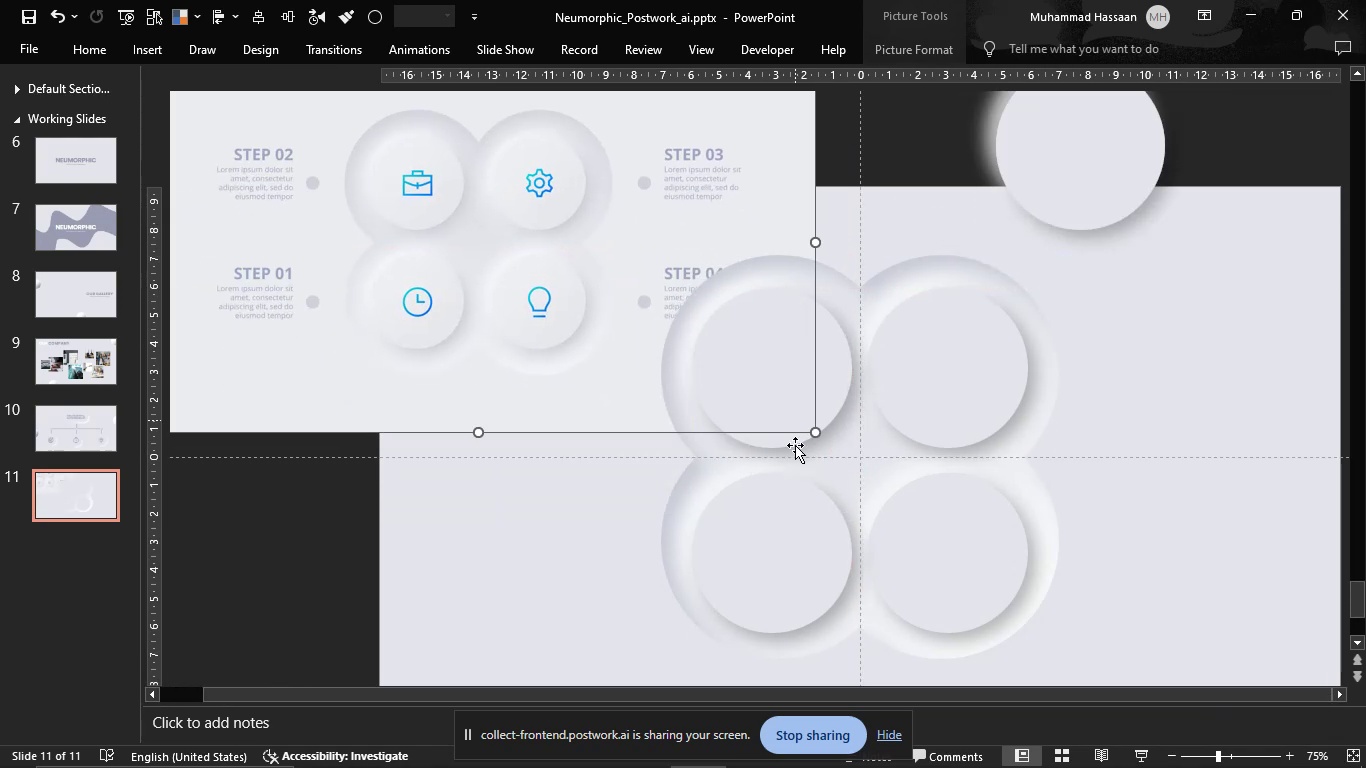 
left_click_drag(start_coordinate=[812, 429], to_coordinate=[480, 226])
 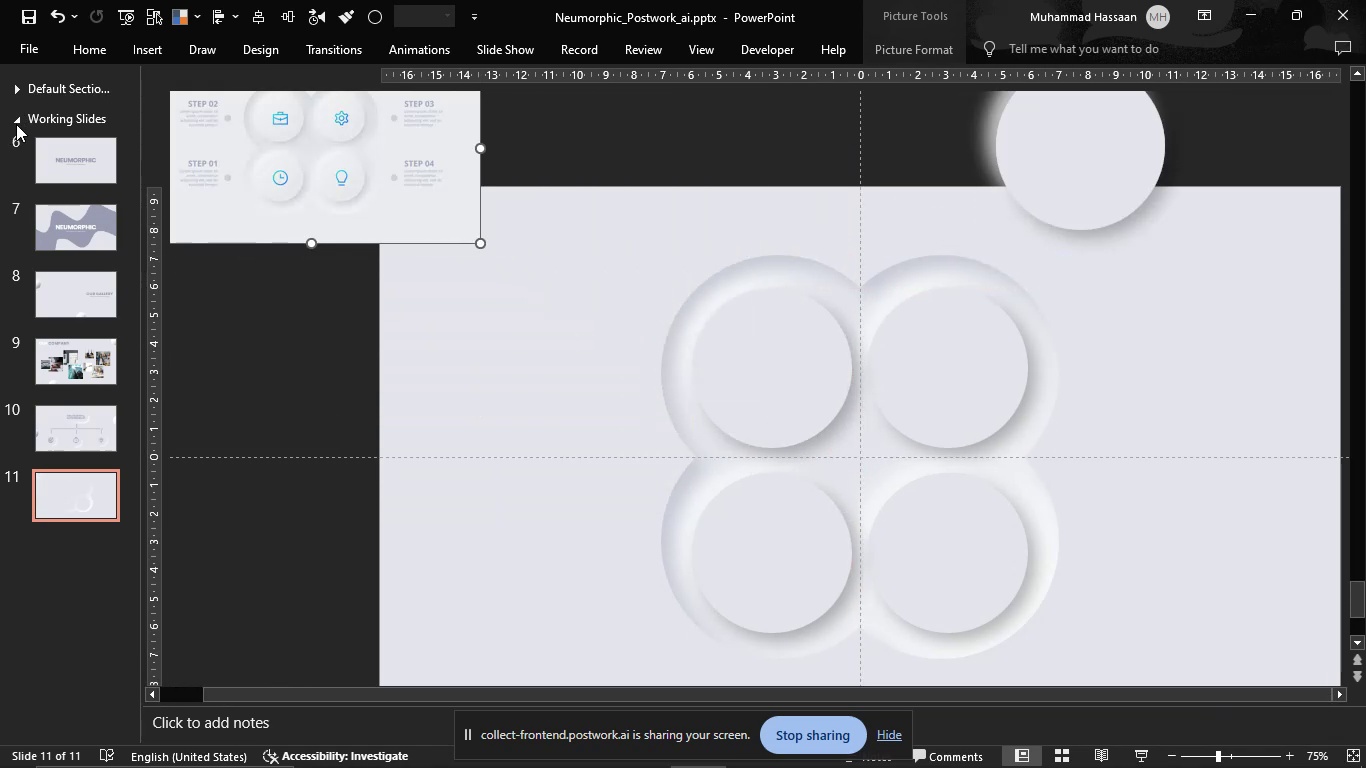 
left_click([12, 96])
 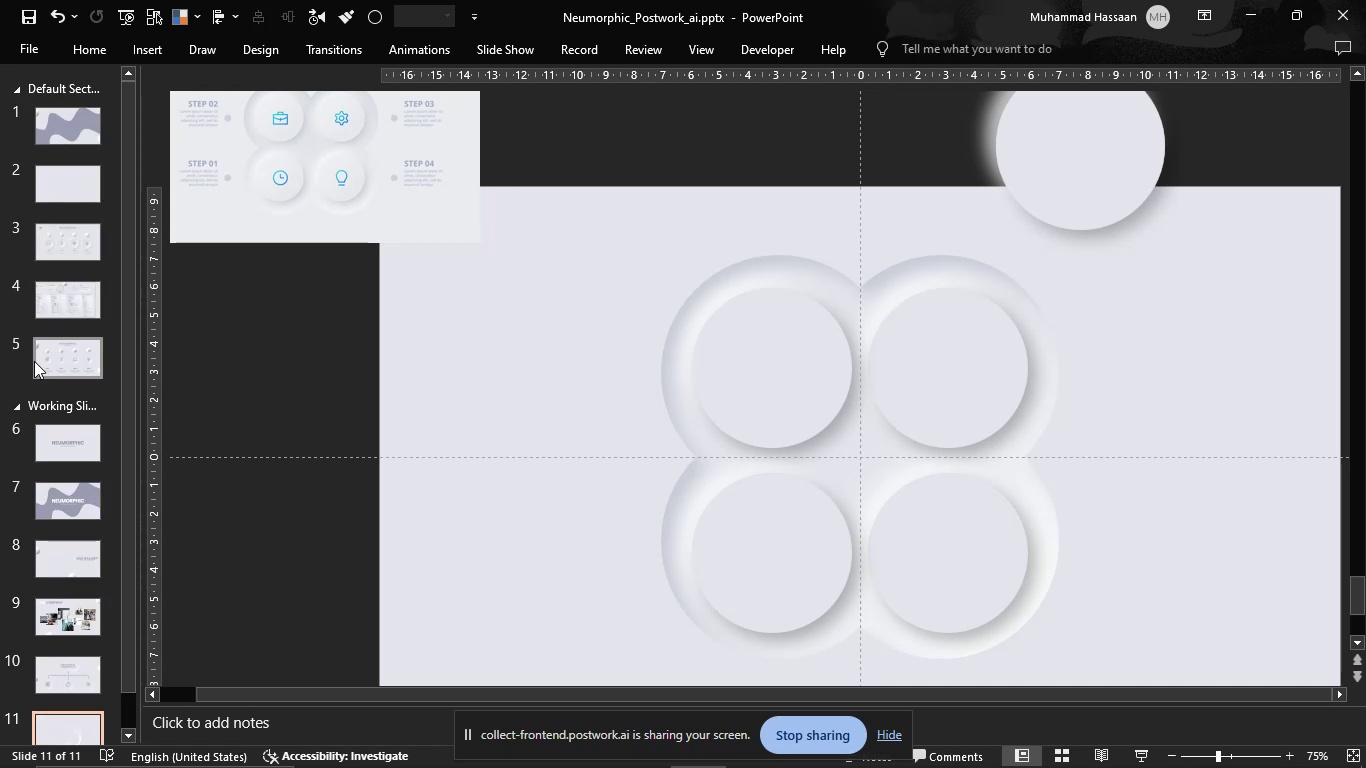 
left_click([34, 361])
 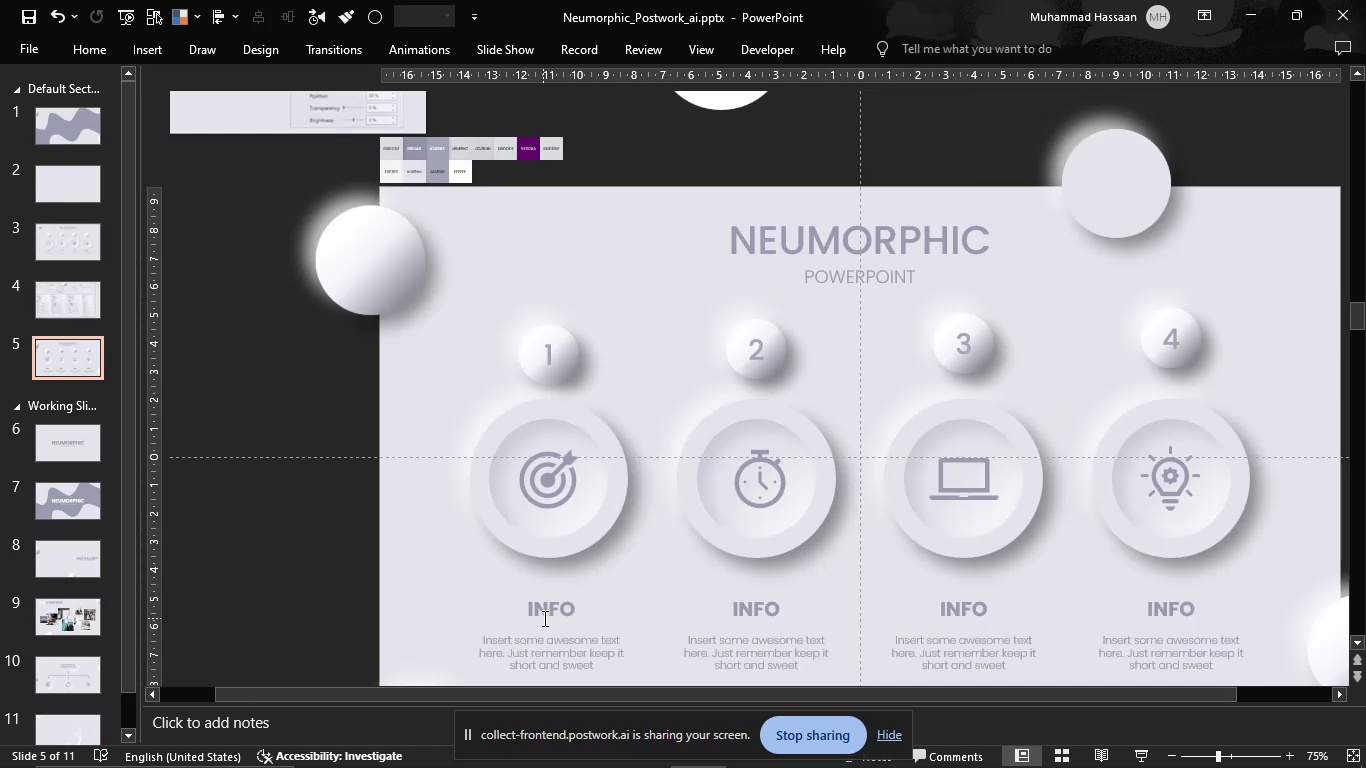 
hold_key(key=ControlLeft, duration=1.53)
left_click([543, 618])
 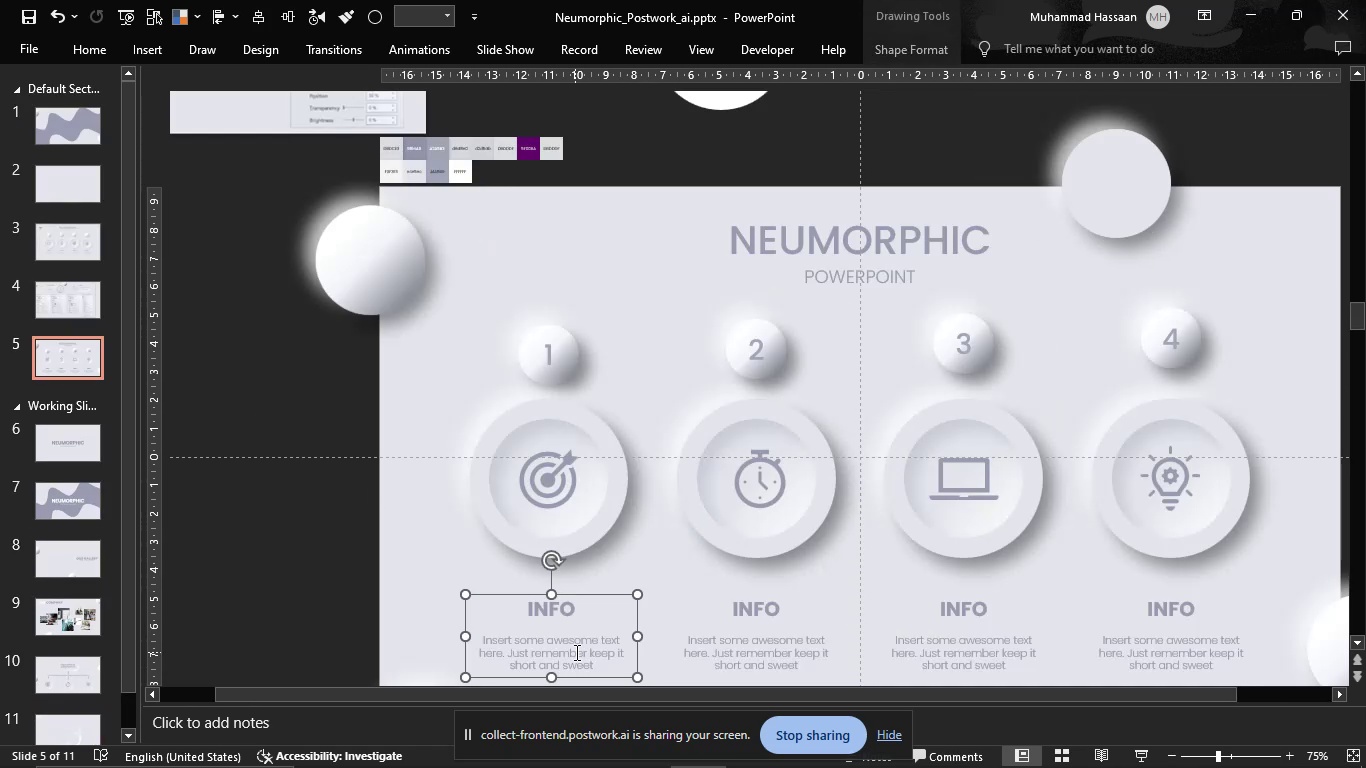 
hold_key(key=ControlLeft, duration=1.51)
left_click([560, 469])
 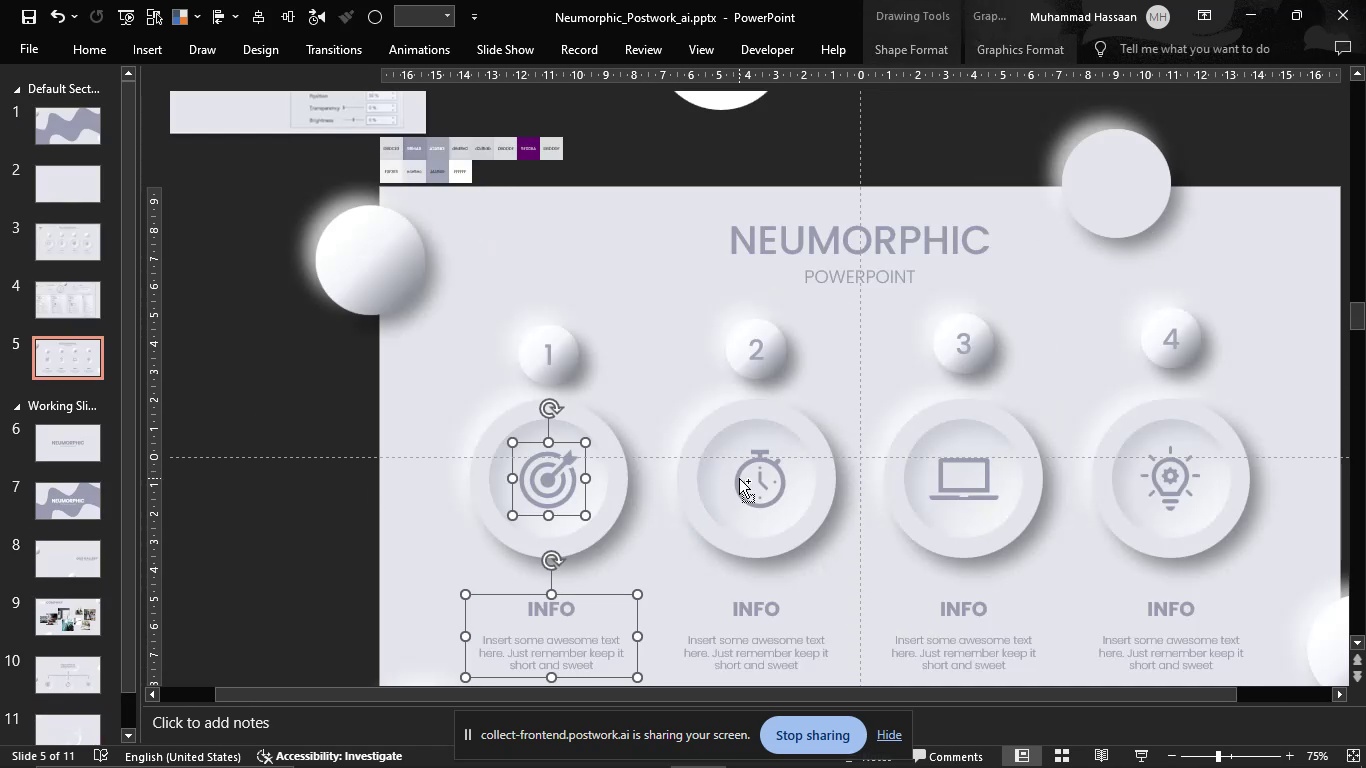 
hold_key(key=ControlLeft, duration=1.51)
left_click([739, 478])
 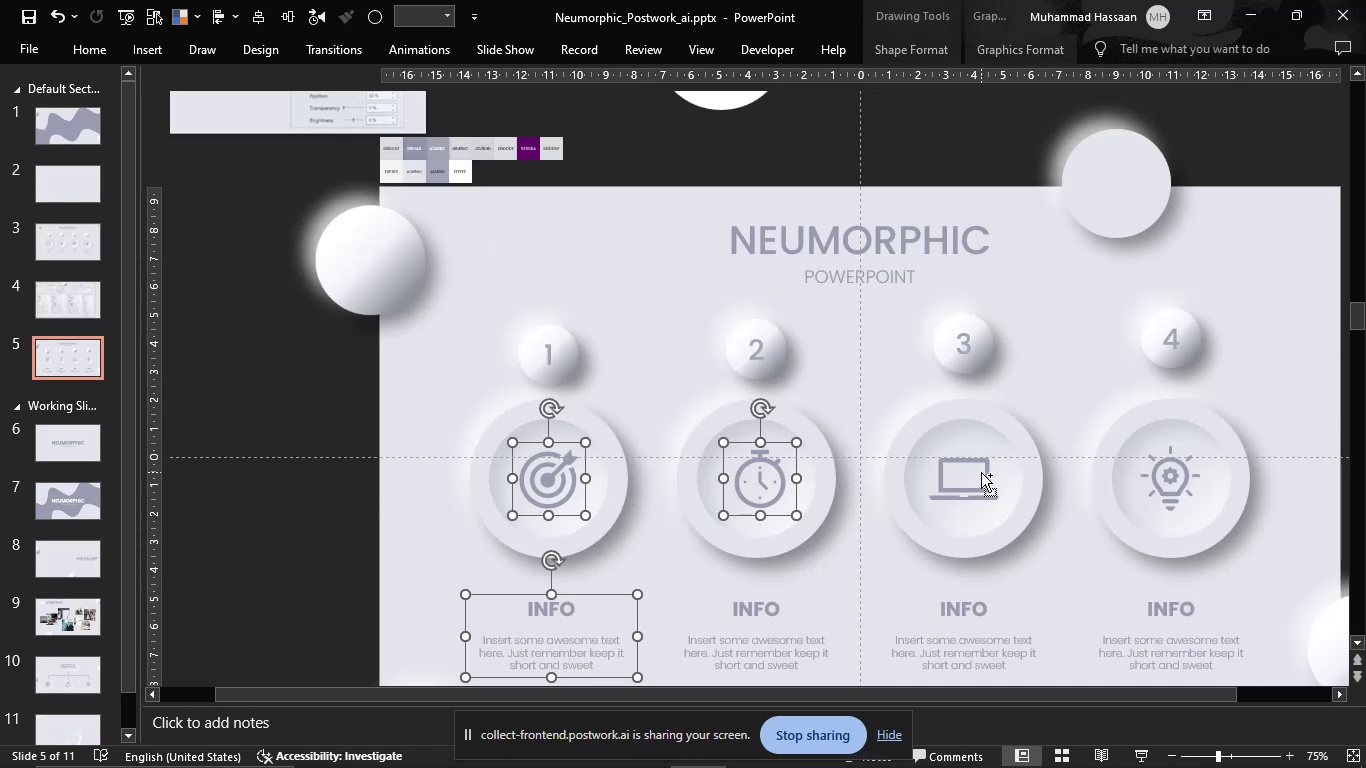 
hold_key(key=ControlLeft, duration=1.51)
left_click([989, 470])
 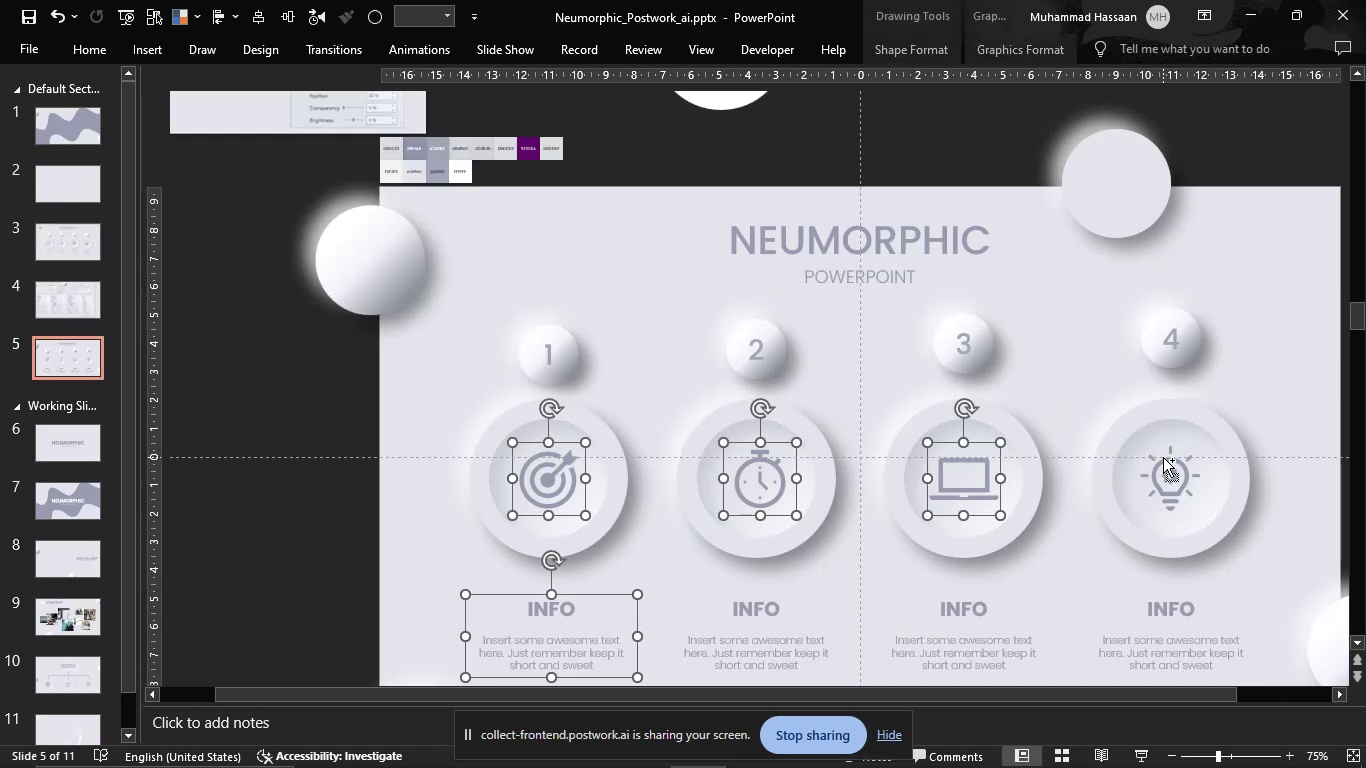 
hold_key(key=ControlLeft, duration=1.51)
left_click([1167, 460])
 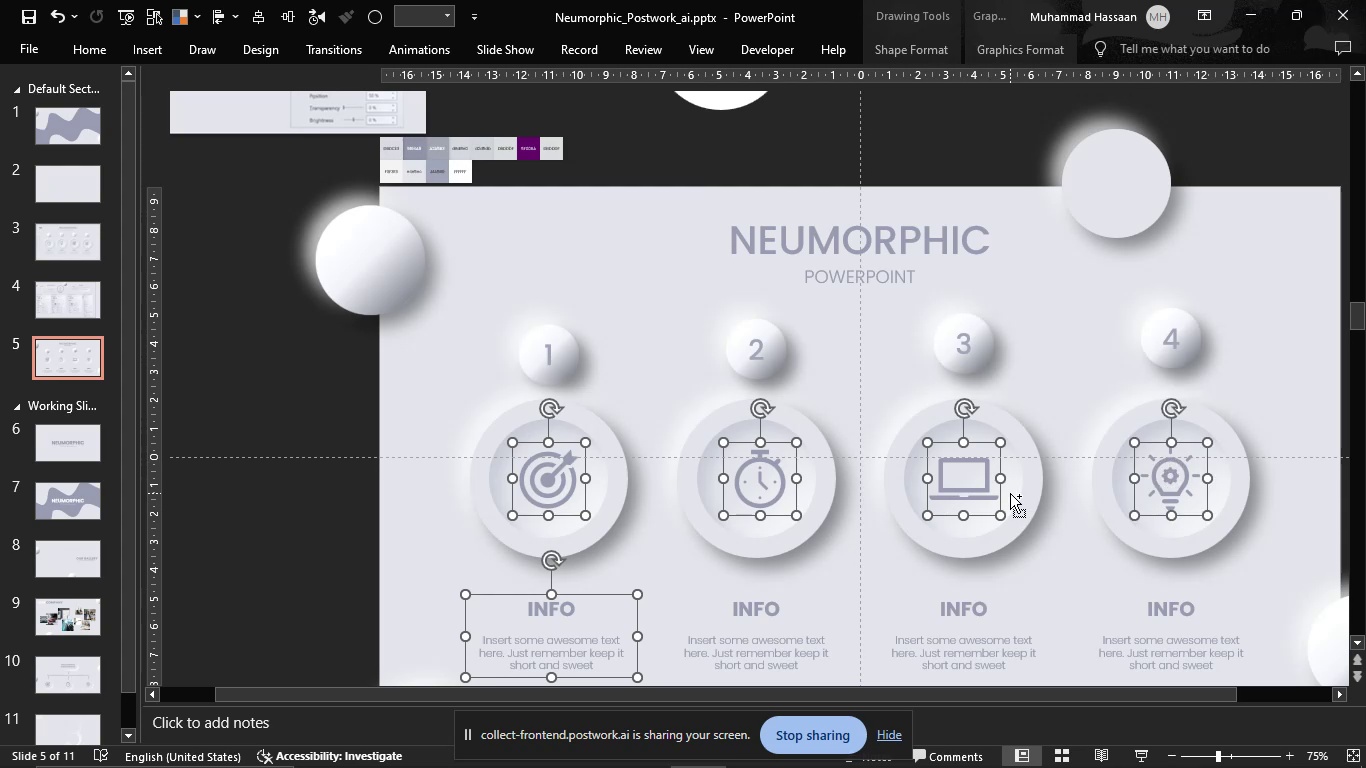 
hold_key(key=ControlLeft, duration=0.55)
 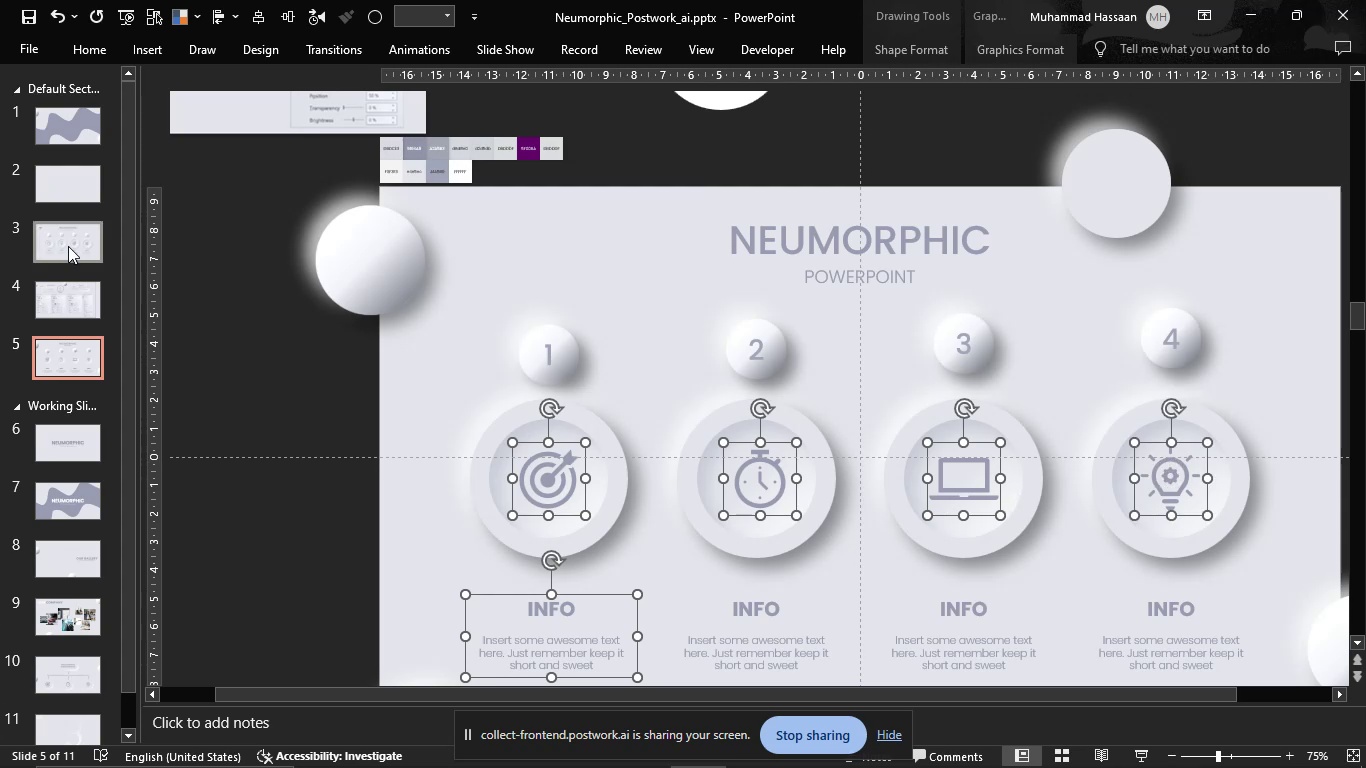 
hold_key(key=C, duration=0.33)
 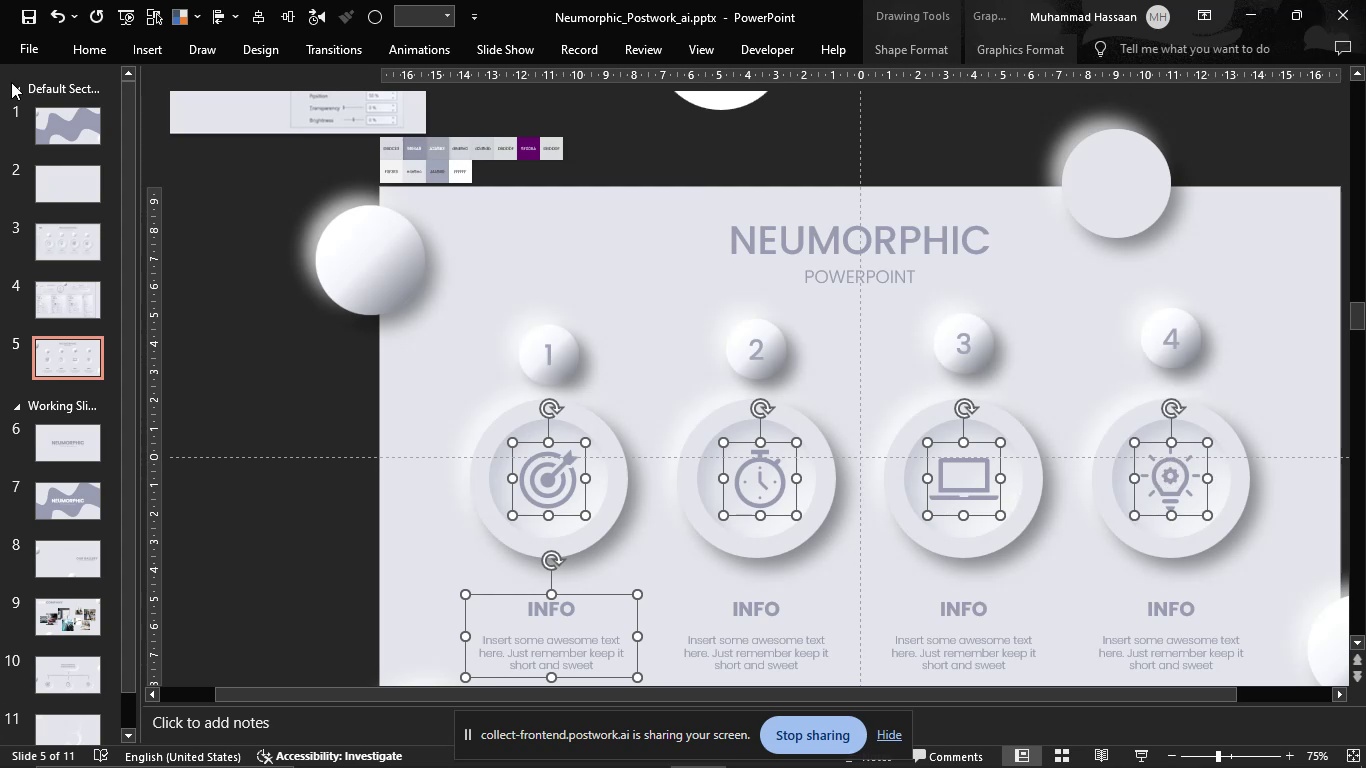 
left_click([22, 93])
 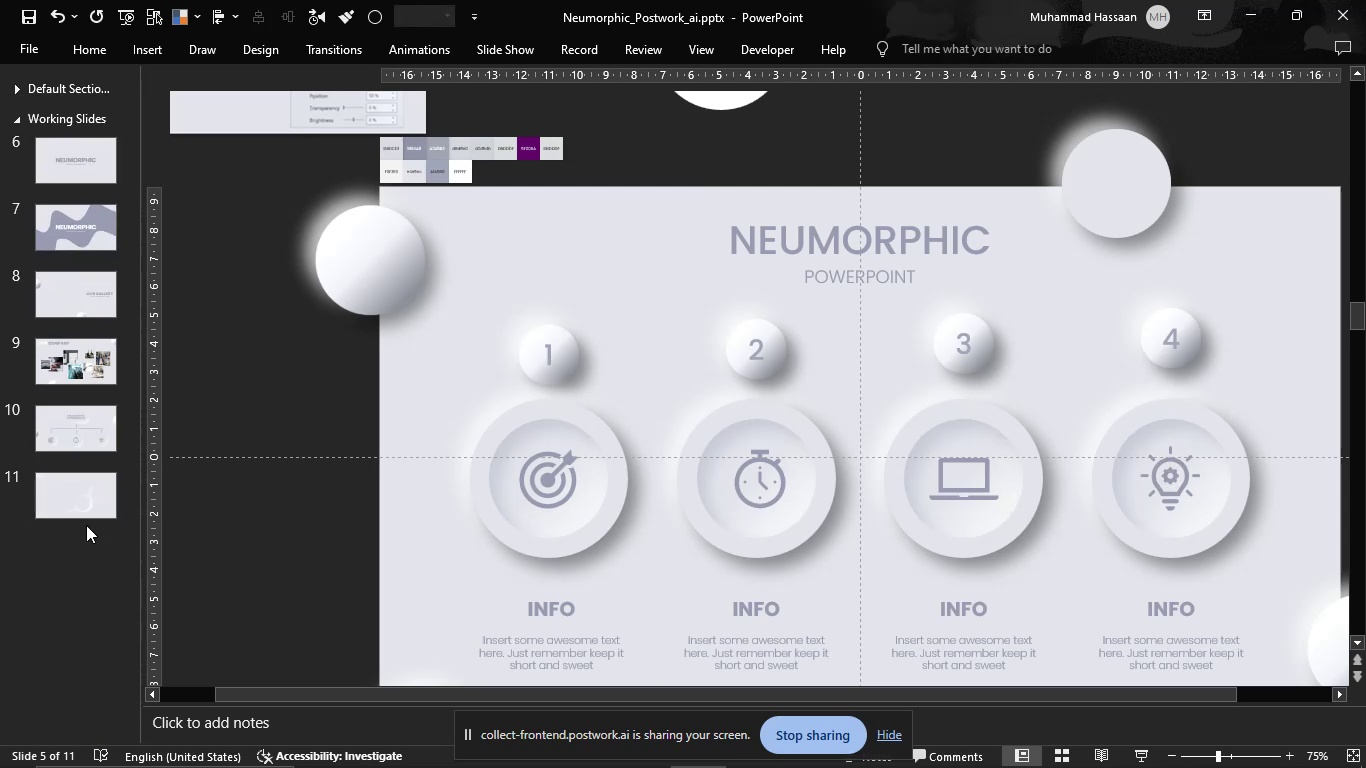 
left_click([84, 495])
 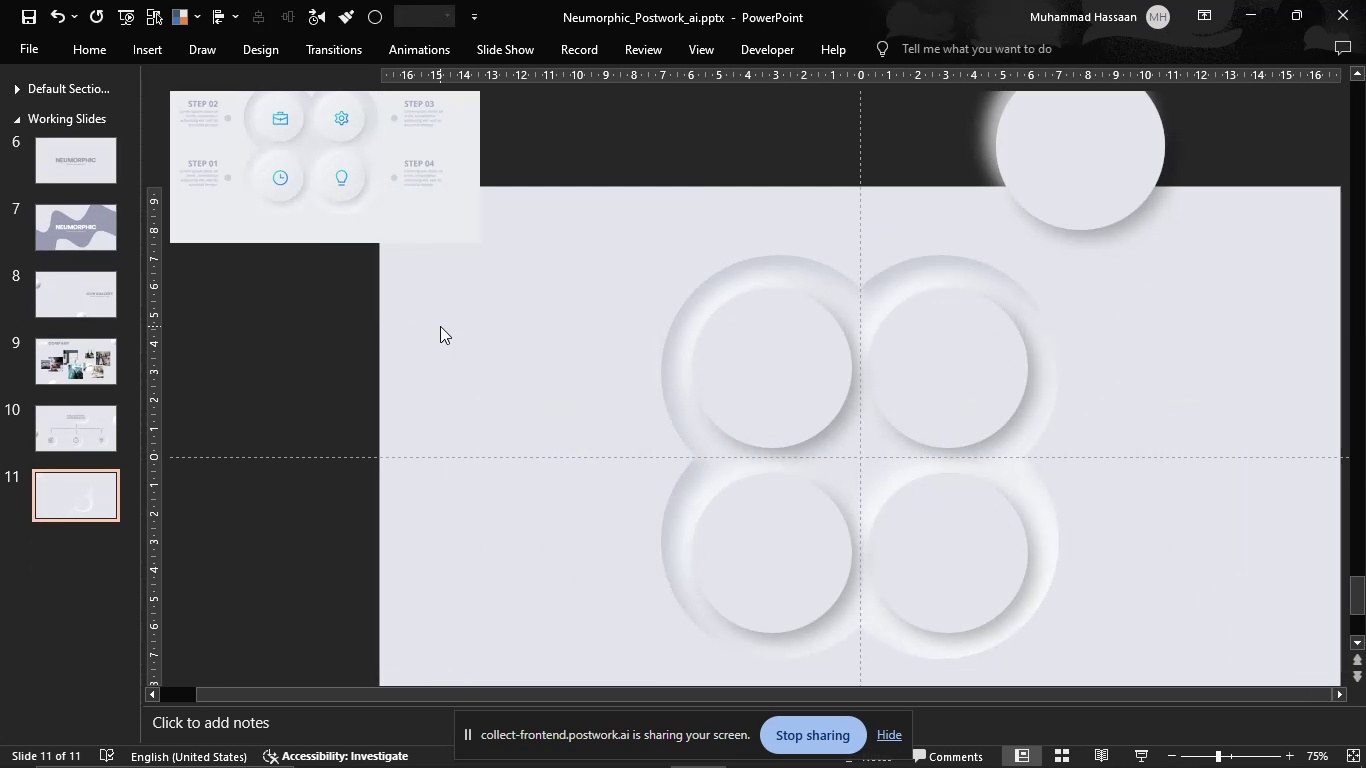 
left_click([440, 326])
 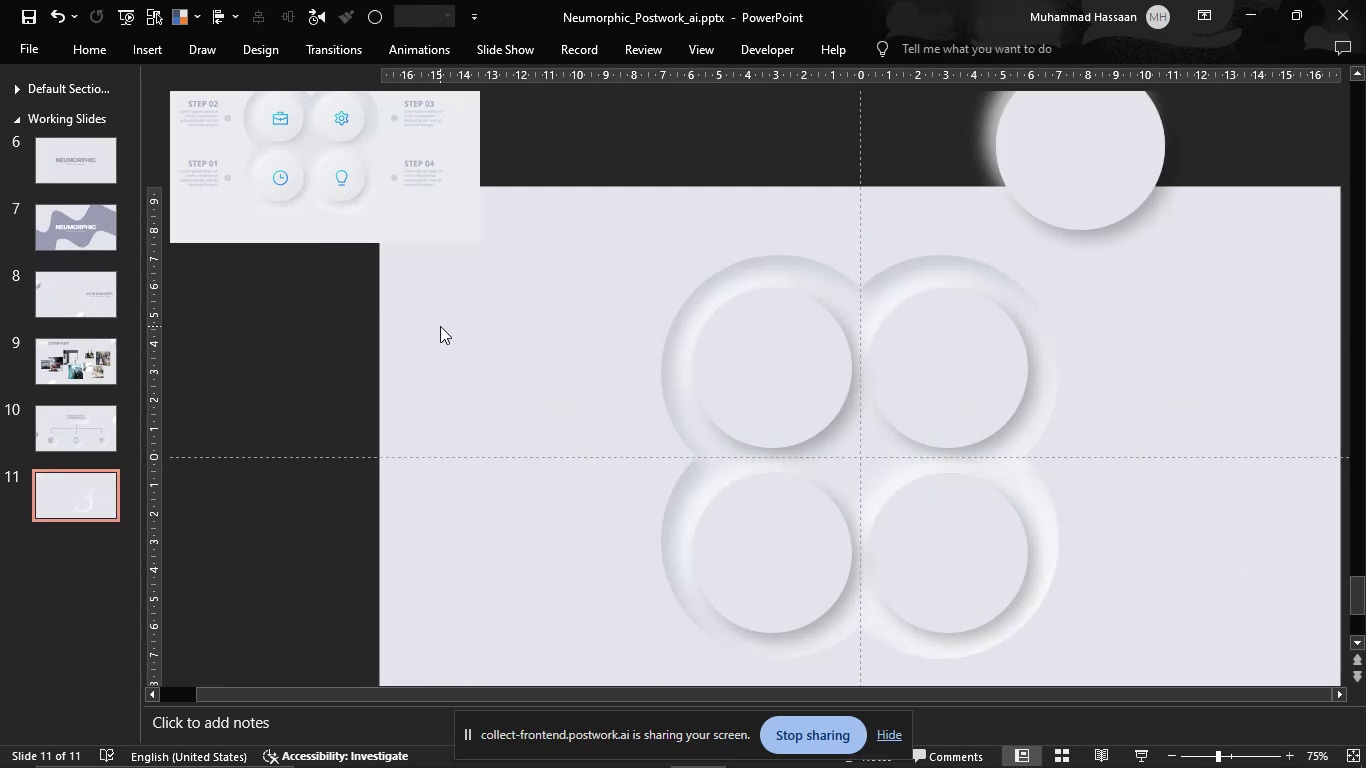 
key(Control+V)
 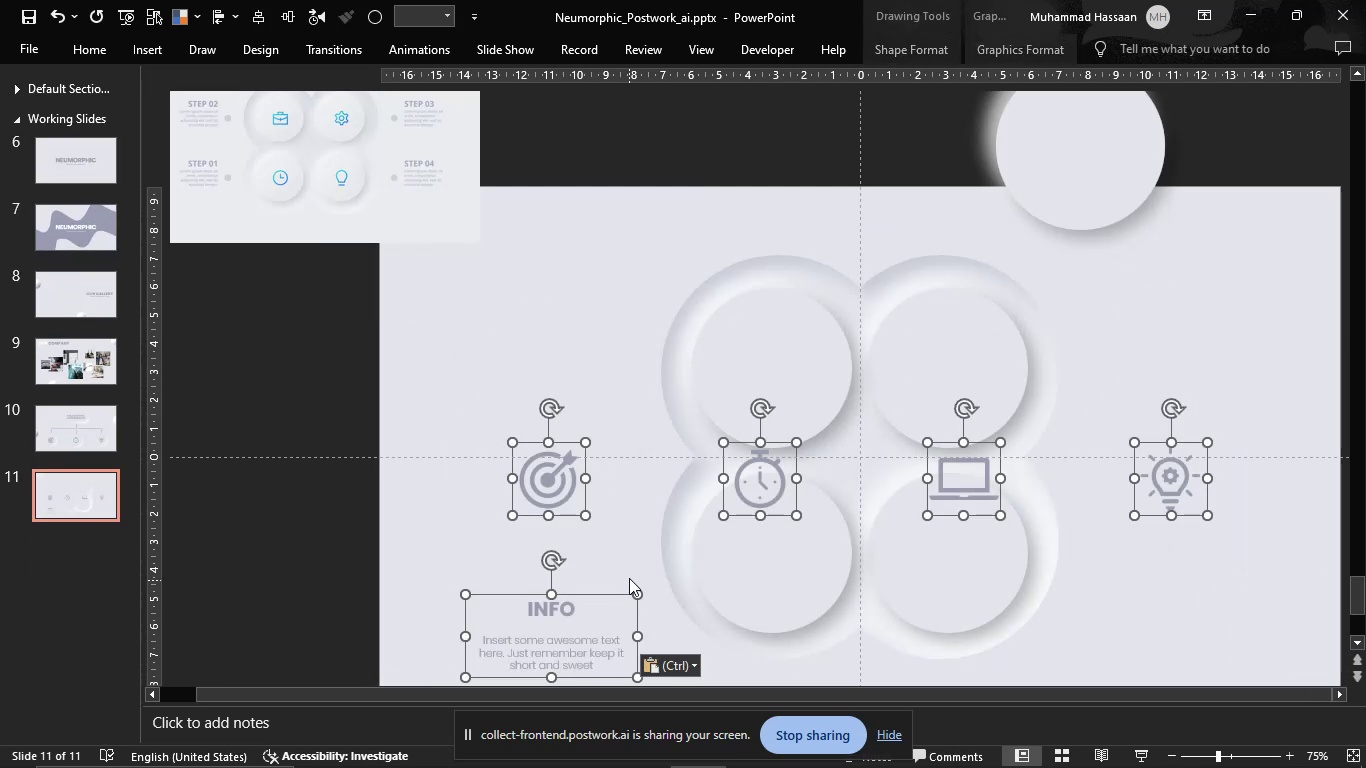 
hold_key(key=ControlLeft, duration=1.46)
left_click([593, 595])
 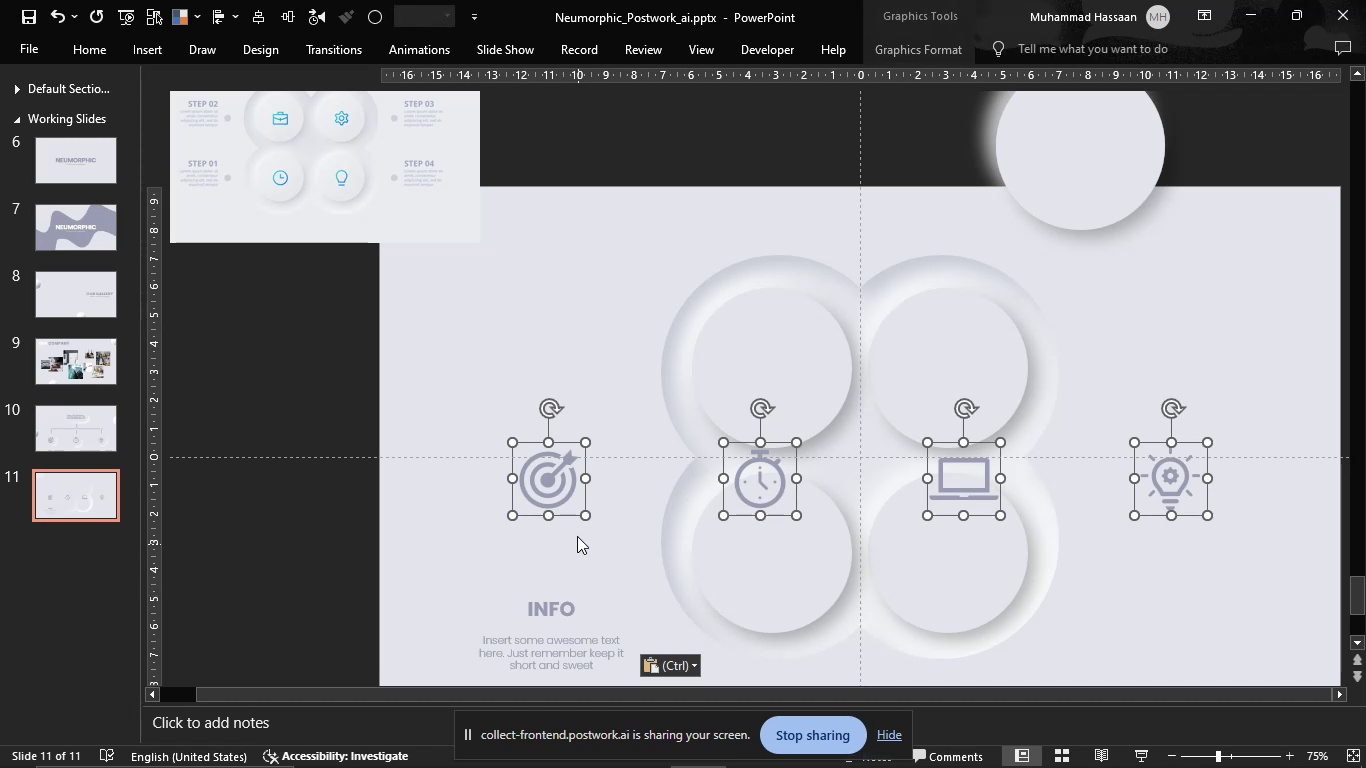 
hold_key(key=ShiftLeft, duration=1.53)
left_click_drag(start_coordinate=[584, 515], to_coordinate=[629, 555])
 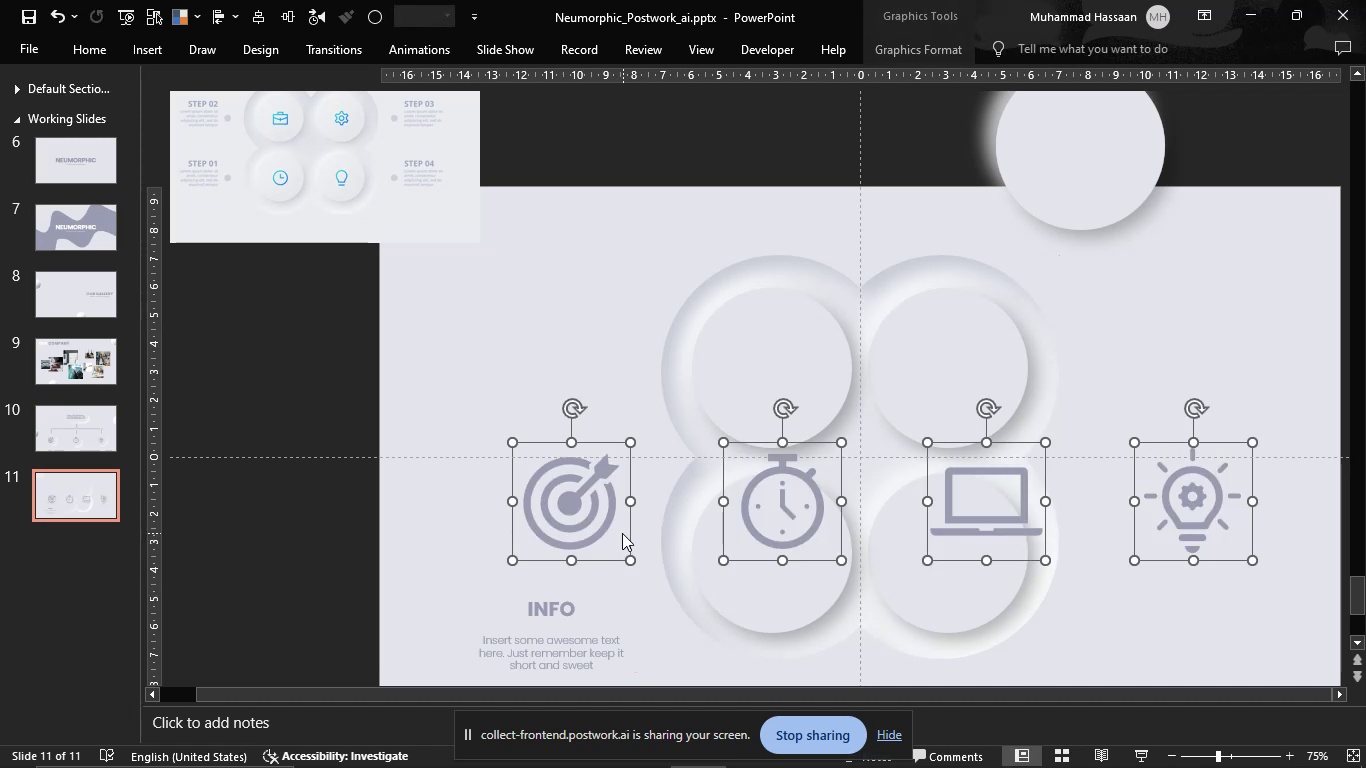 
hold_key(key=ShiftLeft, duration=1.51)
 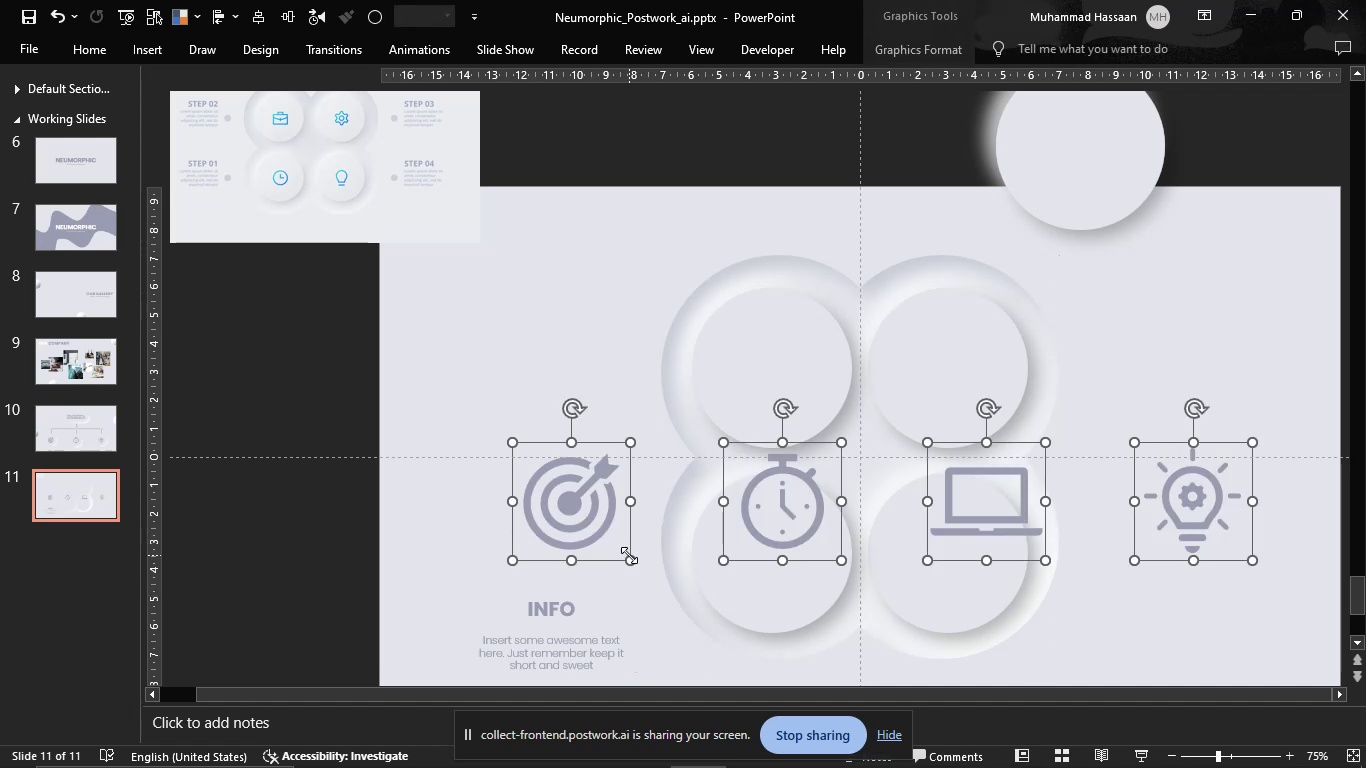 
key(Shift+ShiftLeft)
 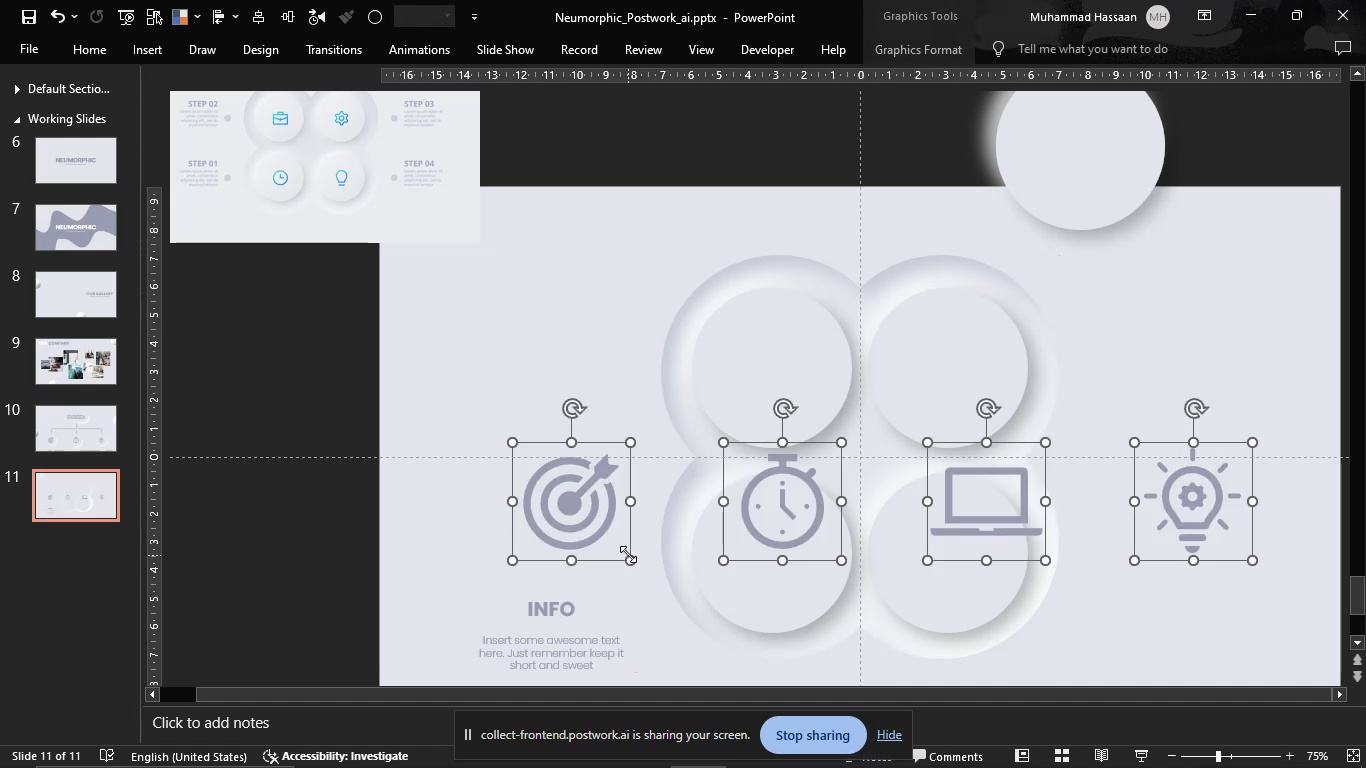 
key(Shift+ShiftLeft)
 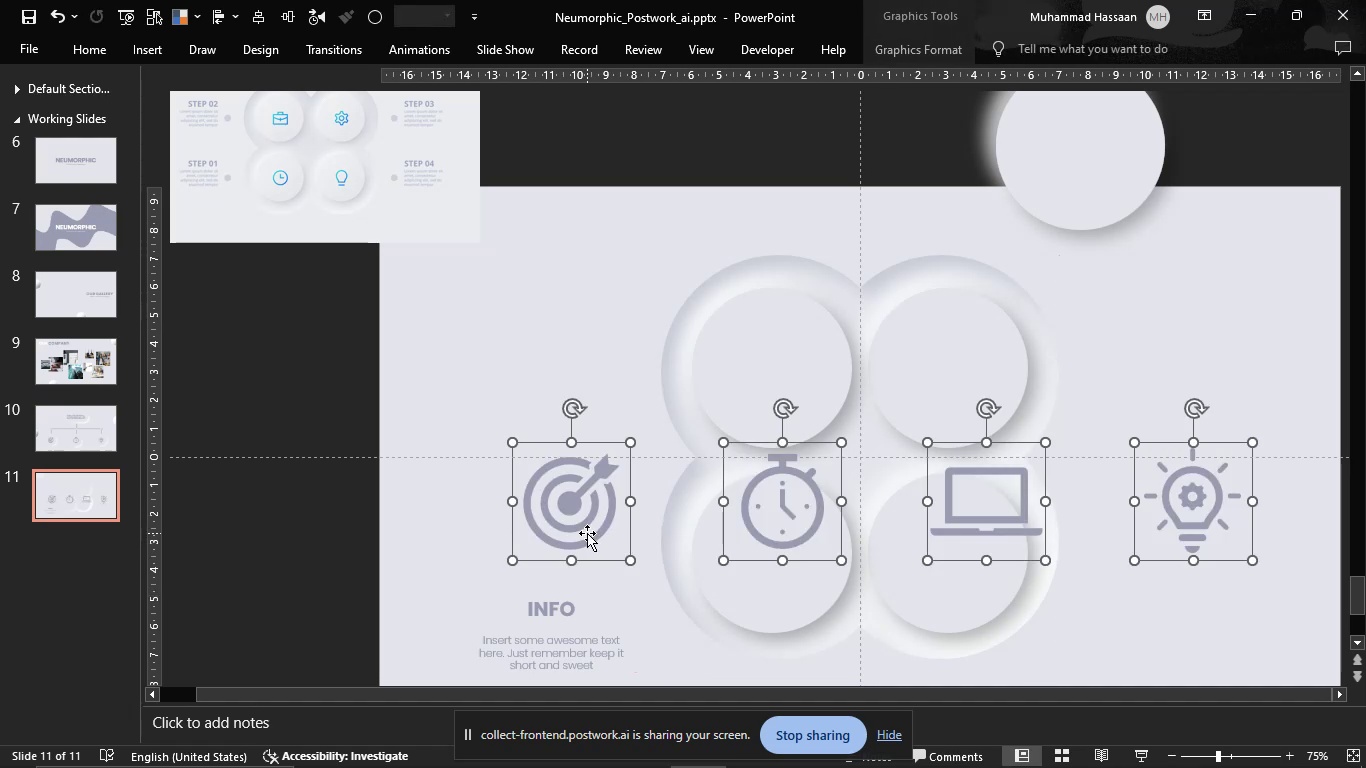 
left_click_drag(start_coordinate=[587, 533], to_coordinate=[794, 399])
 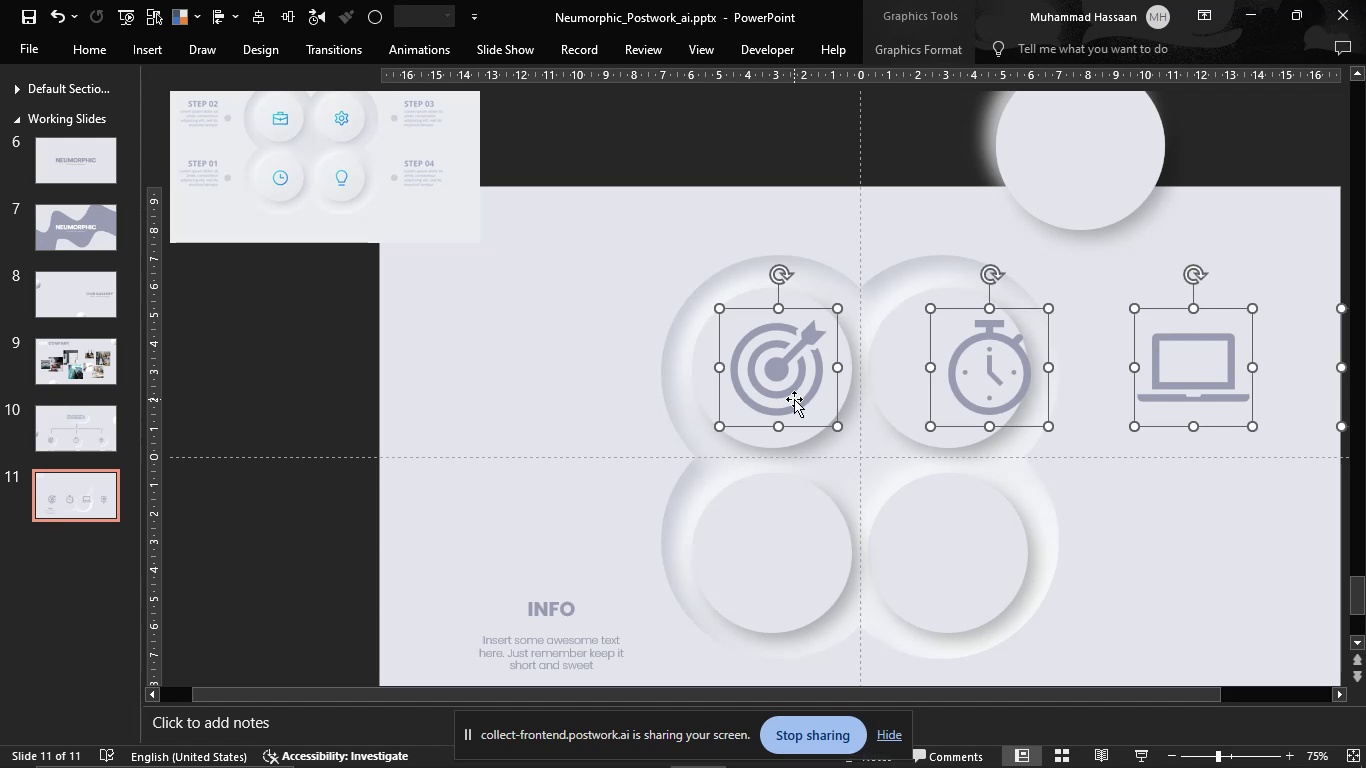 
key(Control+Z)
 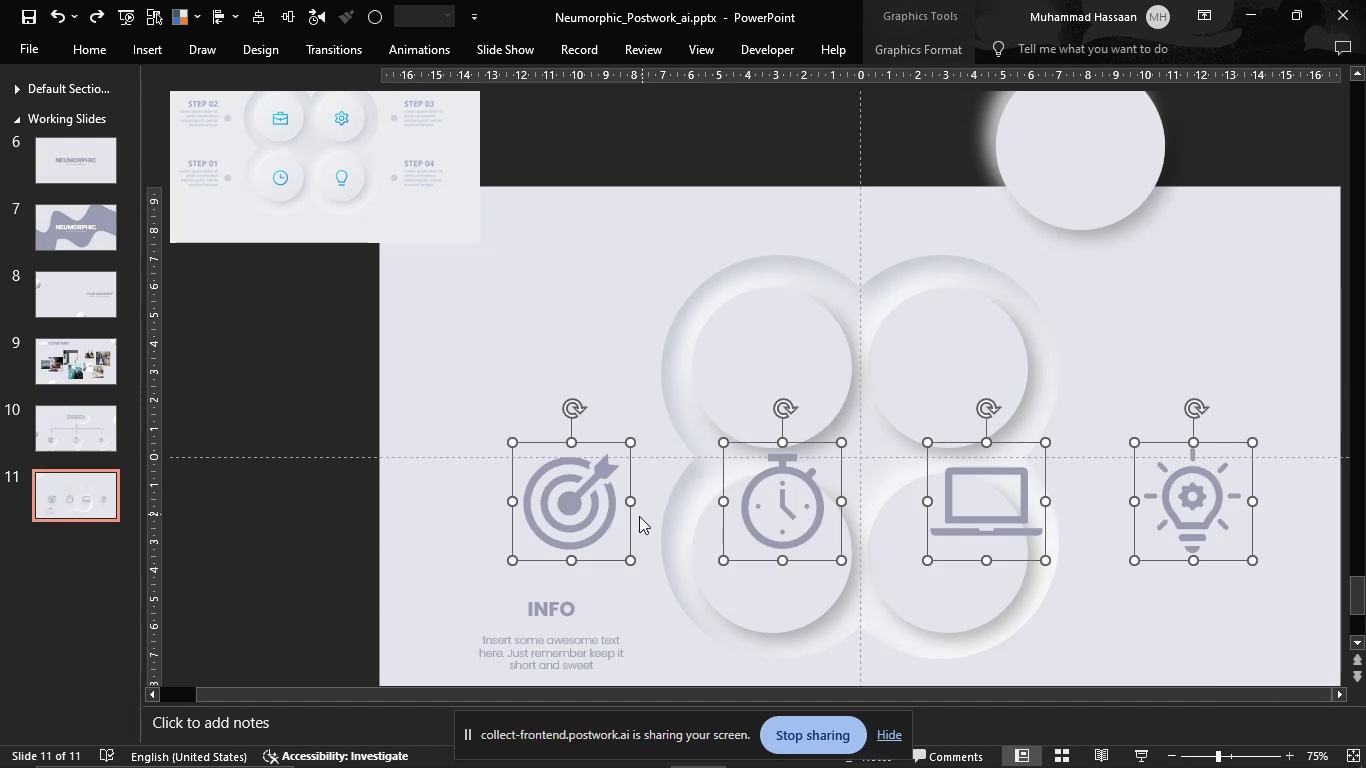 
key(Control+Z)
 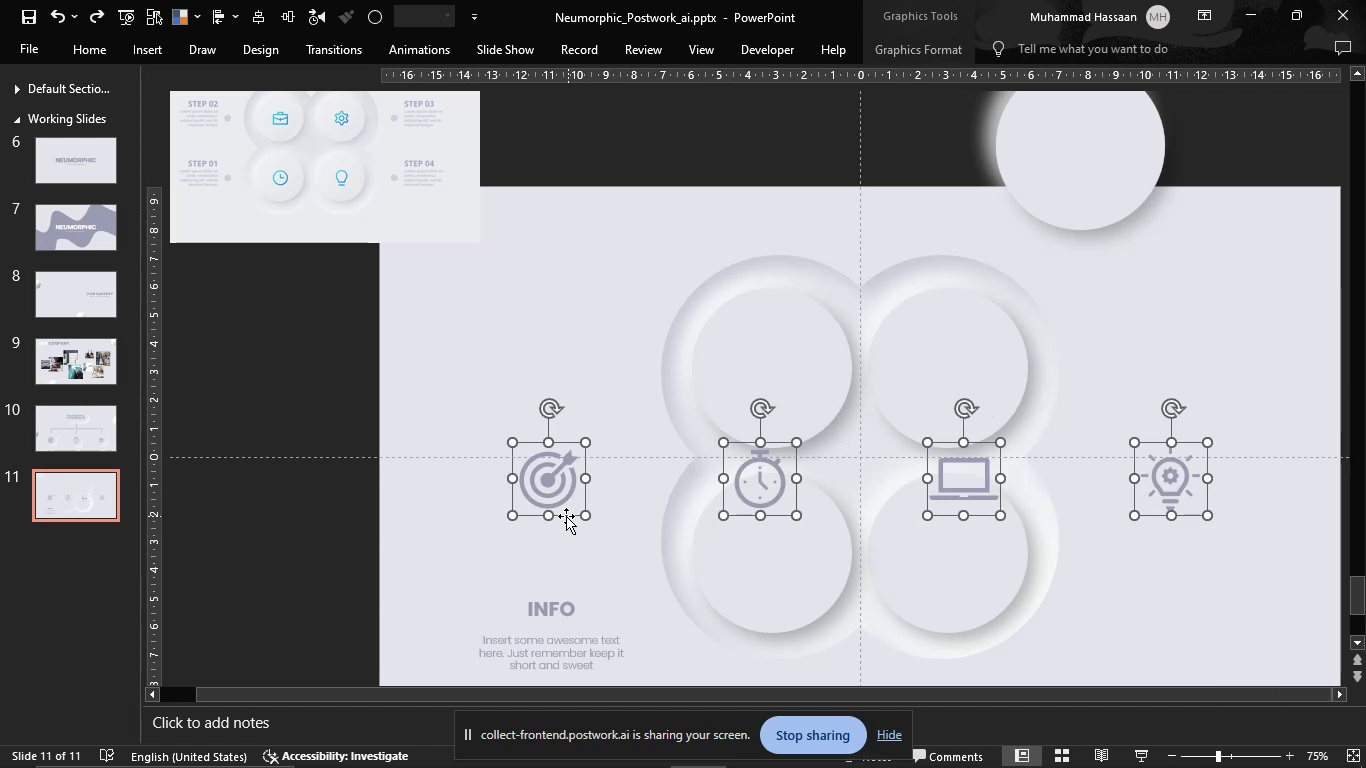 
left_click_drag(start_coordinate=[565, 516], to_coordinate=[790, 402])
 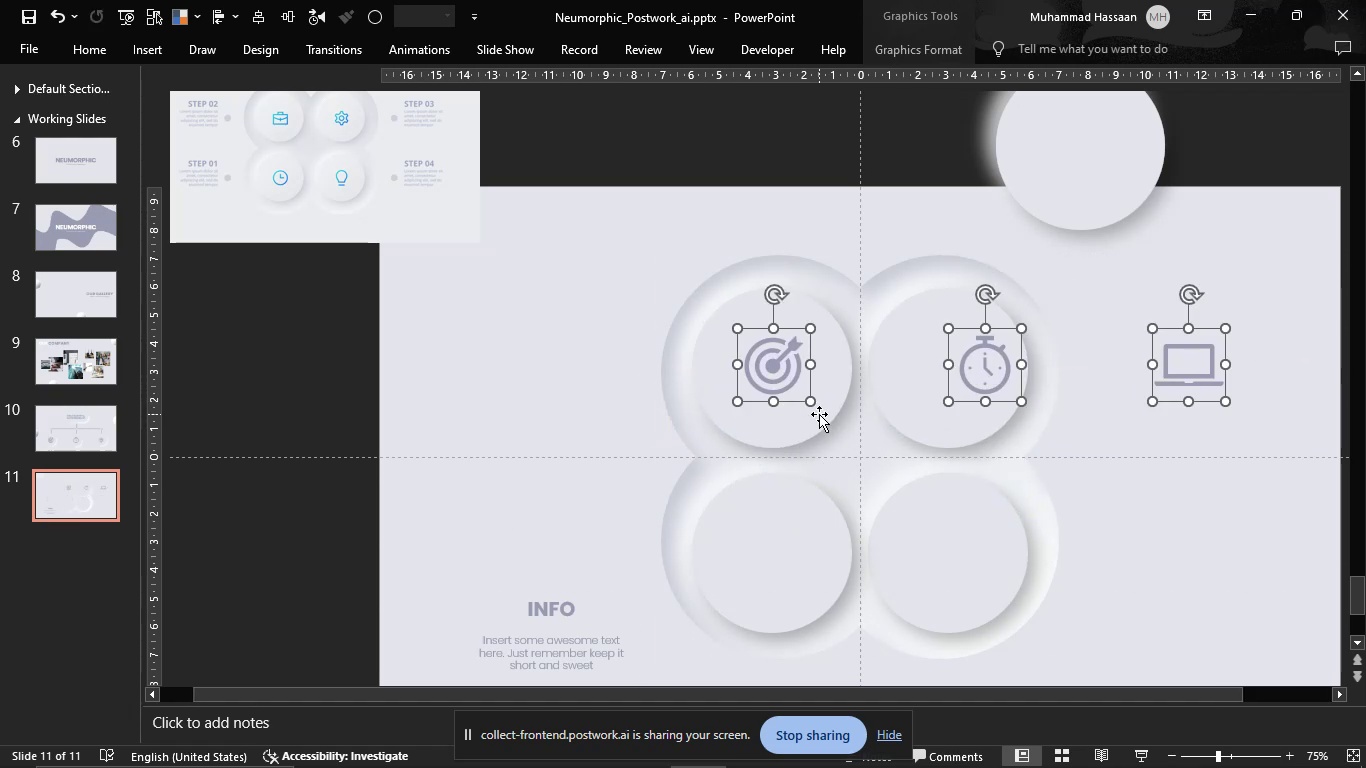 
hold_key(key=ShiftLeft, duration=1.5)
left_click_drag(start_coordinate=[813, 405], to_coordinate=[816, 410])
 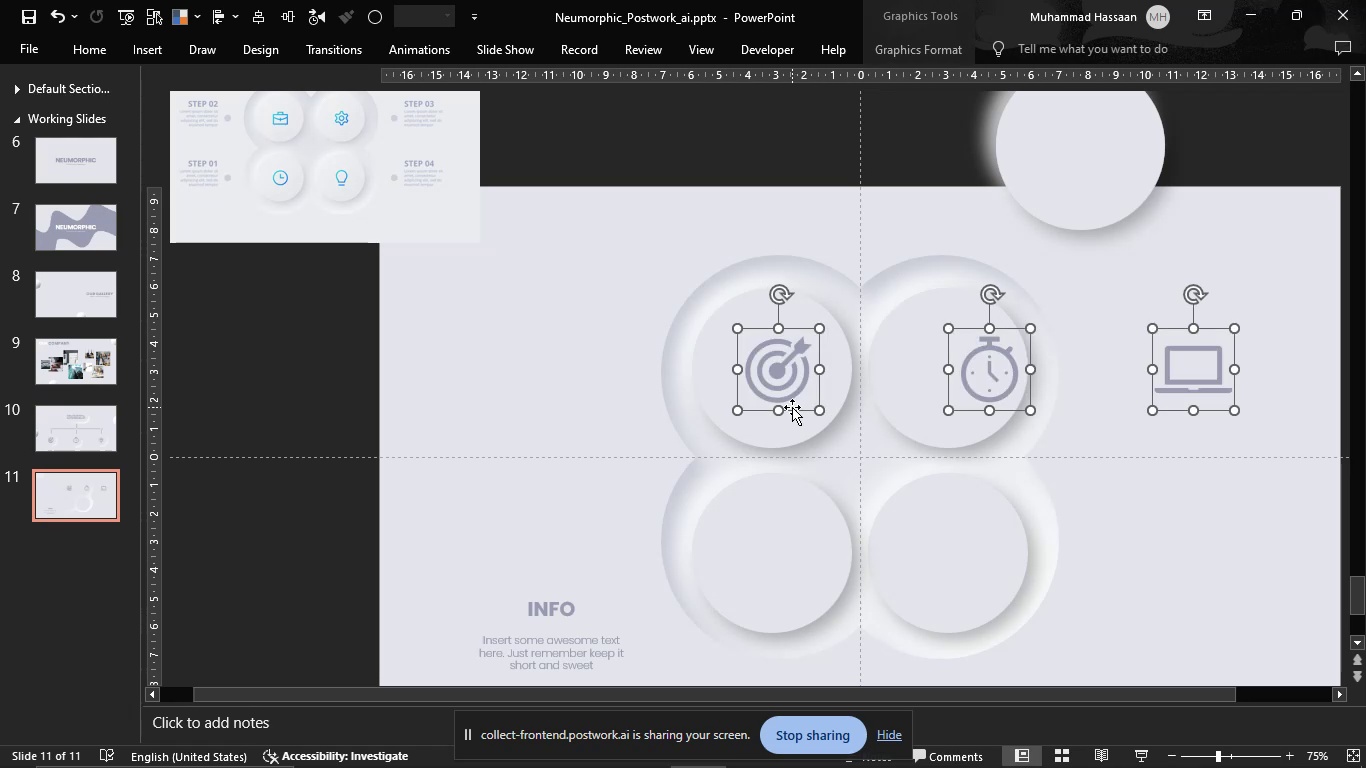 
hold_key(key=ShiftLeft, duration=0.48)
 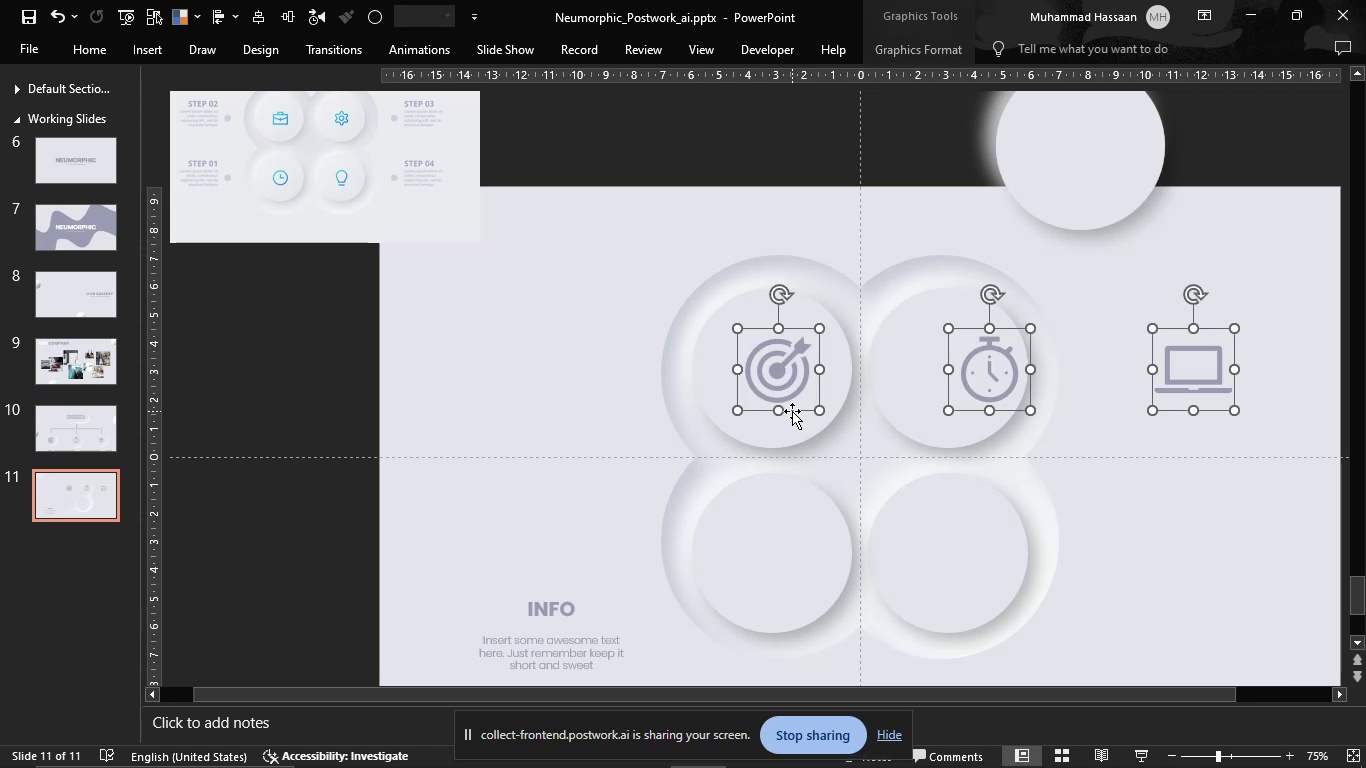 
left_click_drag(start_coordinate=[792, 411], to_coordinate=[787, 407])
 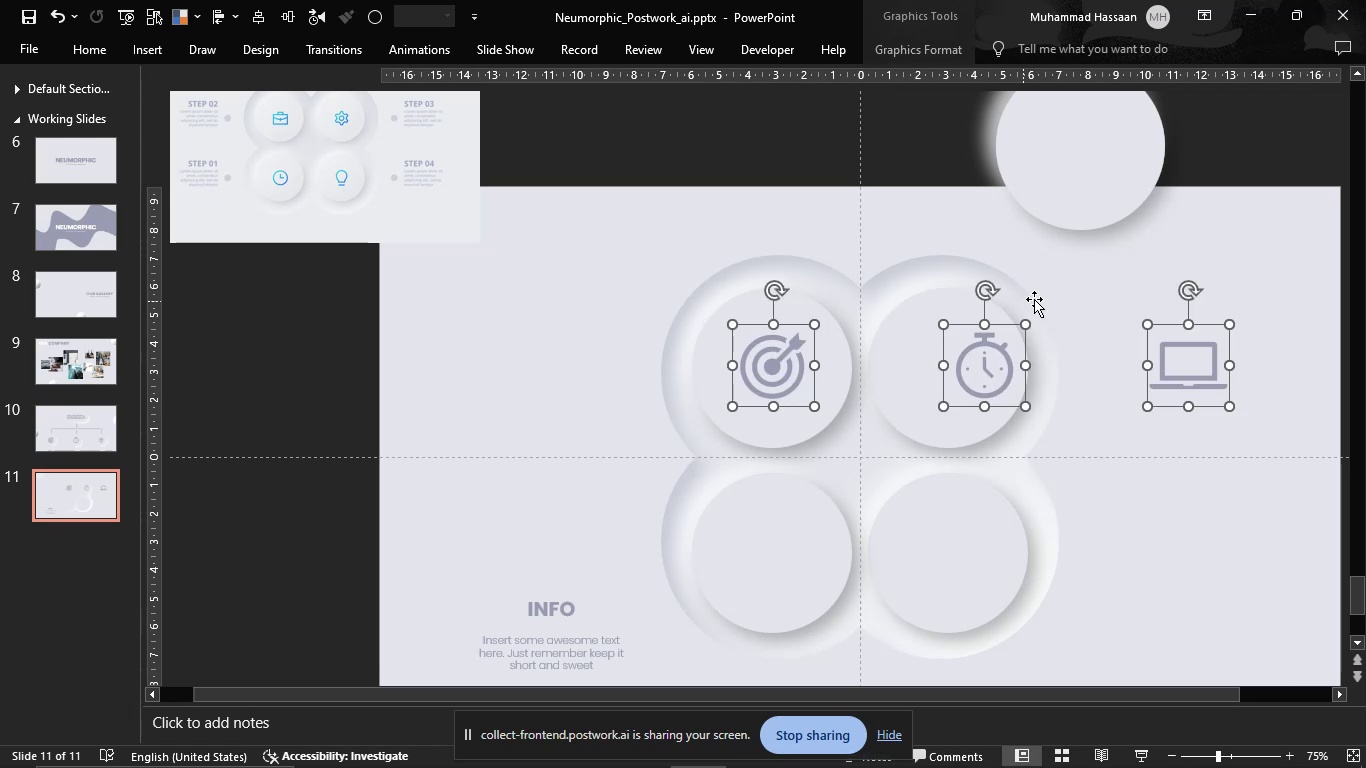 
left_click([1086, 288])
 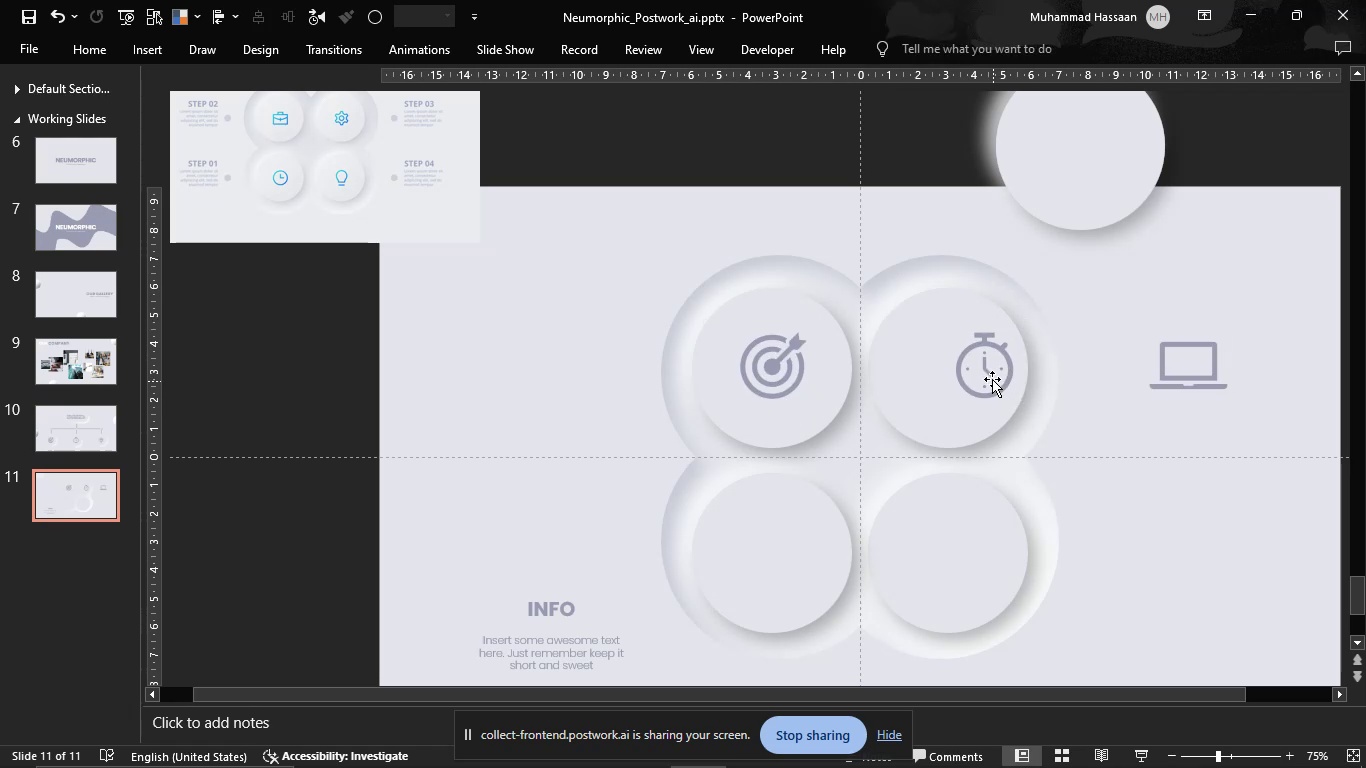 
left_click_drag(start_coordinate=[985, 370], to_coordinate=[774, 556])
 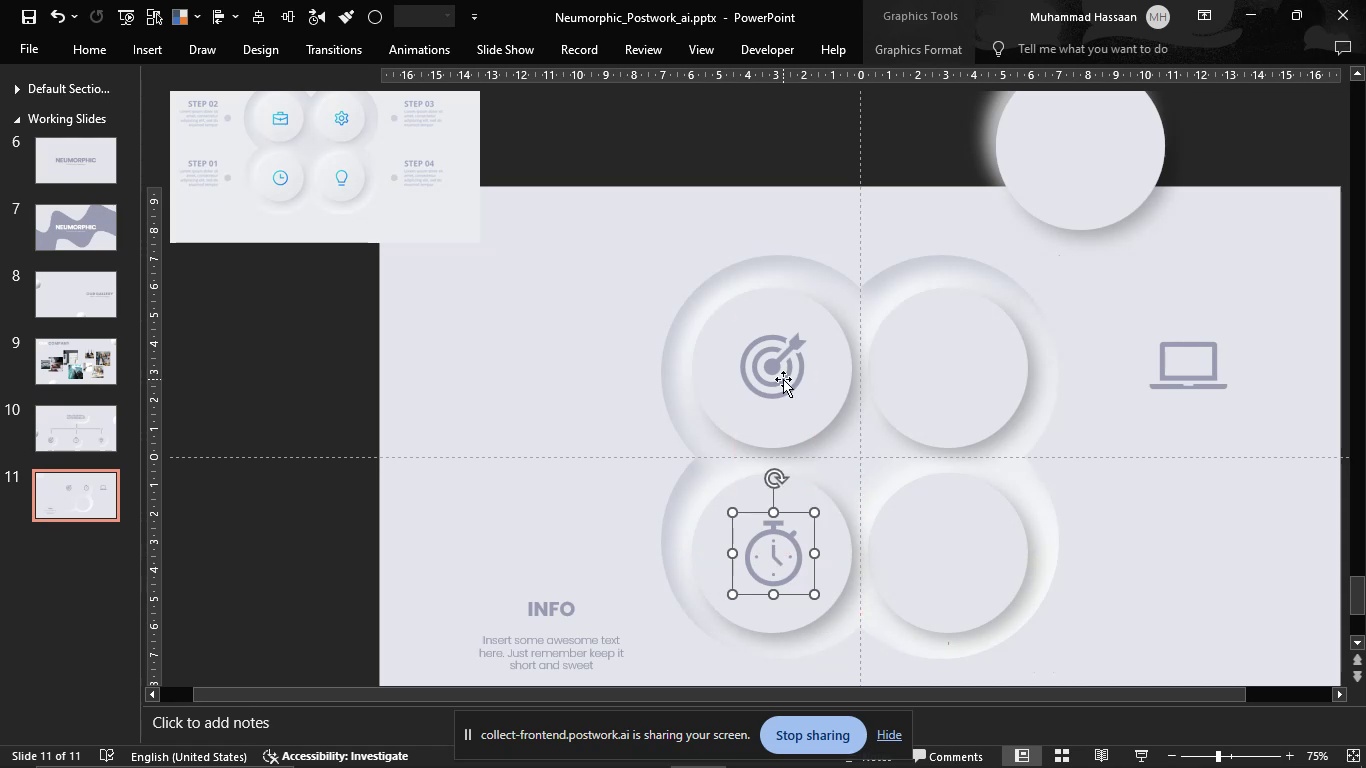 
left_click([783, 379])
 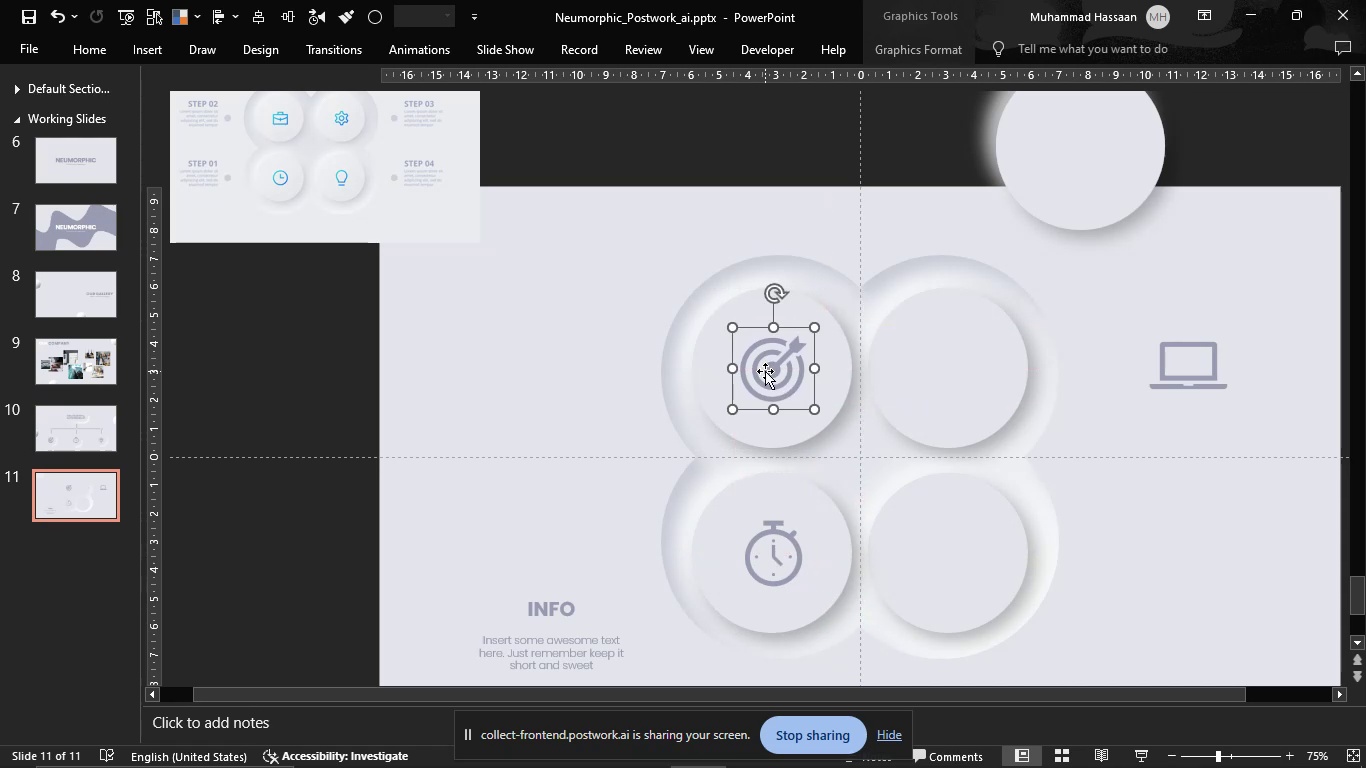 
wait(8.97)
 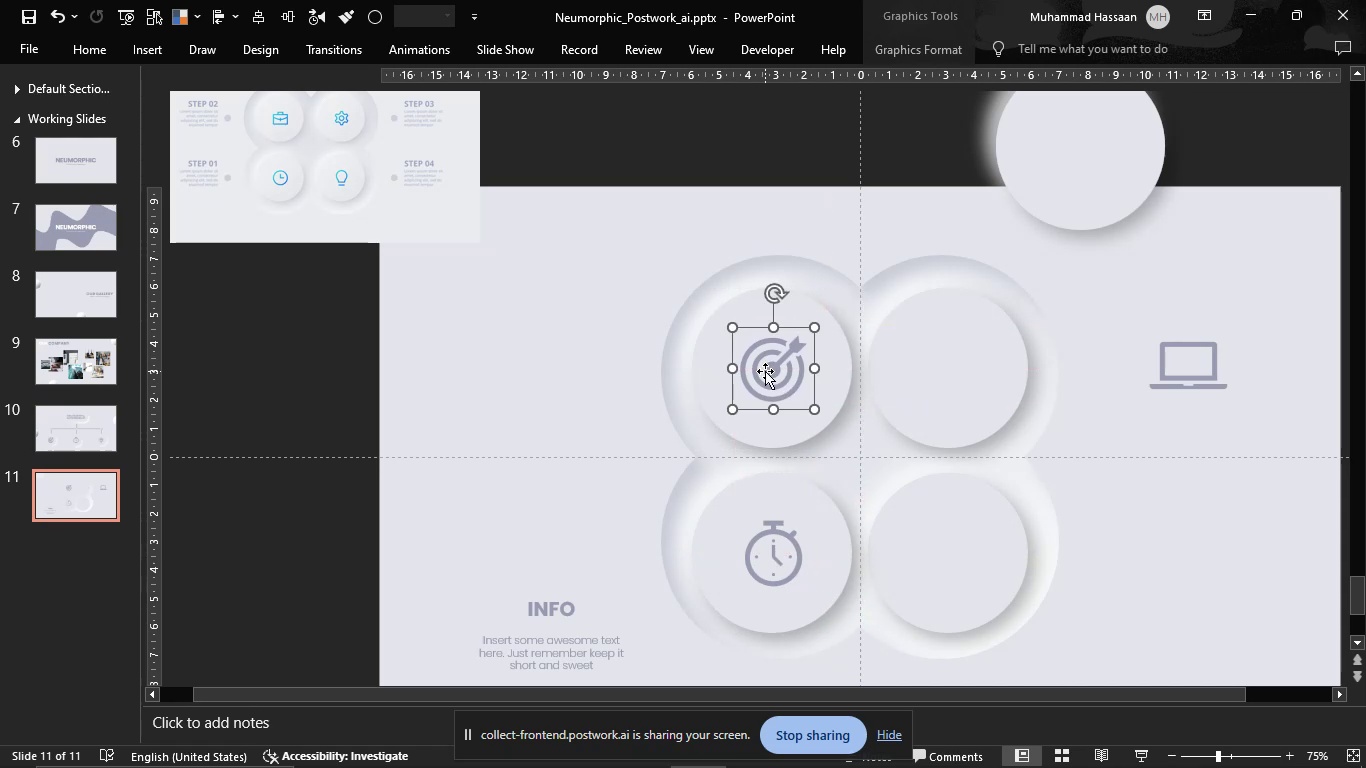 
left_click([780, 528])
 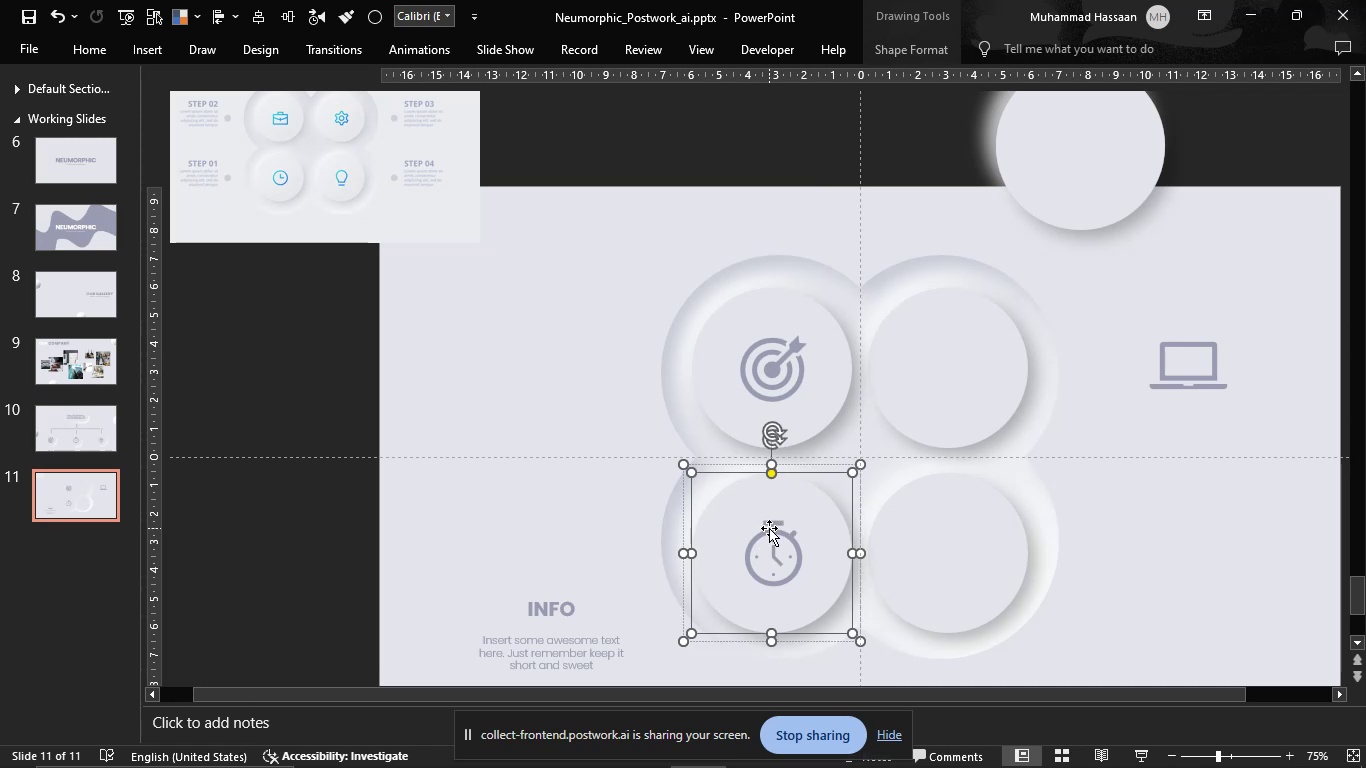 
left_click([769, 528])
 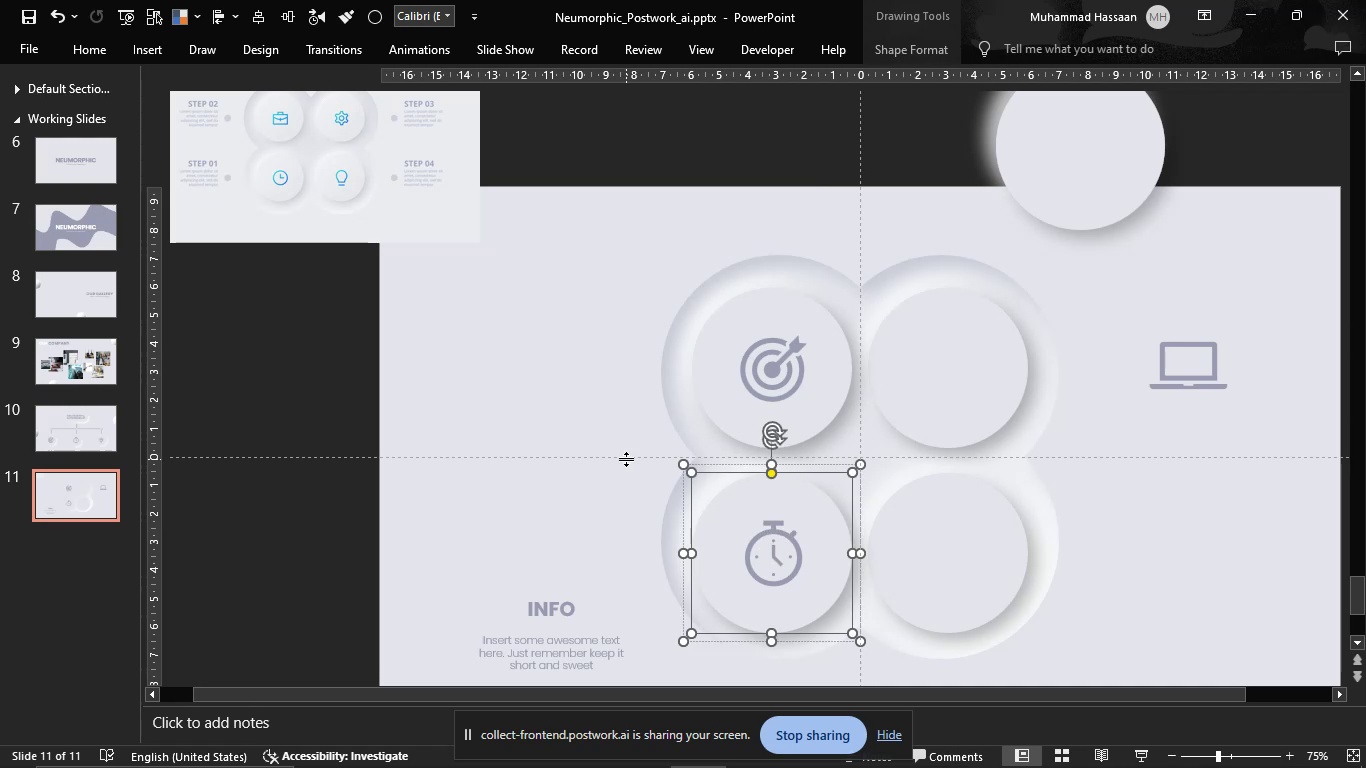 
left_click([626, 459])
 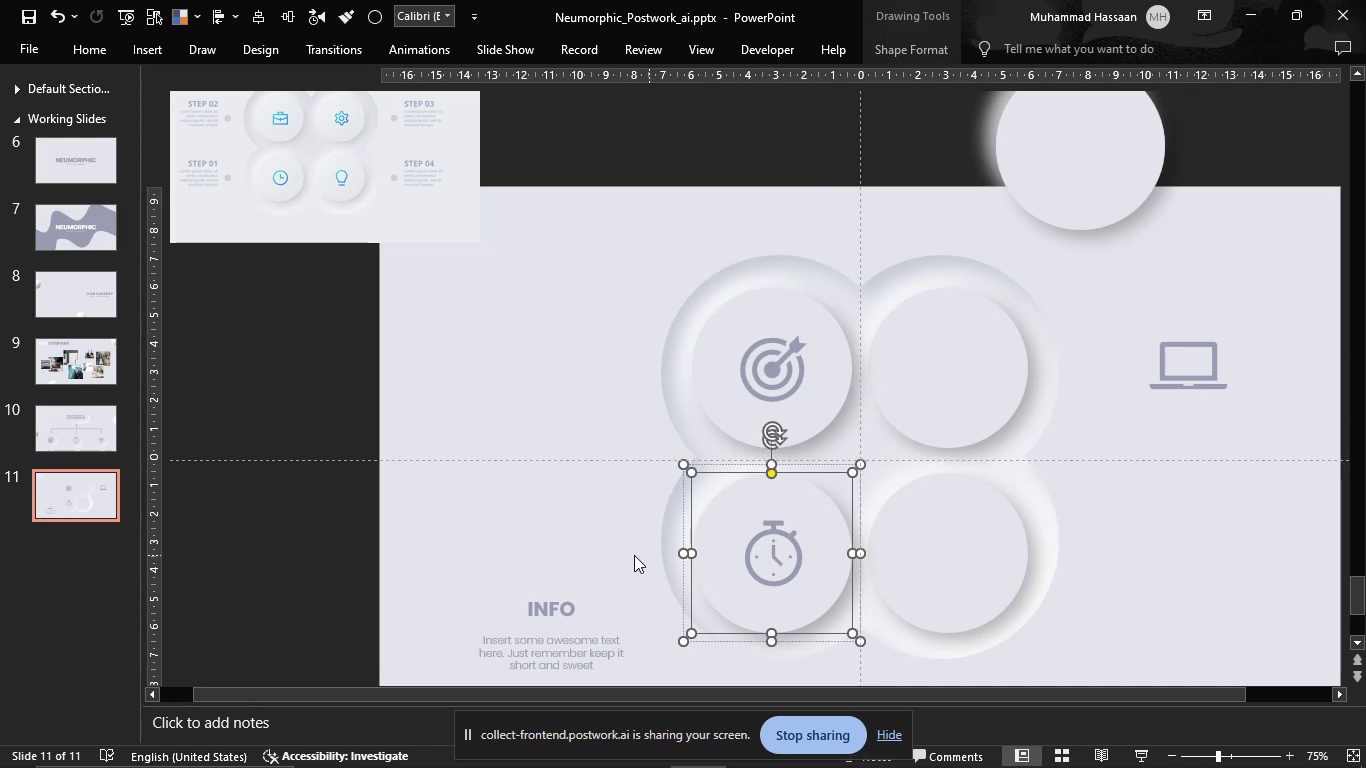 
left_click([634, 556])
 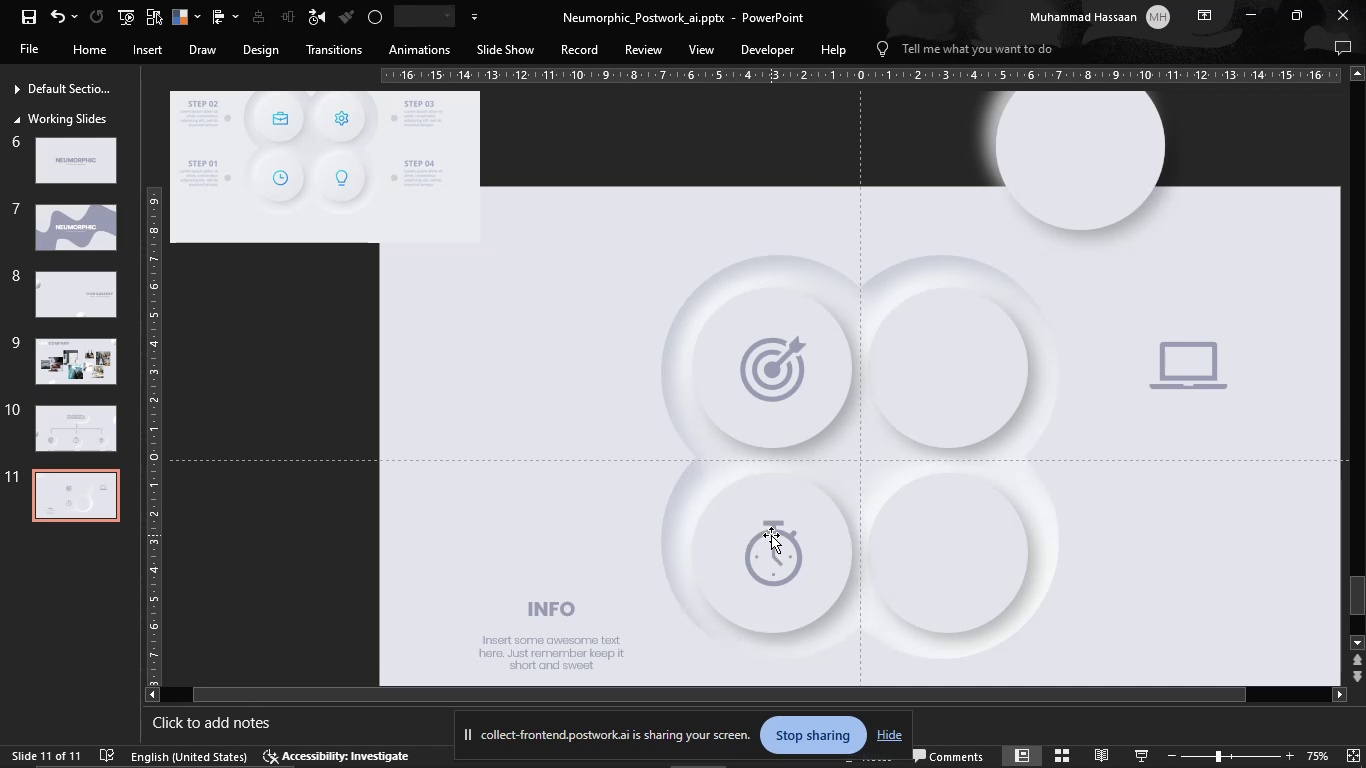 
left_click([771, 535])
 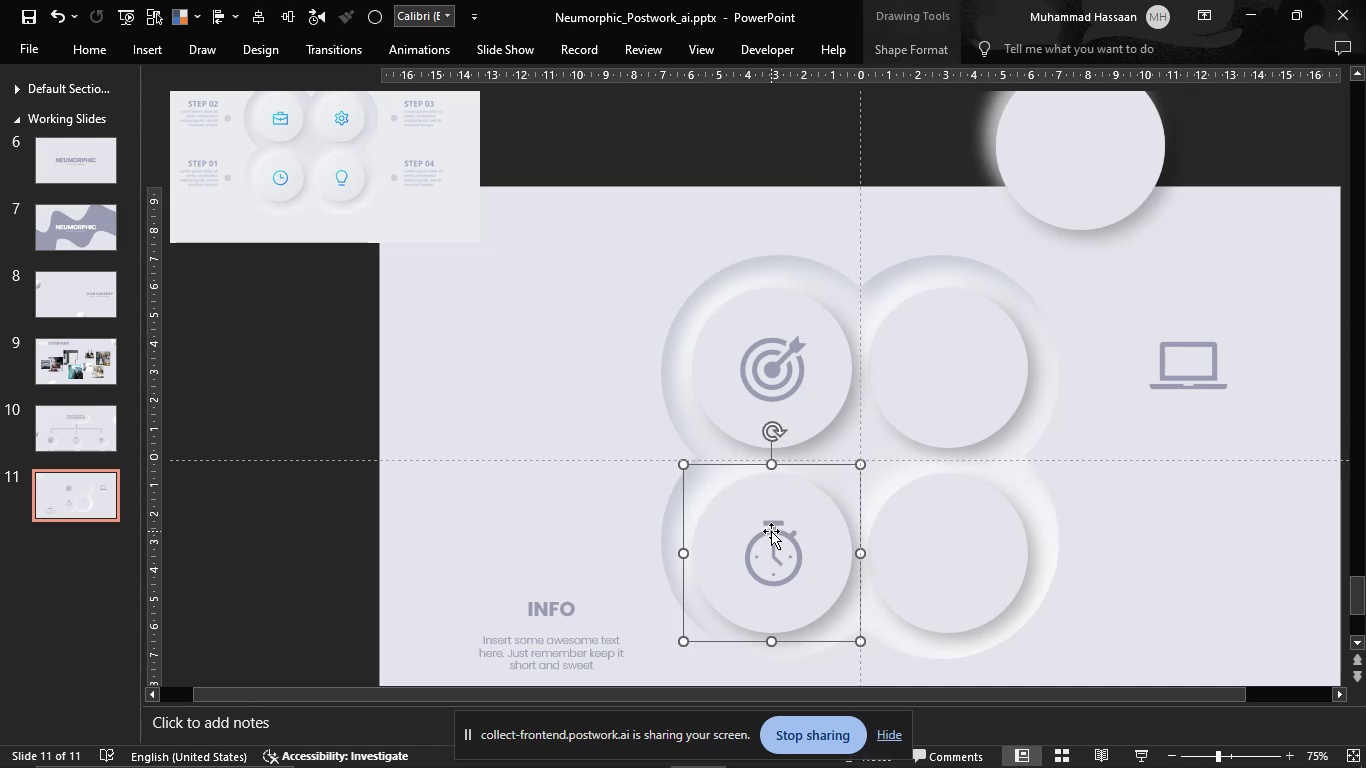 
left_click([771, 531])
 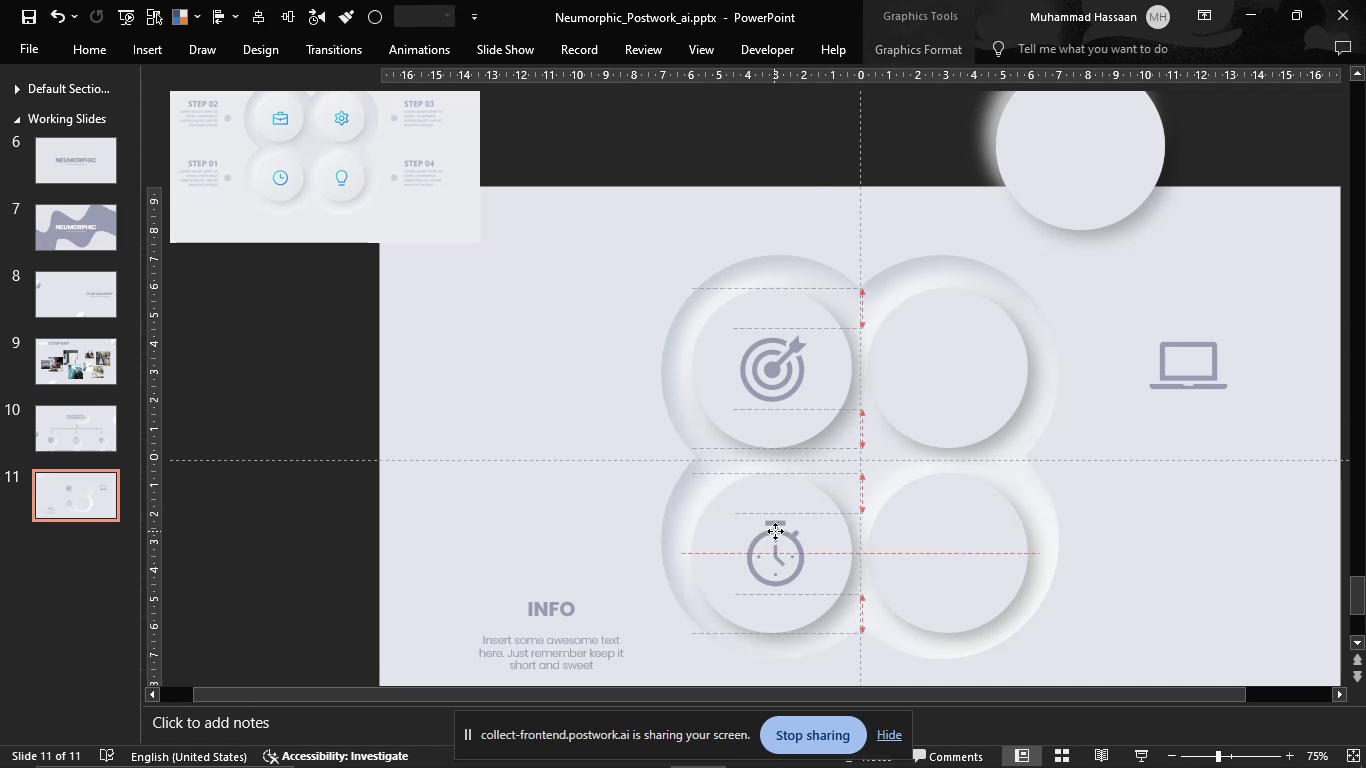 
hold_key(key=ShiftLeft, duration=1.53)
 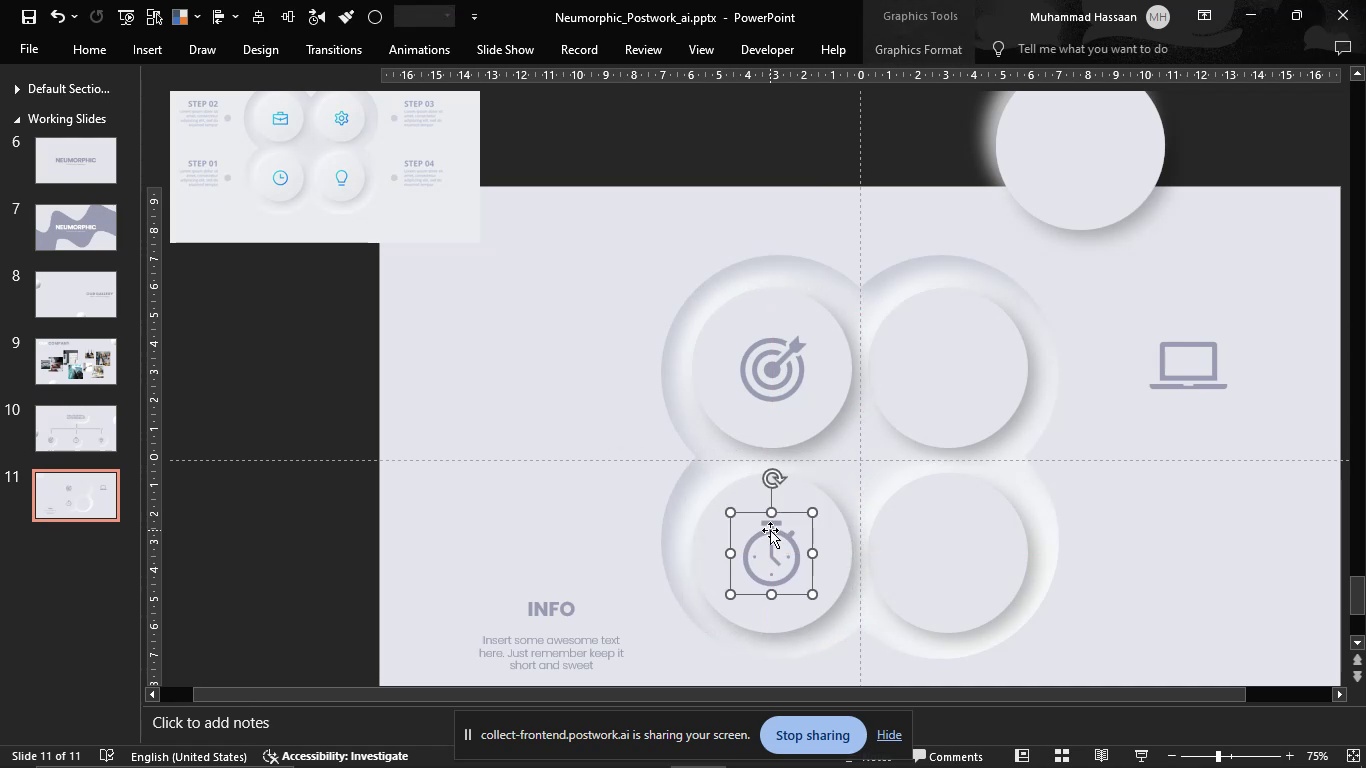 
hold_key(key=ShiftLeft, duration=0.59)
 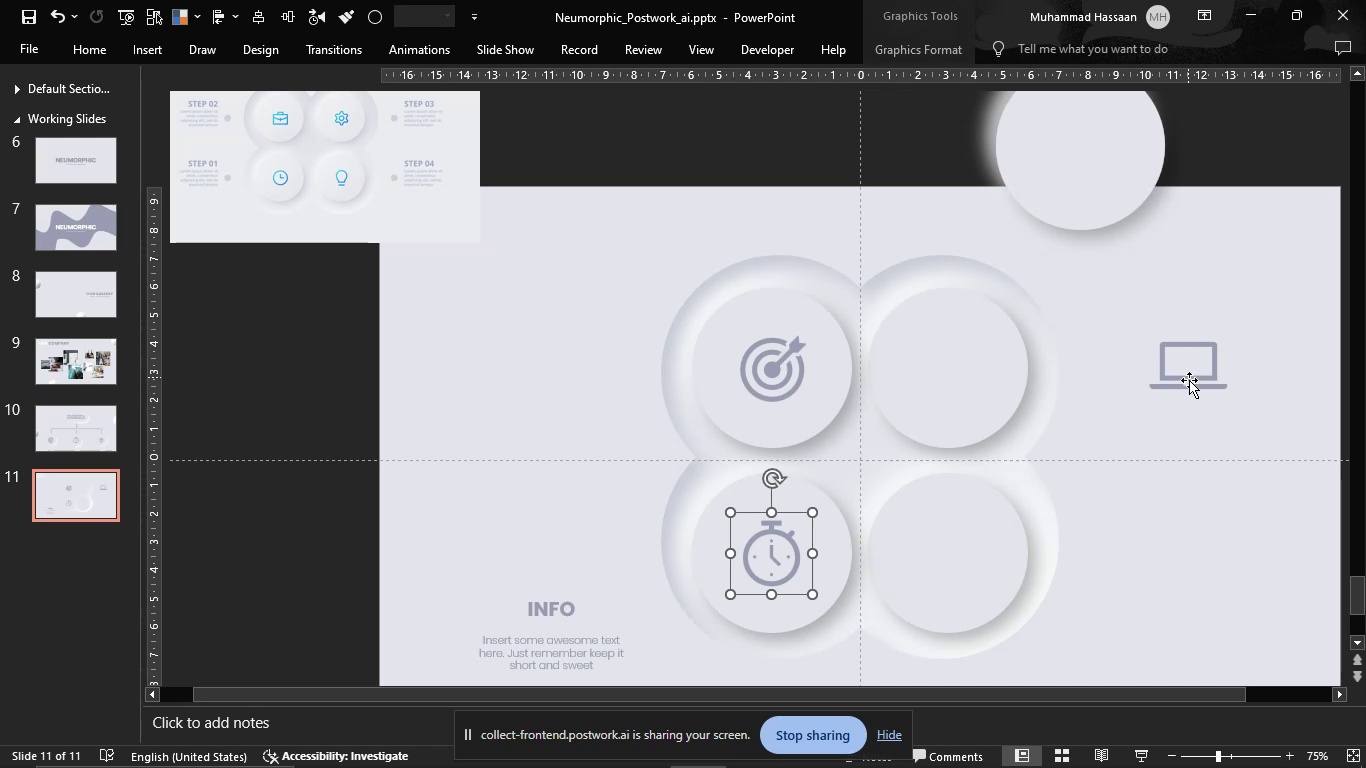 
left_click([1190, 381])
 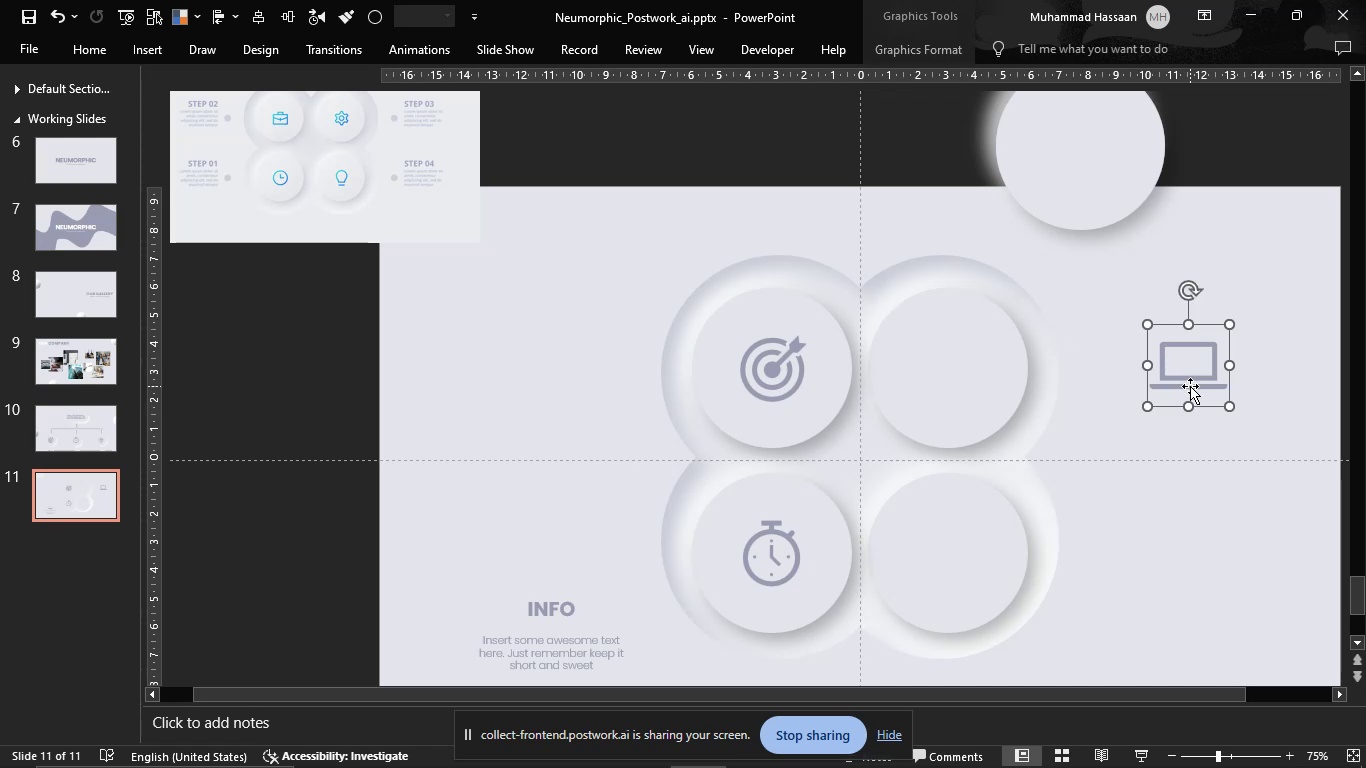 
left_click_drag(start_coordinate=[1191, 384], to_coordinate=[940, 390])
 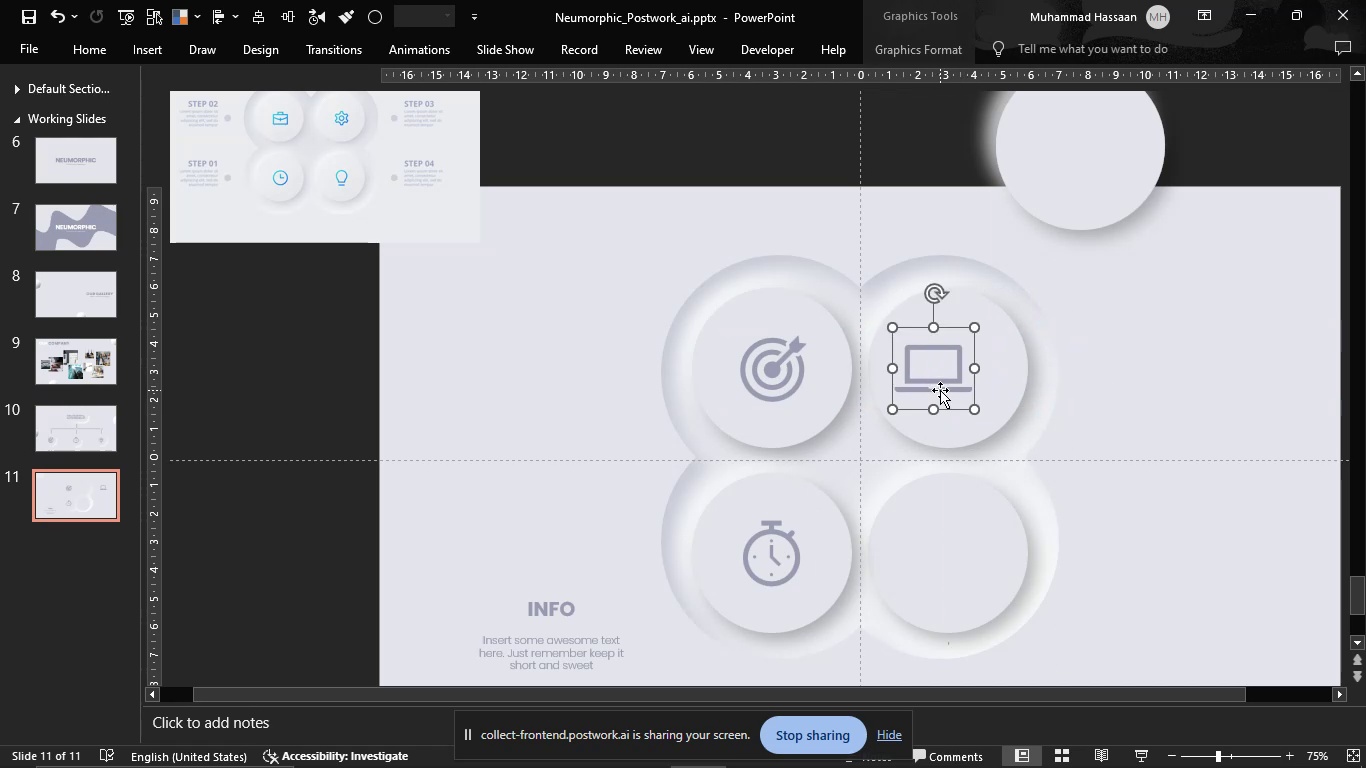 
hold_key(key=ShiftLeft, duration=1.13)
 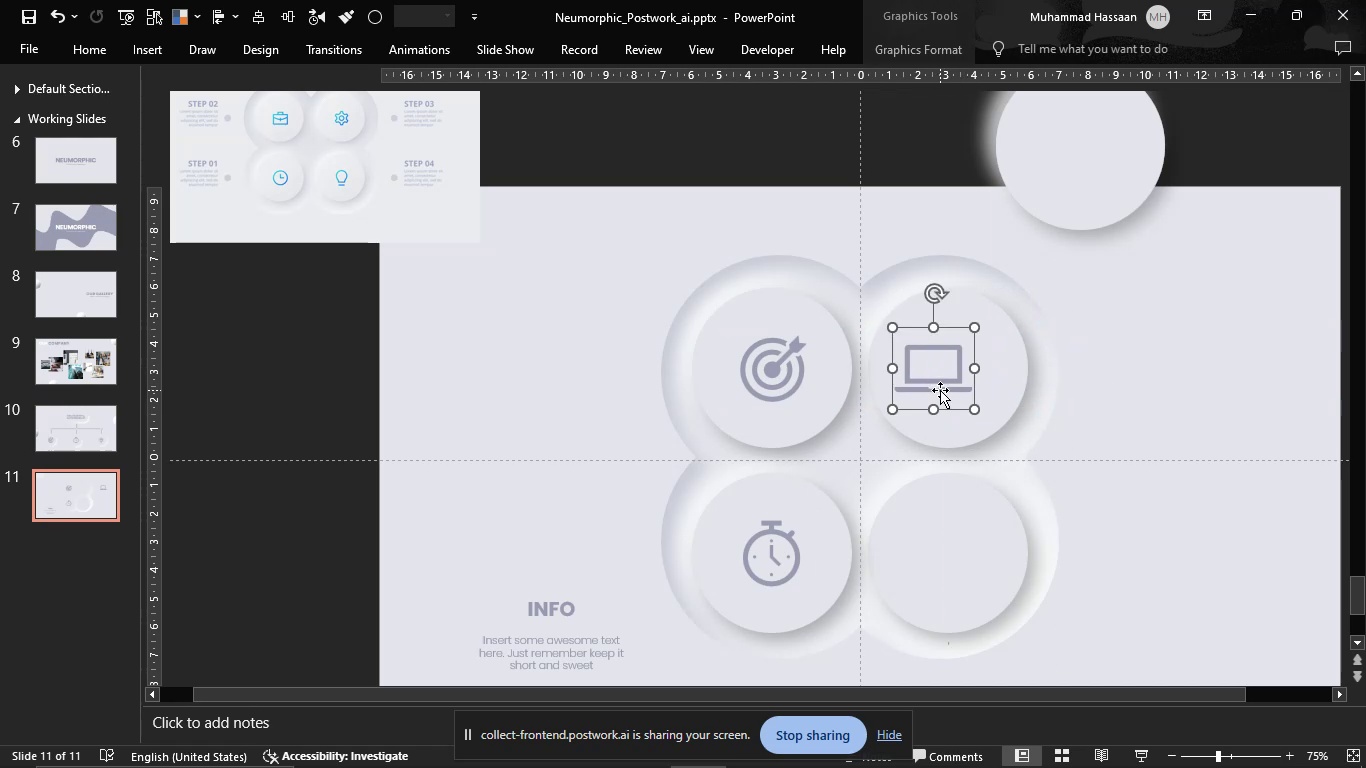 
hold_key(key=ShiftLeft, duration=1.53)
left_click_drag(start_coordinate=[940, 390], to_coordinate=[955, 391])
 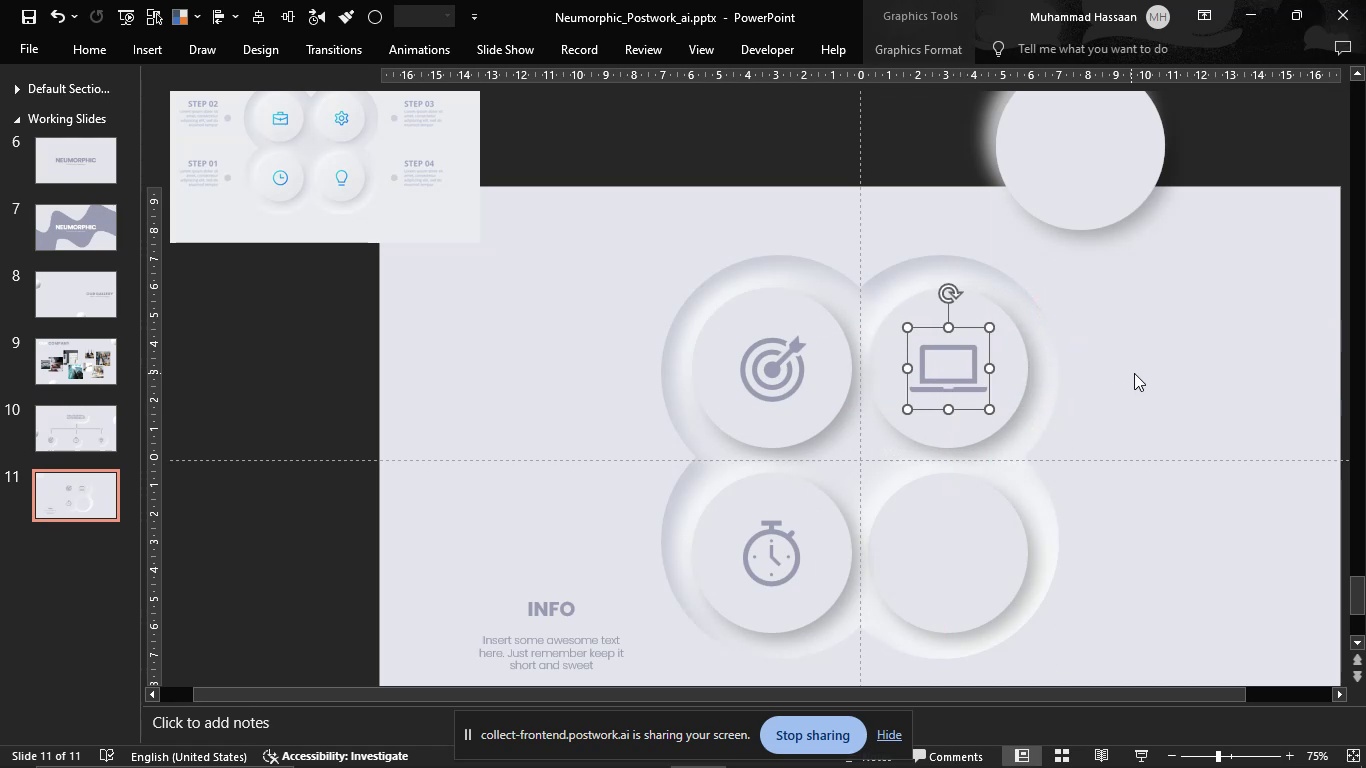 
key(Shift+ShiftLeft)
 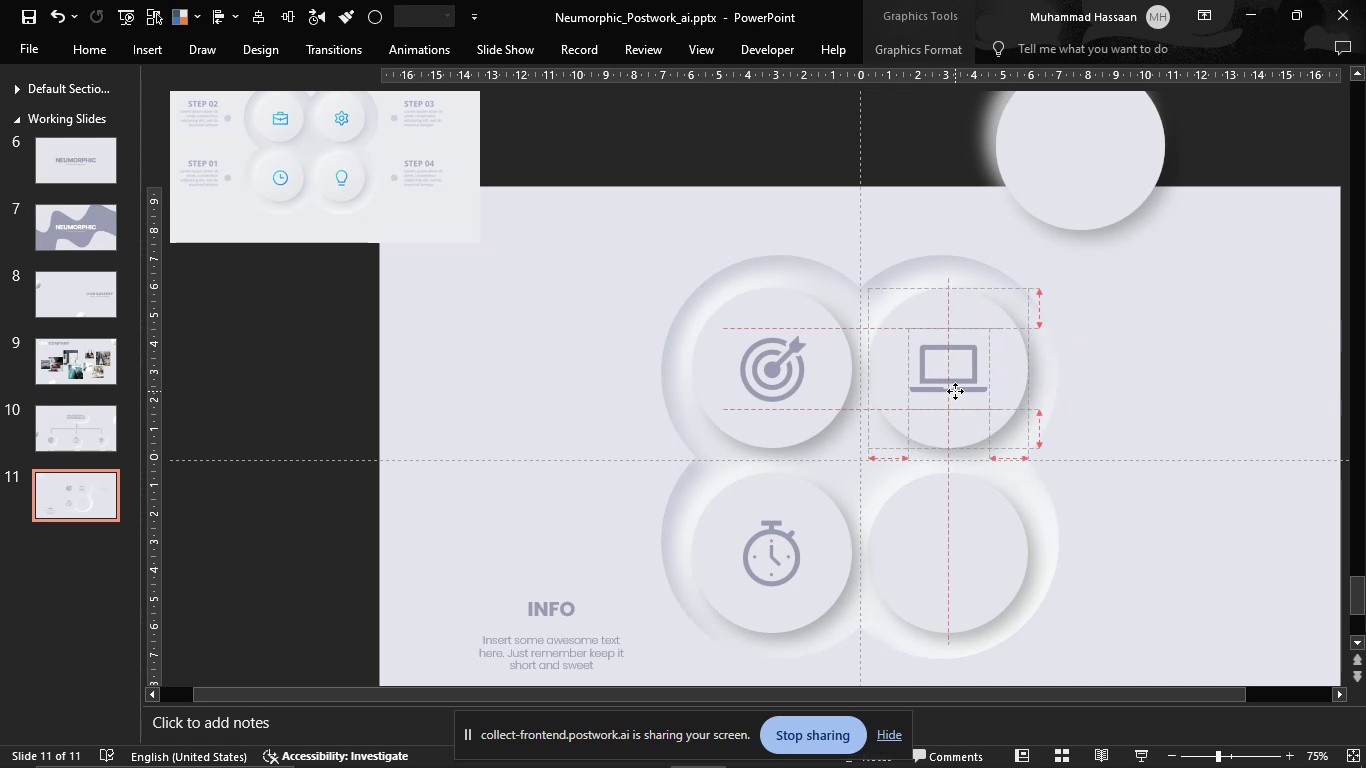 
key(Shift+ShiftLeft)
 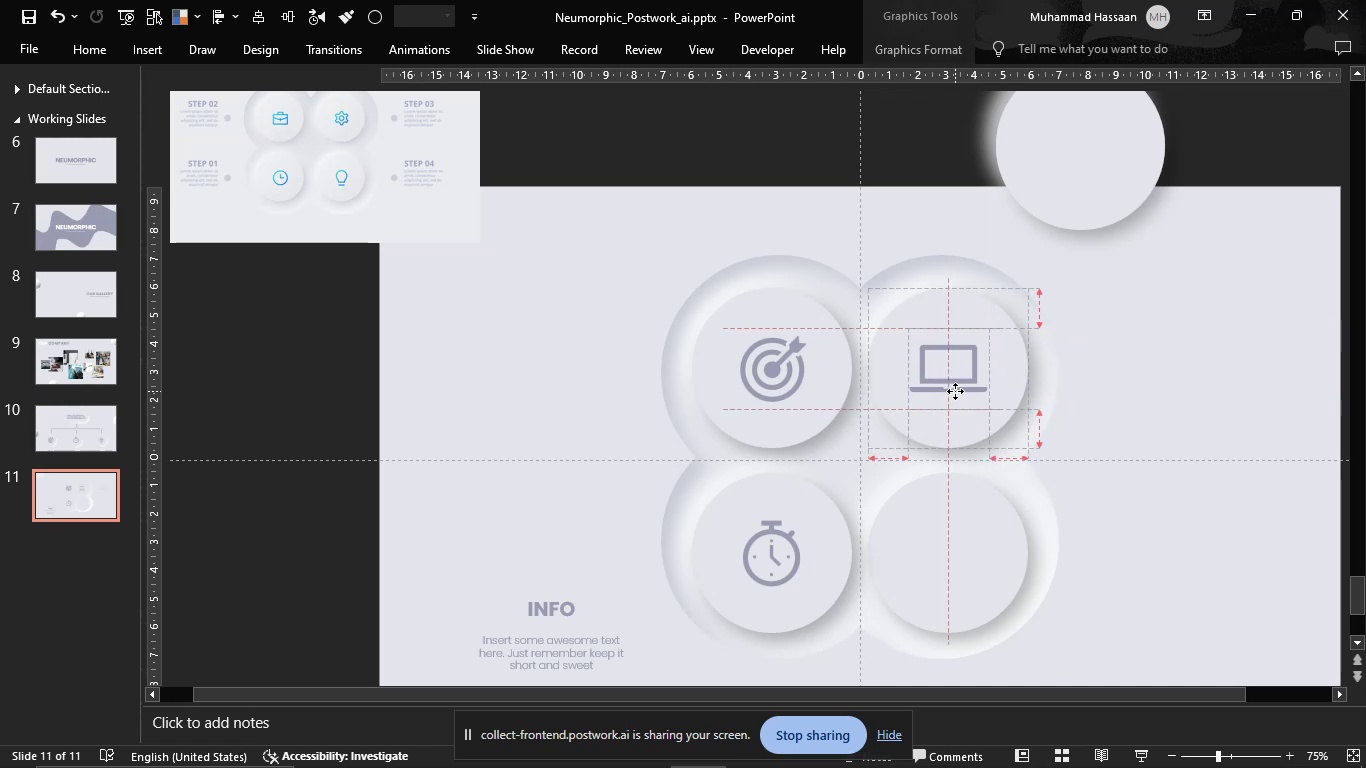 
key(Shift+ShiftLeft)
 